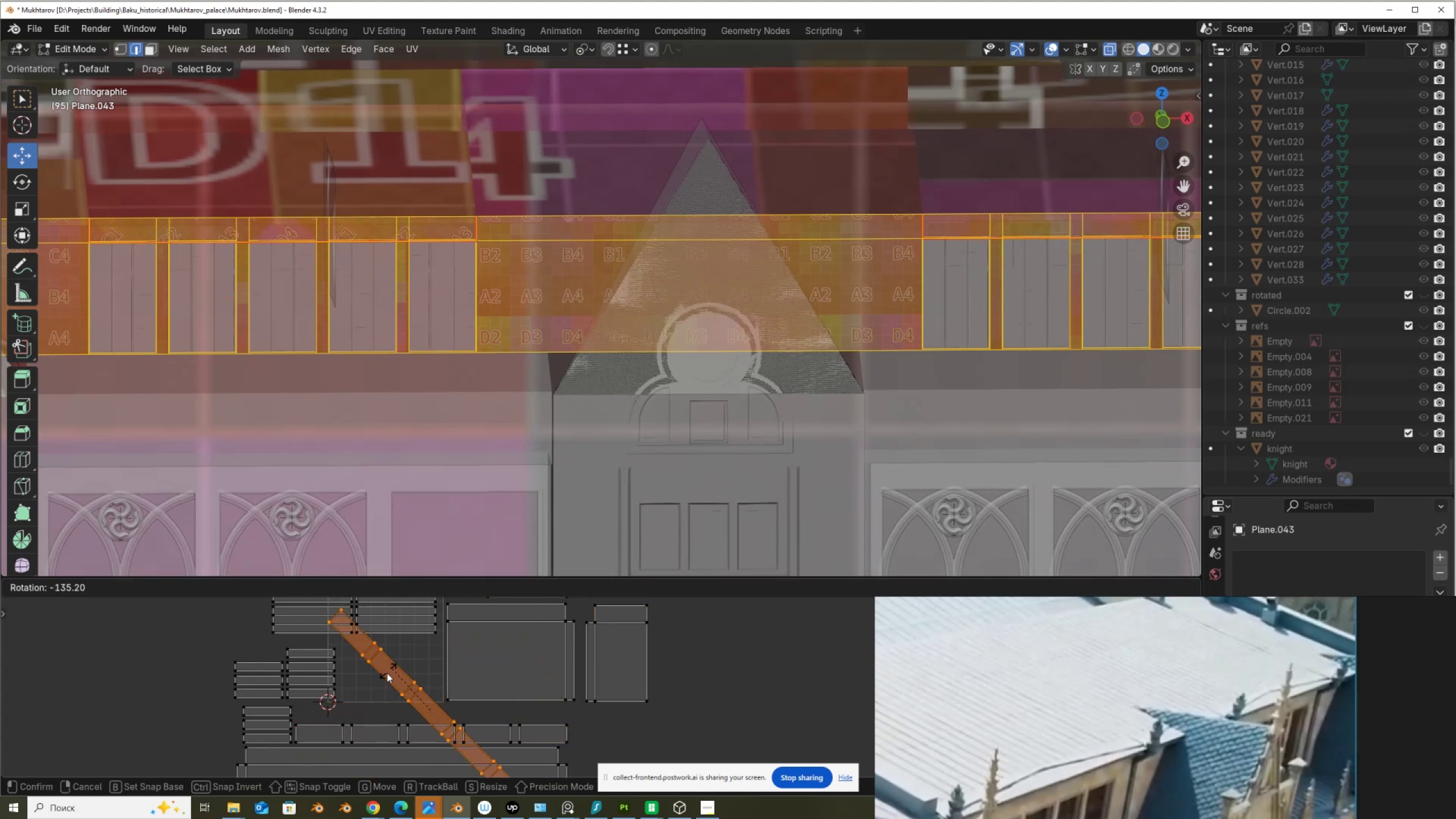 
hold_key(key=ControlLeft, duration=1.02)
left_click([357, 707])
 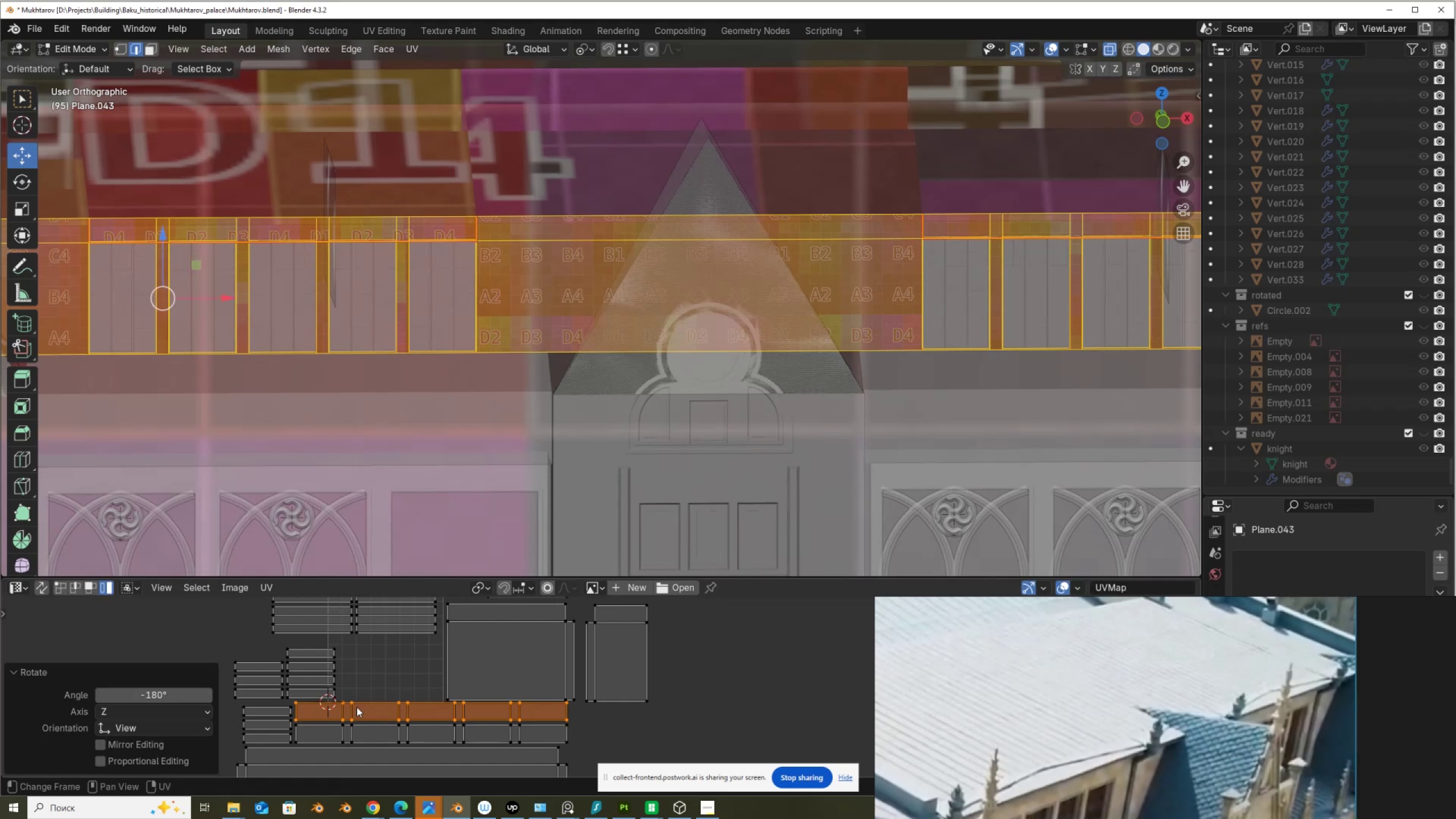 
scroll: coordinate [472, 647], scroll_direction: down, amount: 3.0
 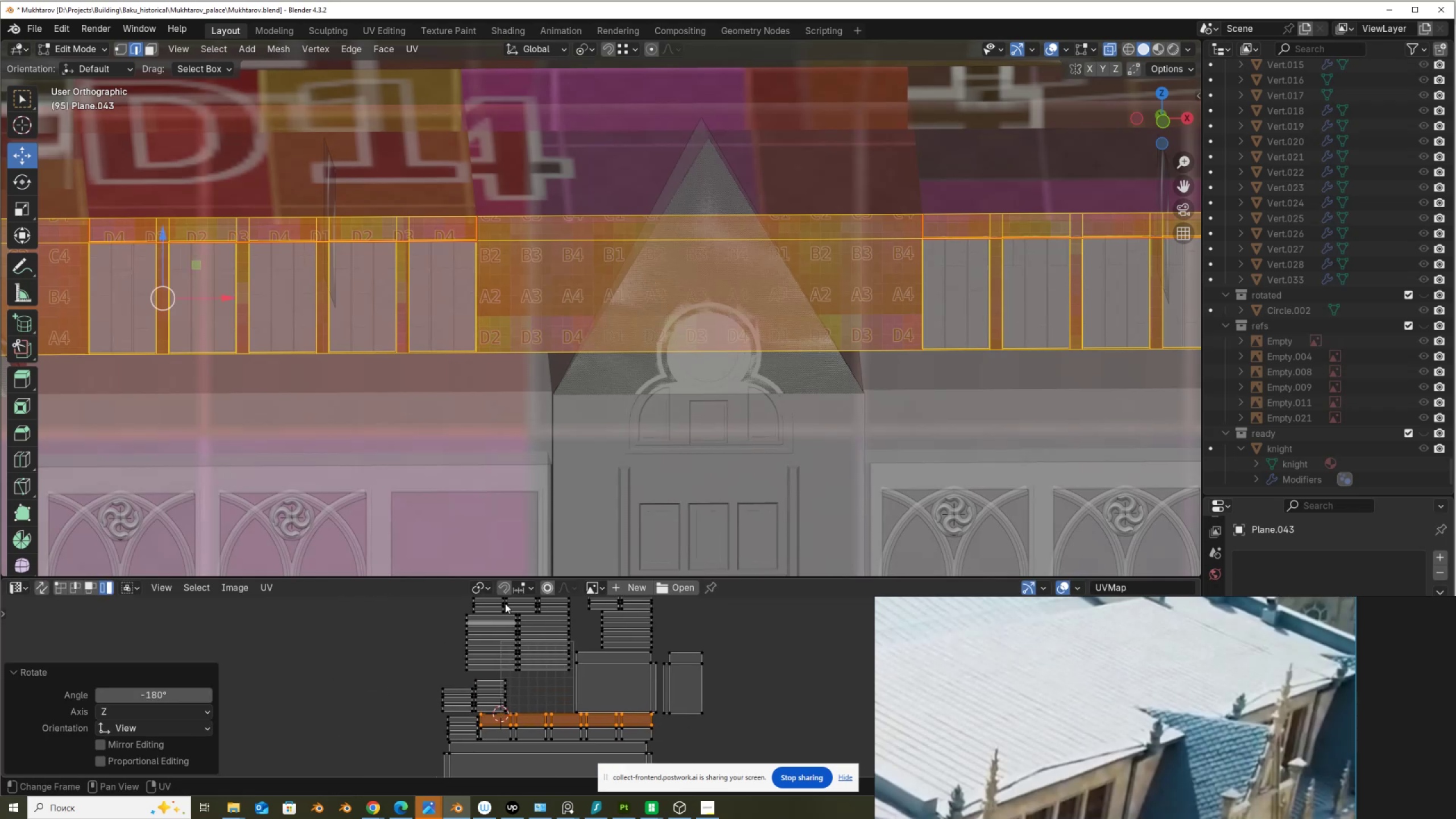 
scroll: coordinate [500, 659], scroll_direction: up, amount: 1.0
 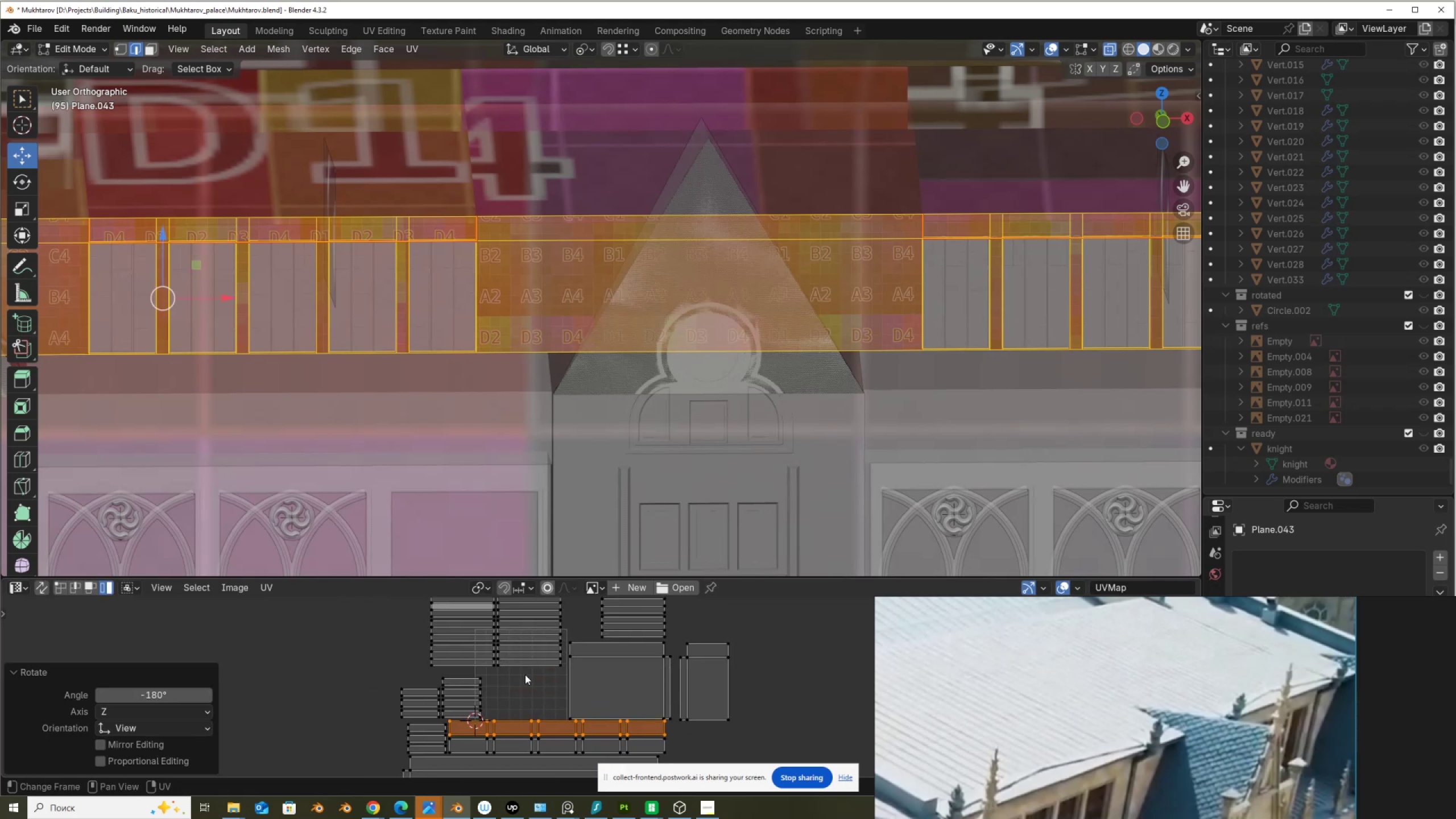 
left_click_drag(start_coordinate=[519, 675], to_coordinate=[482, 599])
 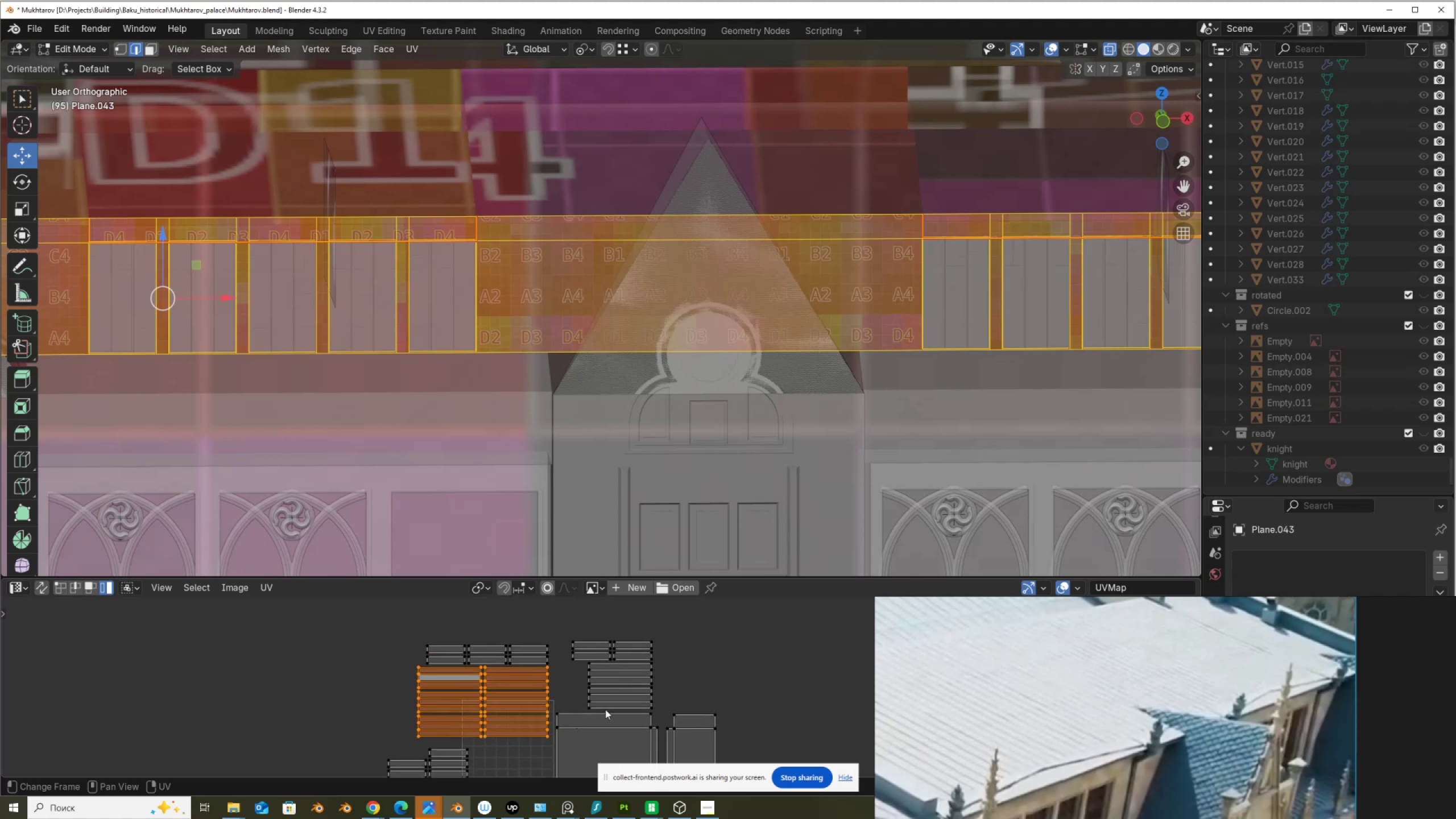 
hold_key(key=ShiftLeft, duration=0.67)
left_click_drag(start_coordinate=[663, 709], to_coordinate=[644, 661])
 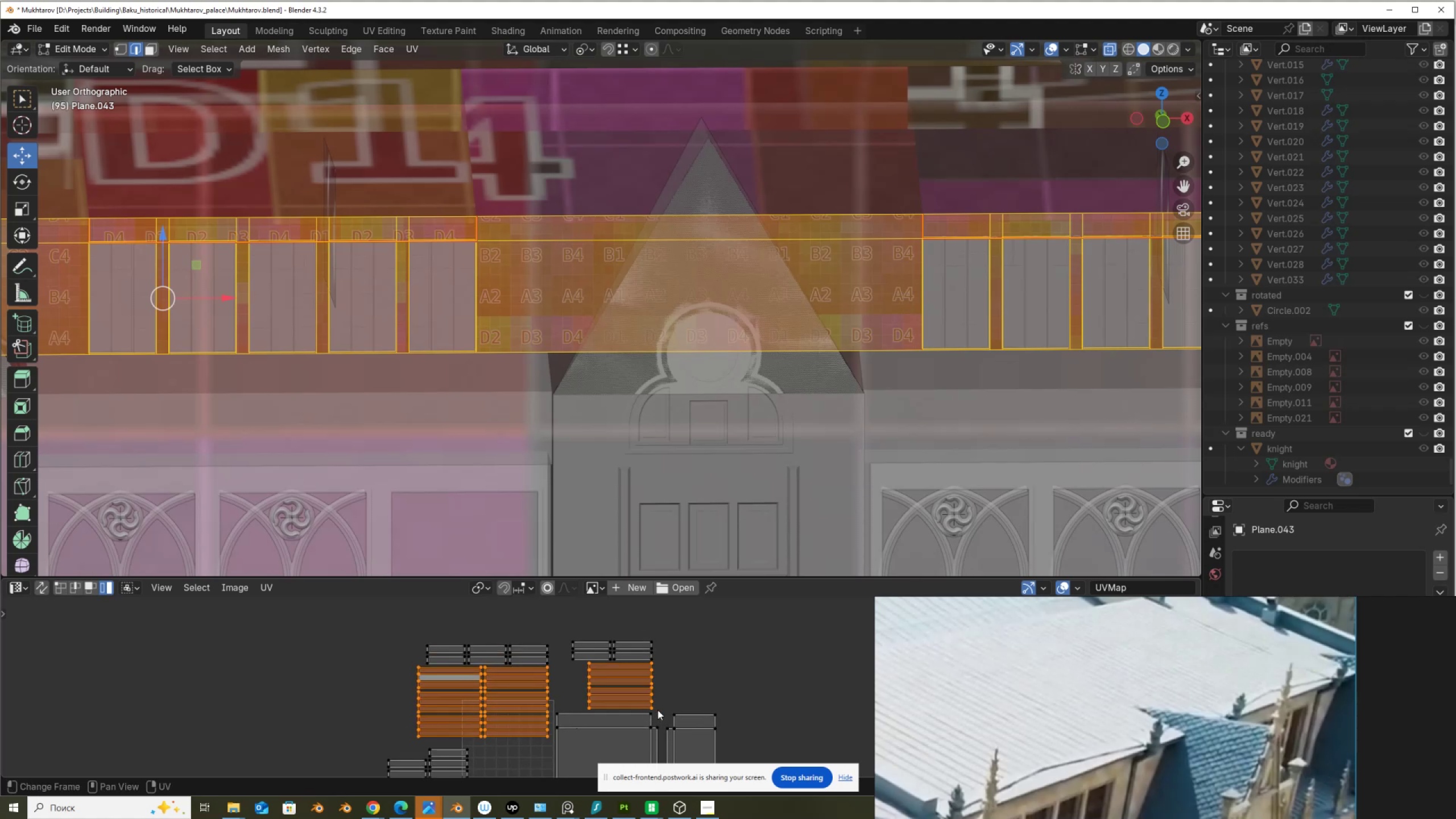 
key(R)
 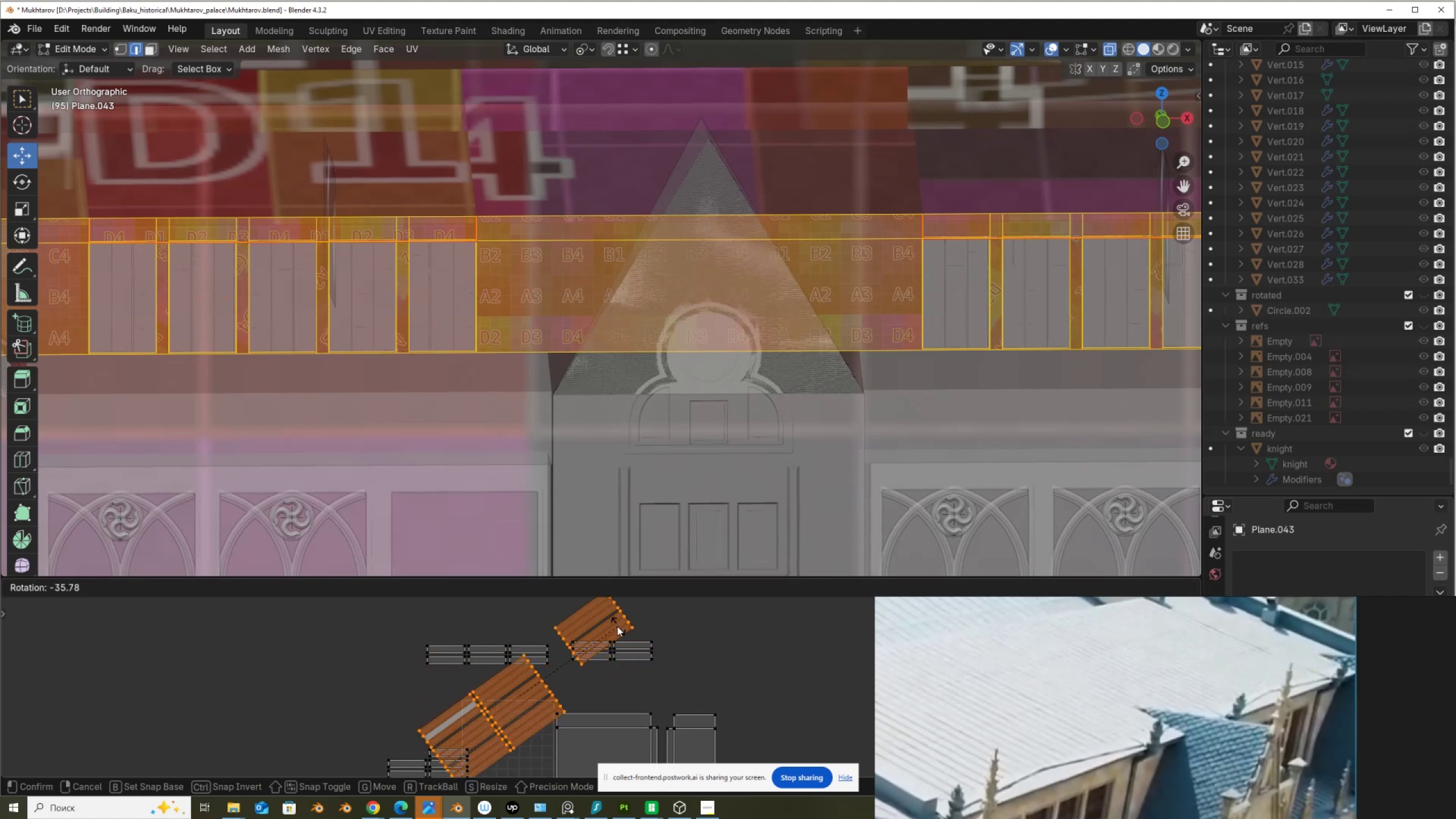 
hold_key(key=ControlLeft, duration=1.53)
 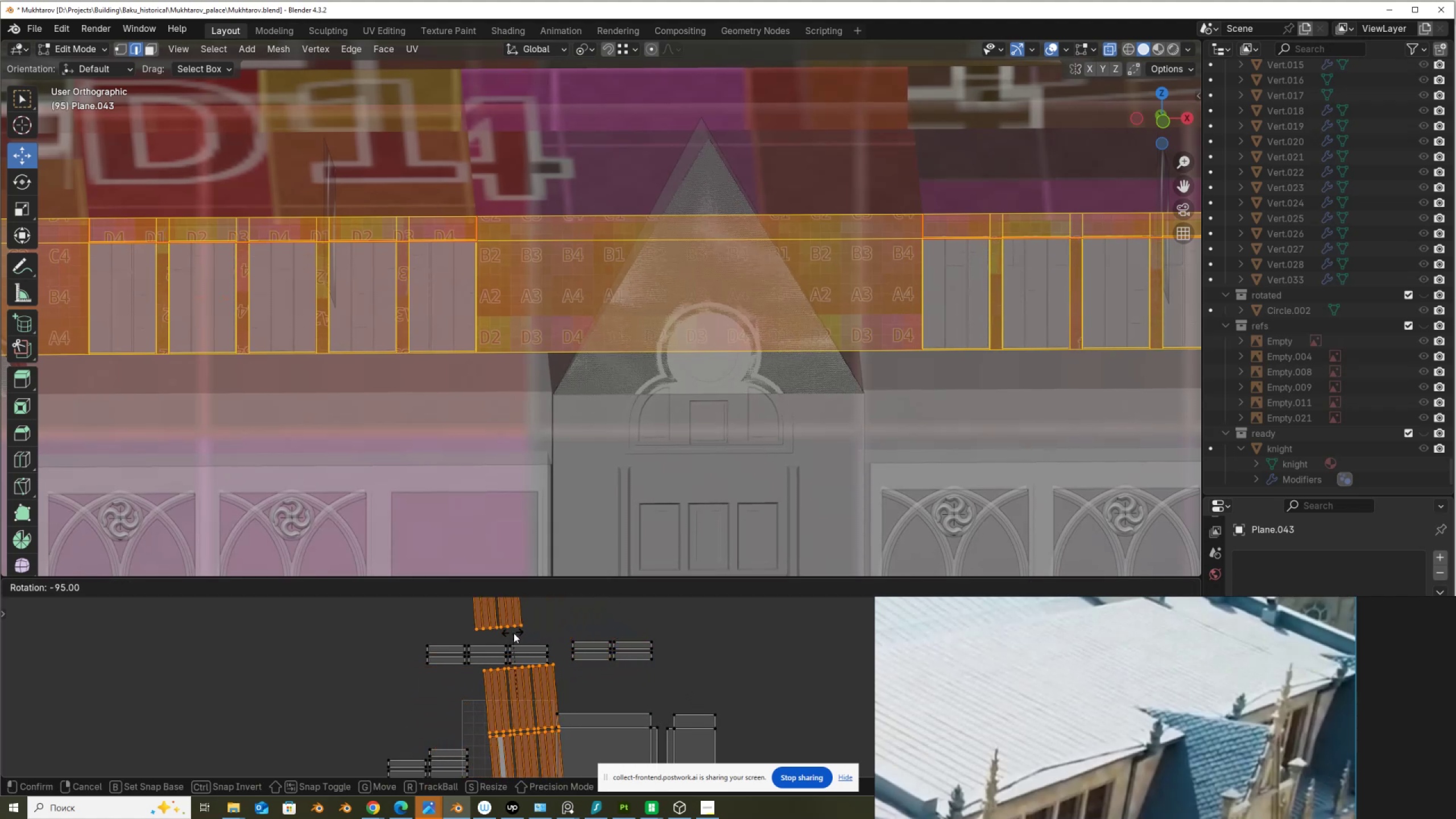 
hold_key(key=ControlLeft, duration=1.41)
left_click([520, 635])
 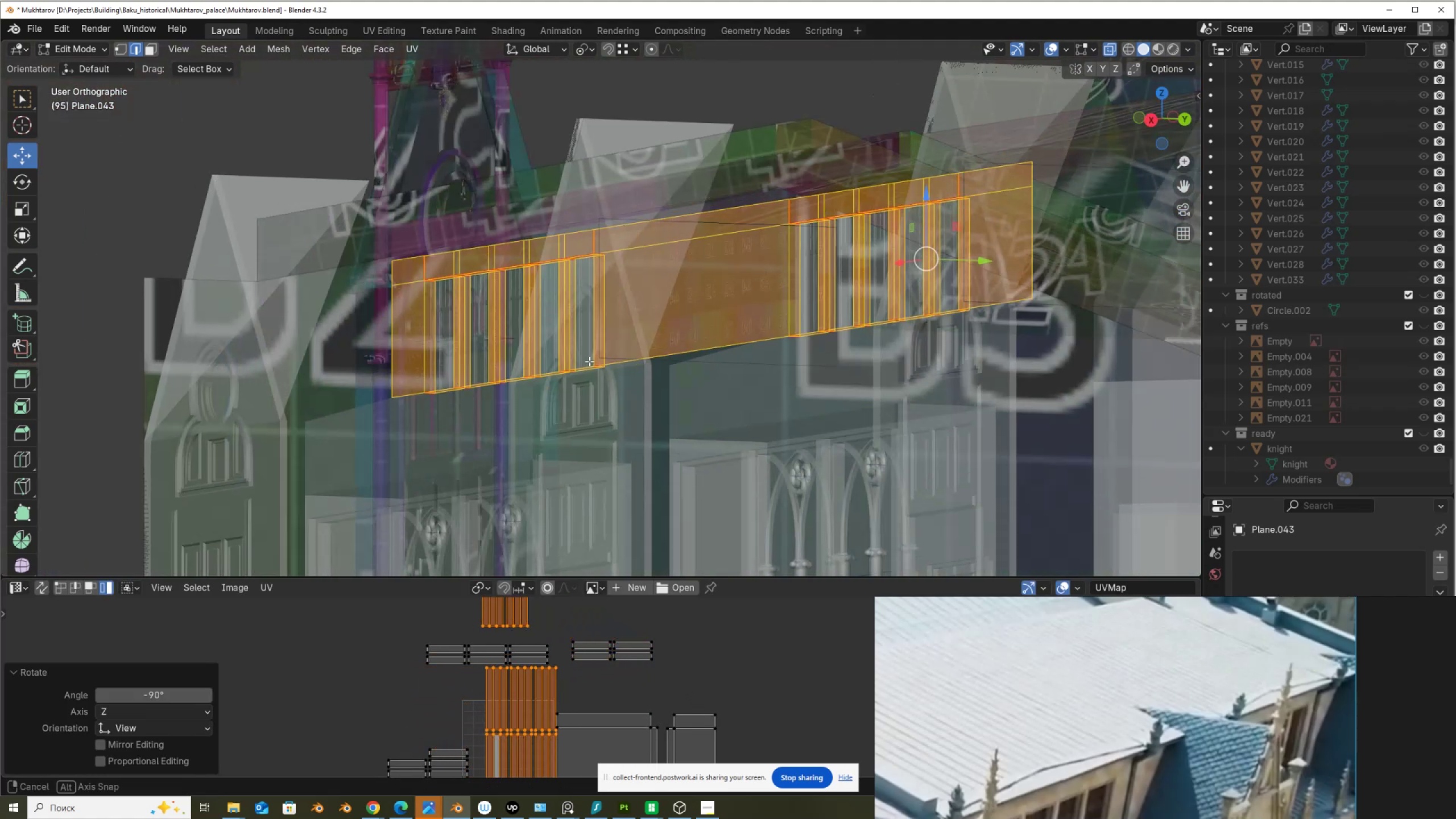 
scroll: coordinate [853, 389], scroll_direction: down, amount: 2.0
 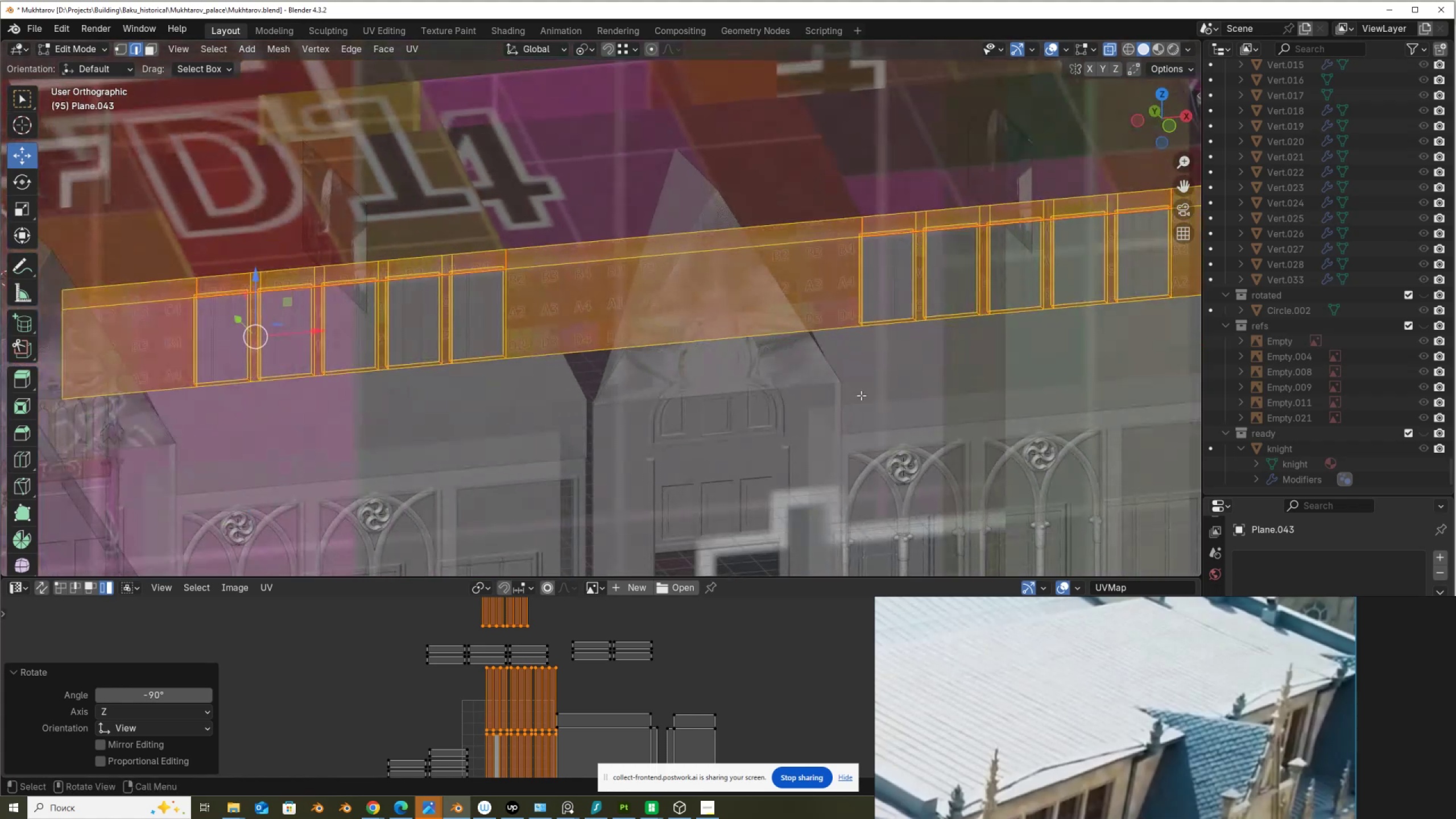 
hold_key(key=ShiftLeft, duration=0.52)
 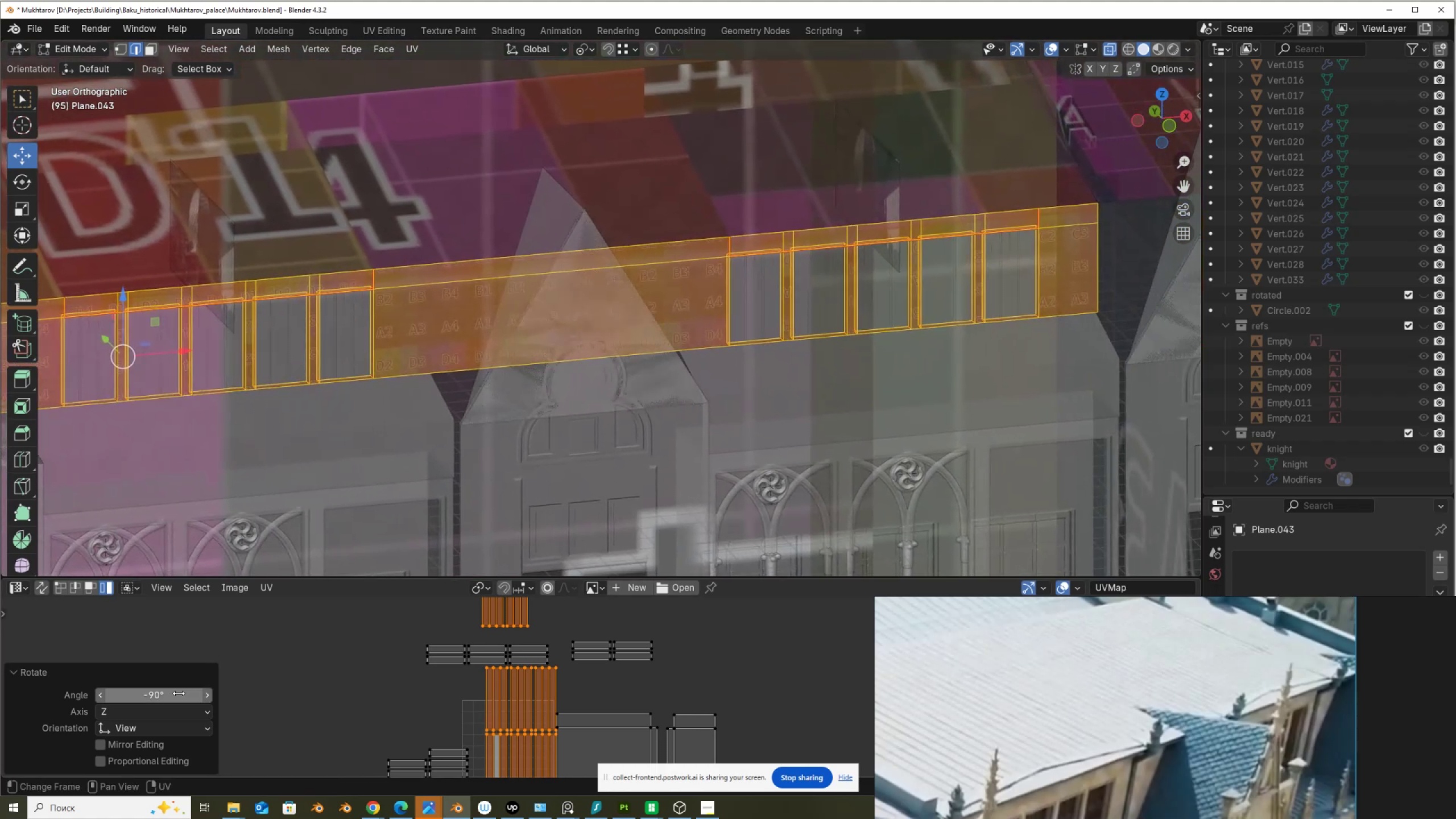 
left_click([175, 700])
 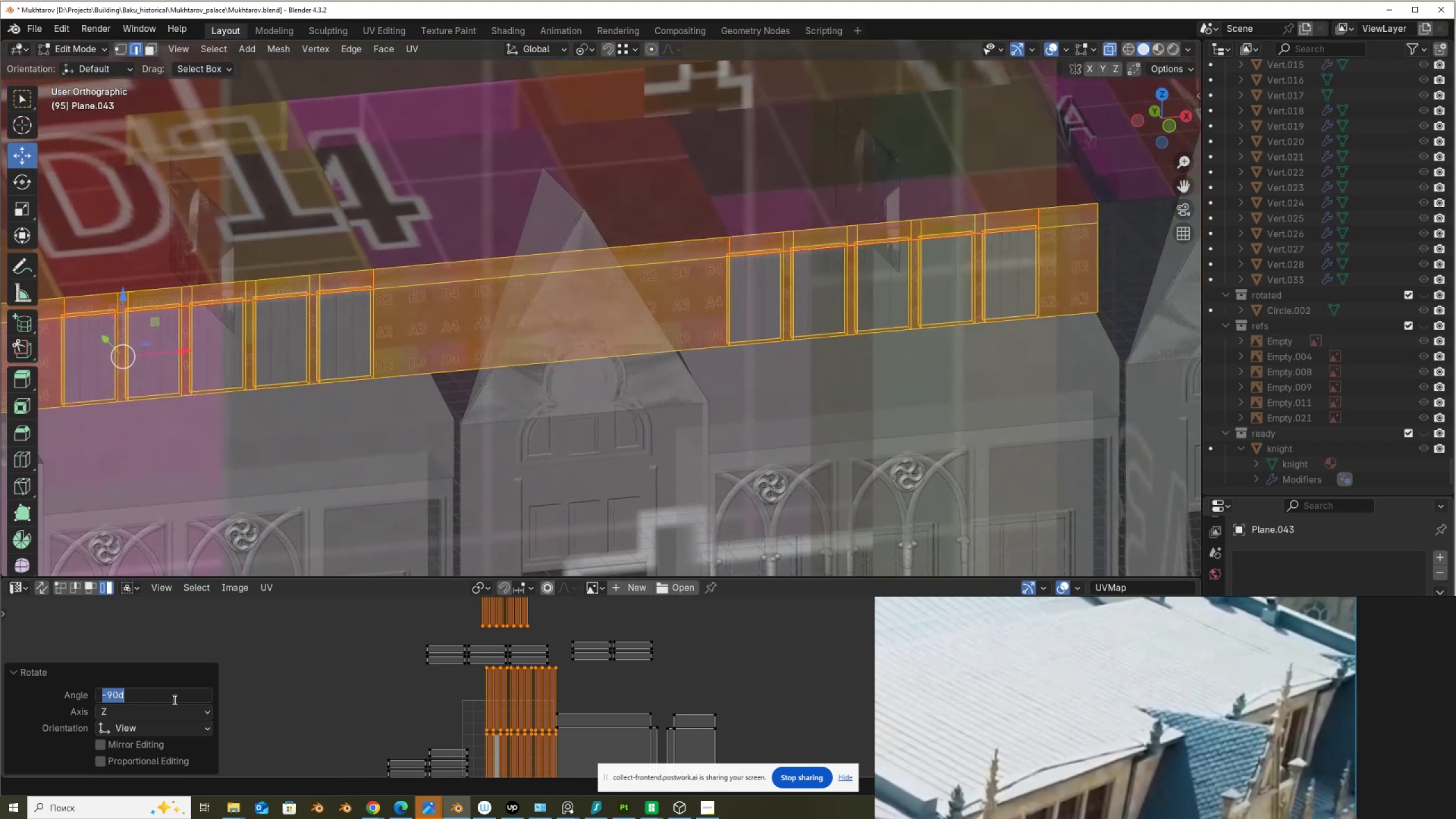 
key(ArrowLeft)
 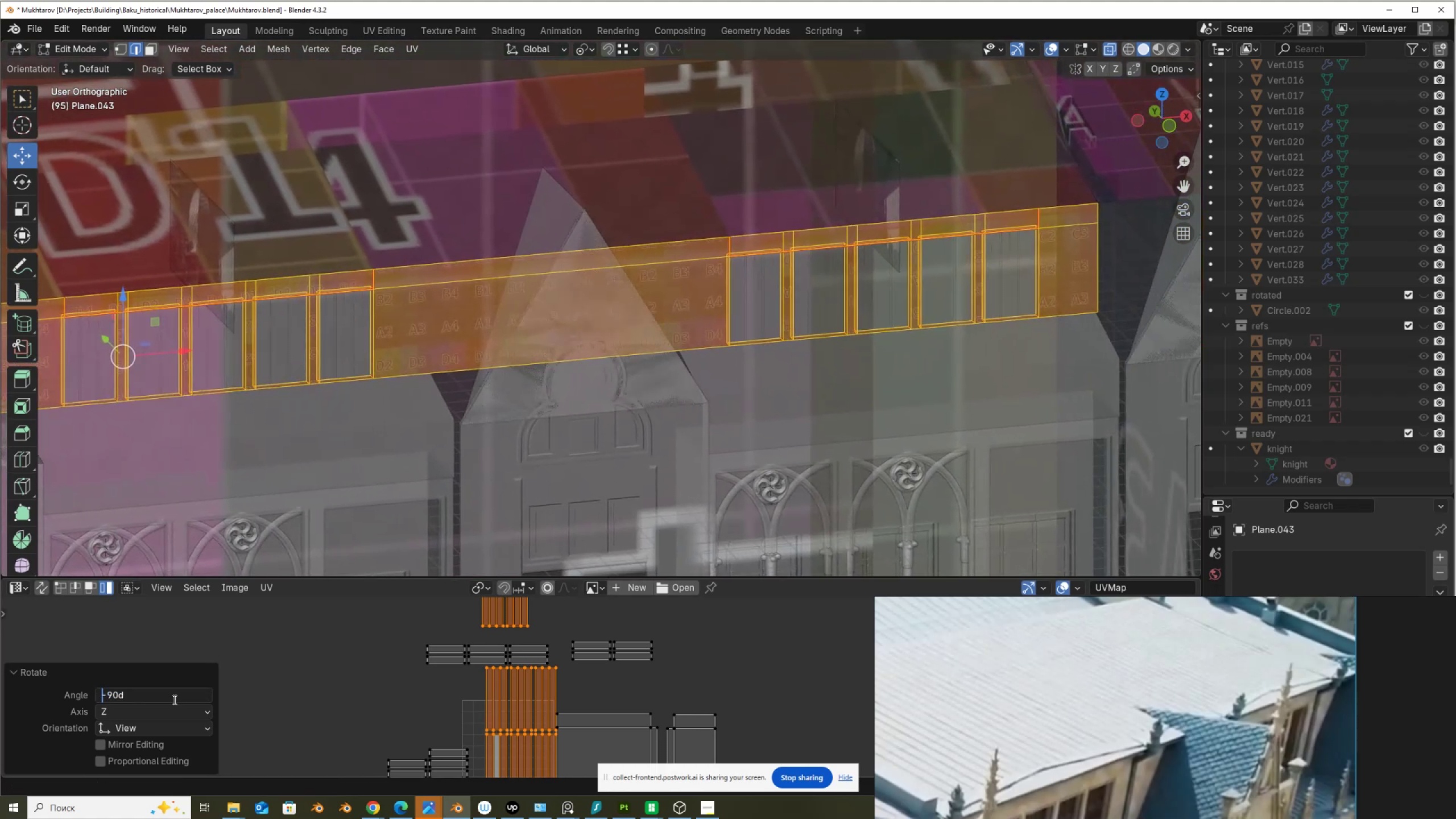 
key(Delete)
 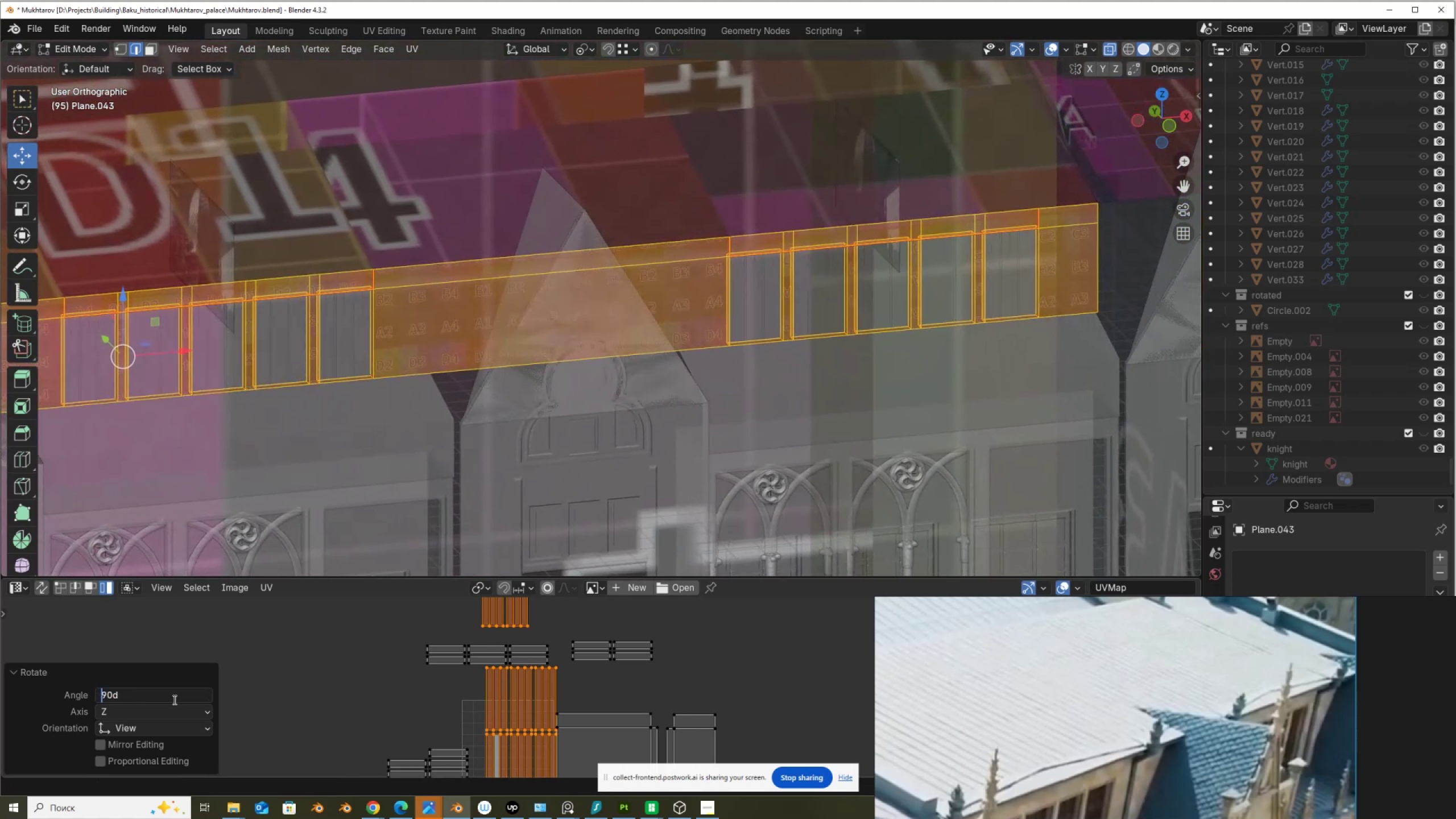 
key(NumpadEnter)
 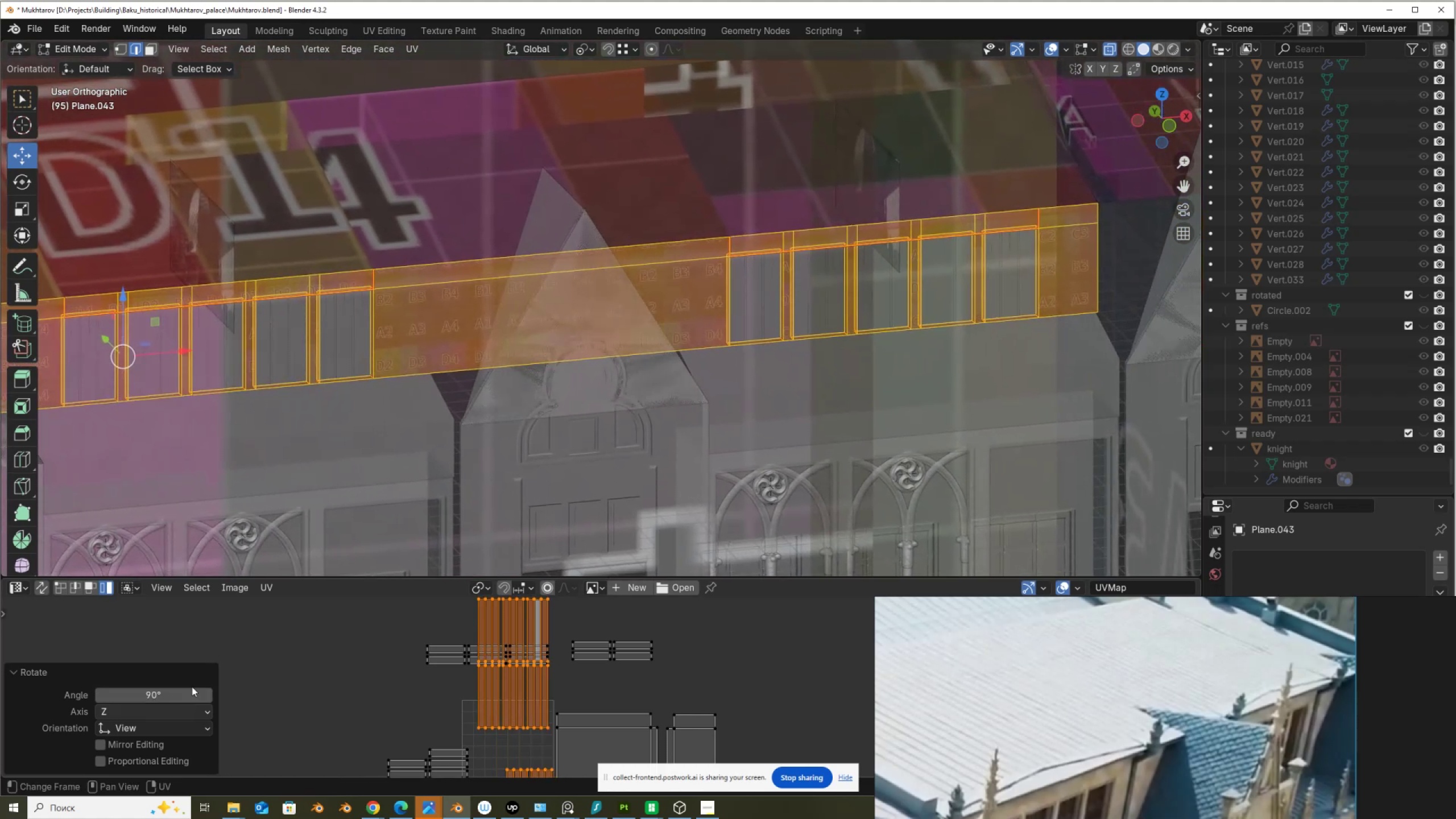 
scroll: coordinate [293, 468], scroll_direction: up, amount: 3.0
 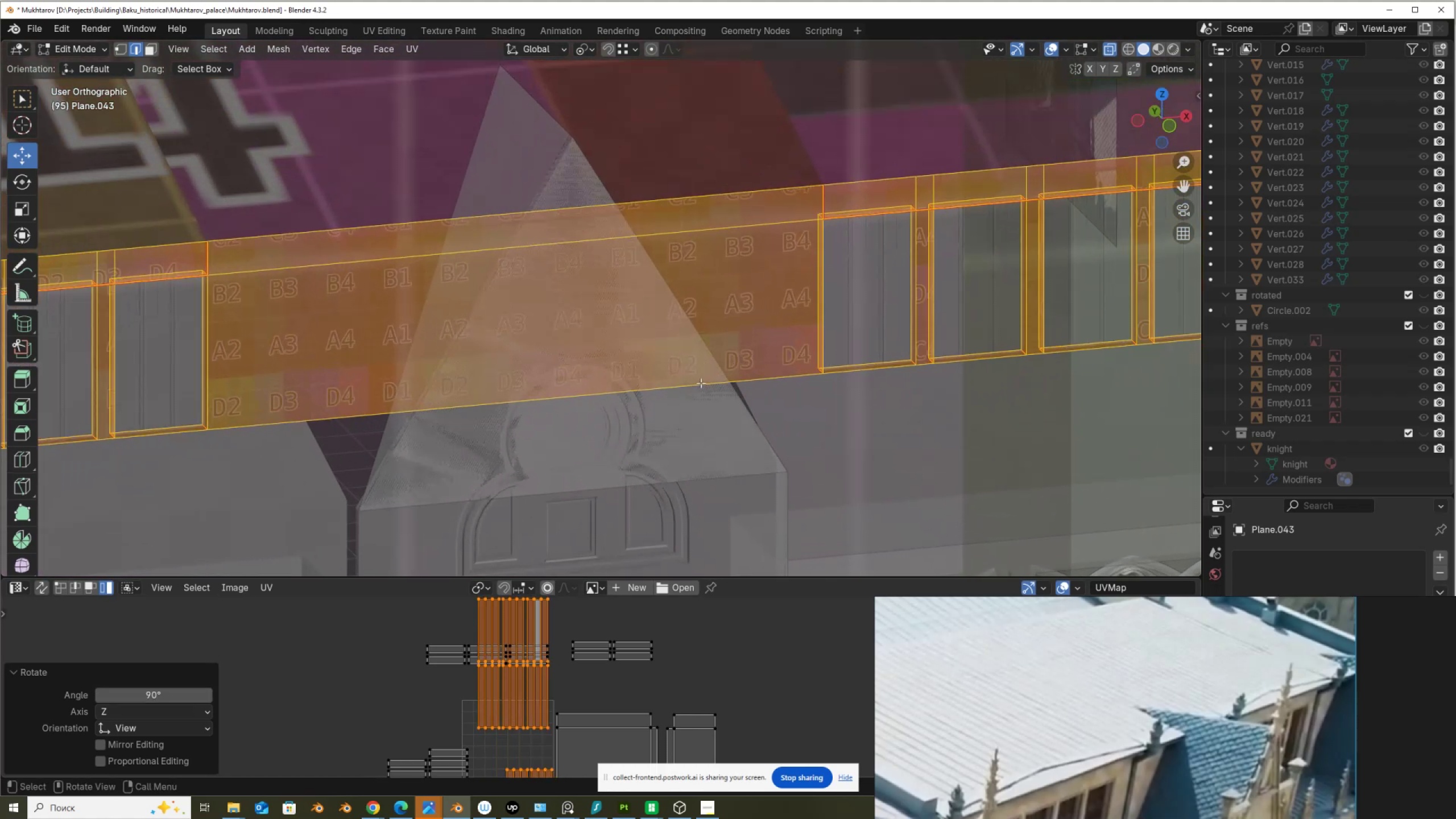 
scroll: coordinate [701, 383], scroll_direction: down, amount: 4.0
 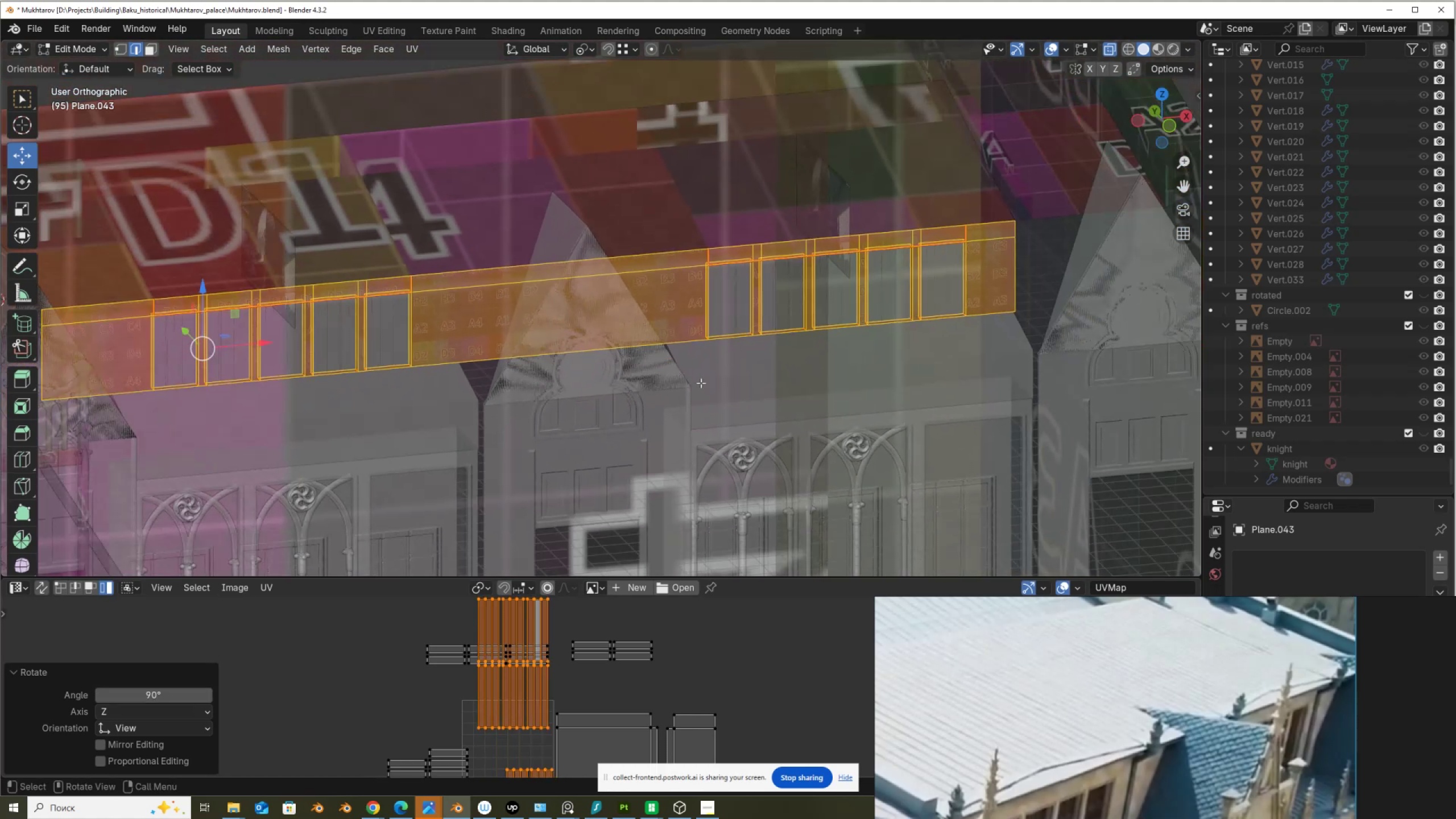 
key(Alt+AltLeft)
 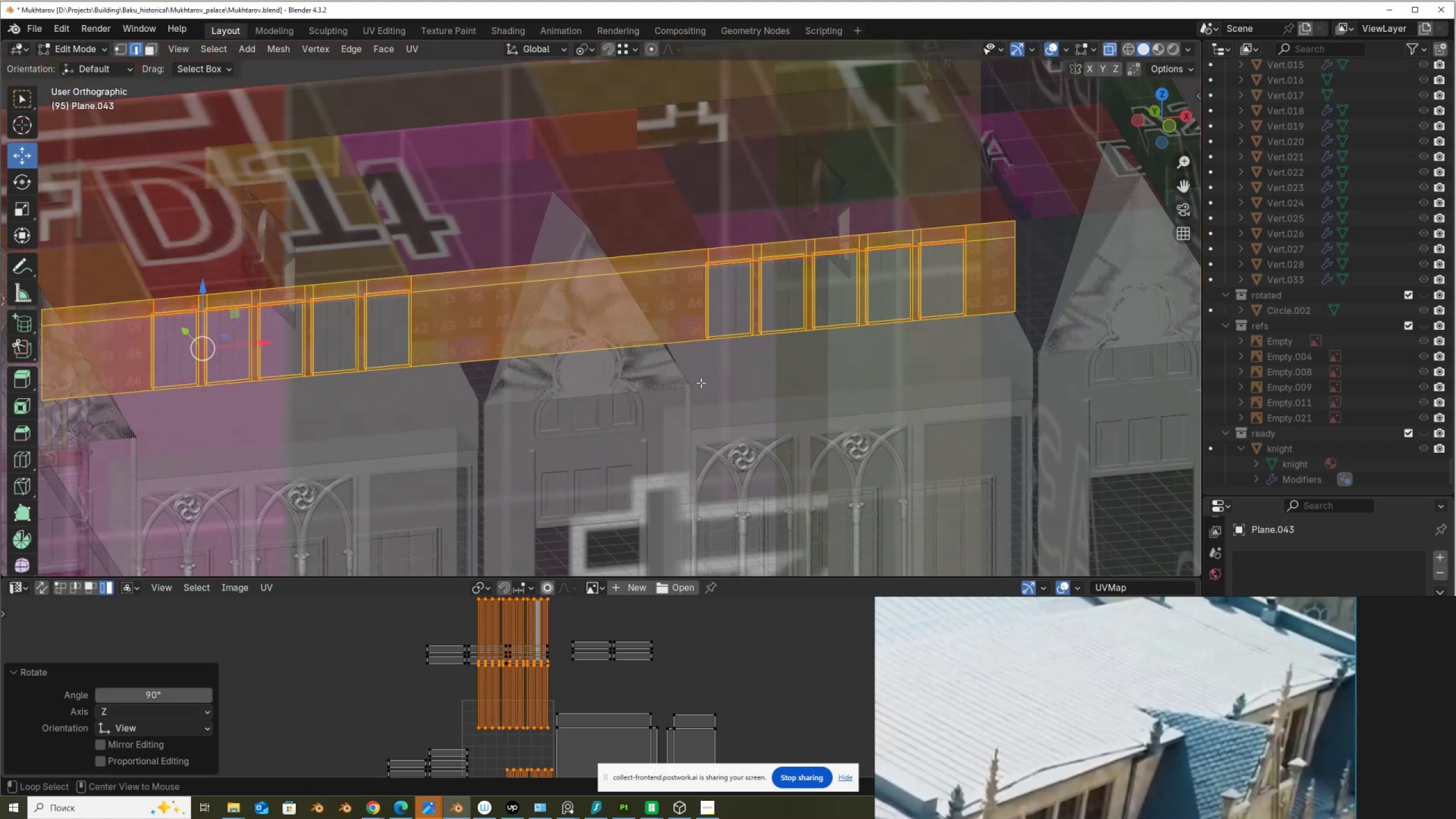 
key(Alt+Z)
 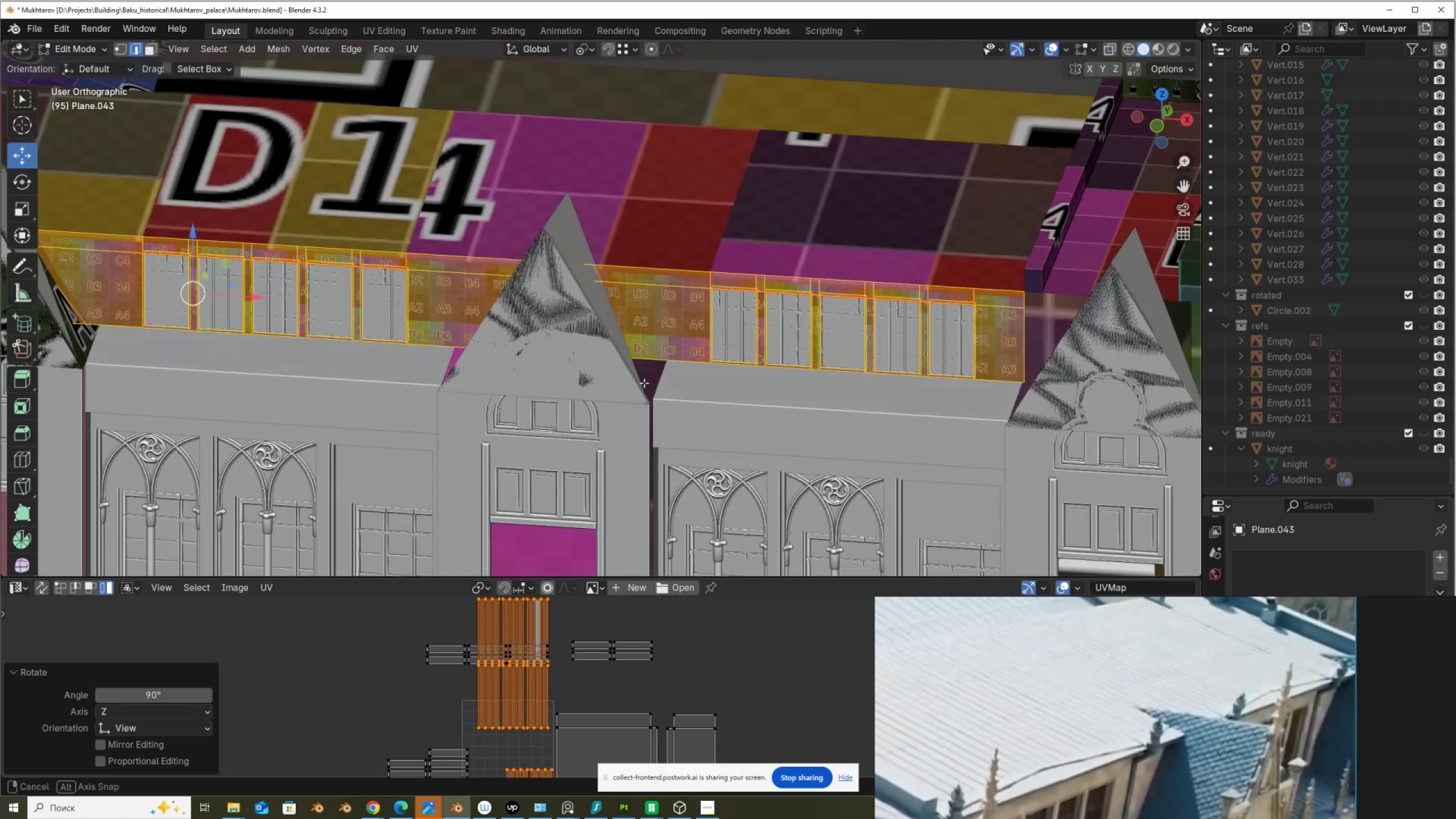 
key(Tab)
 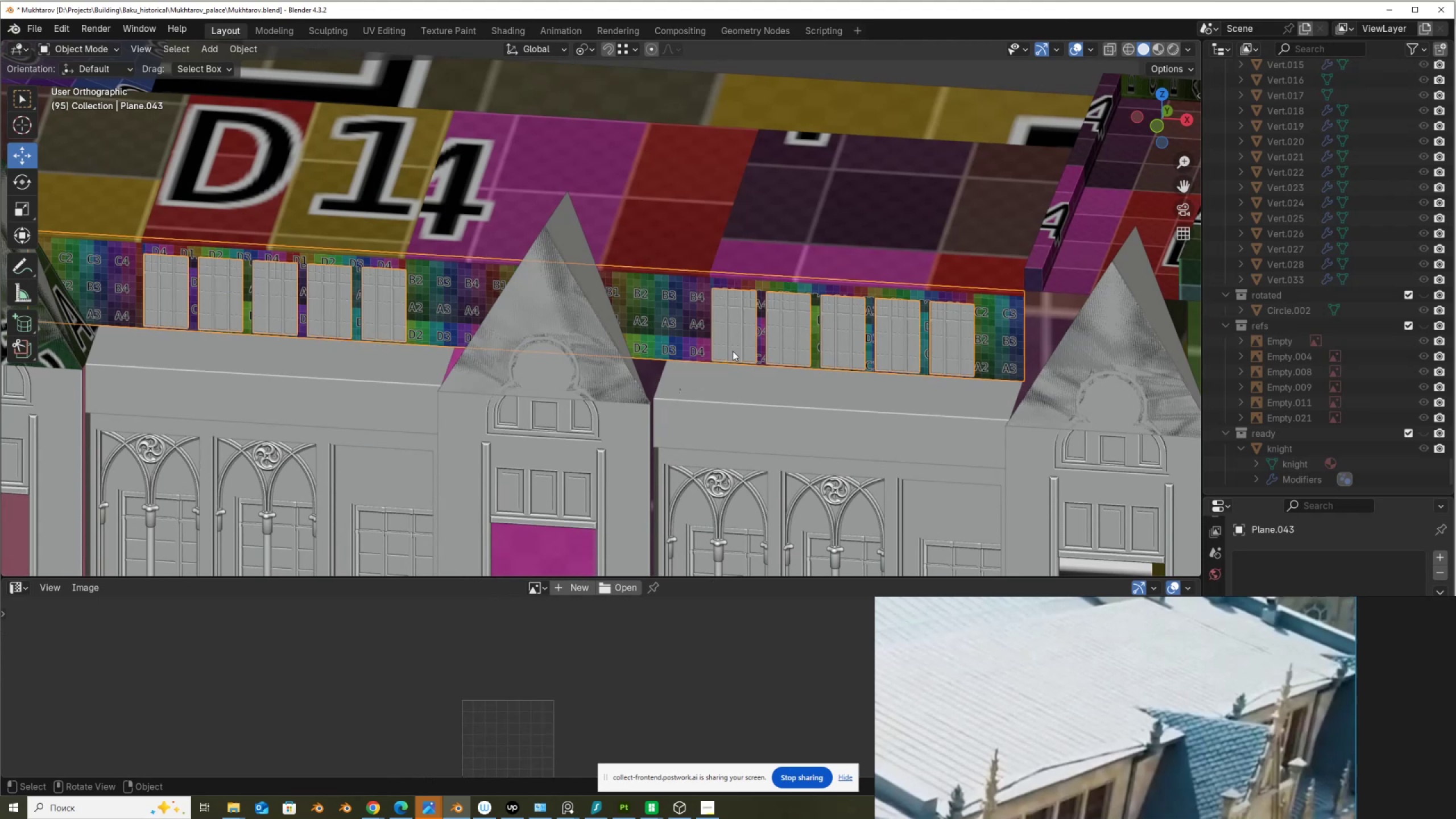 
key(Tab)
 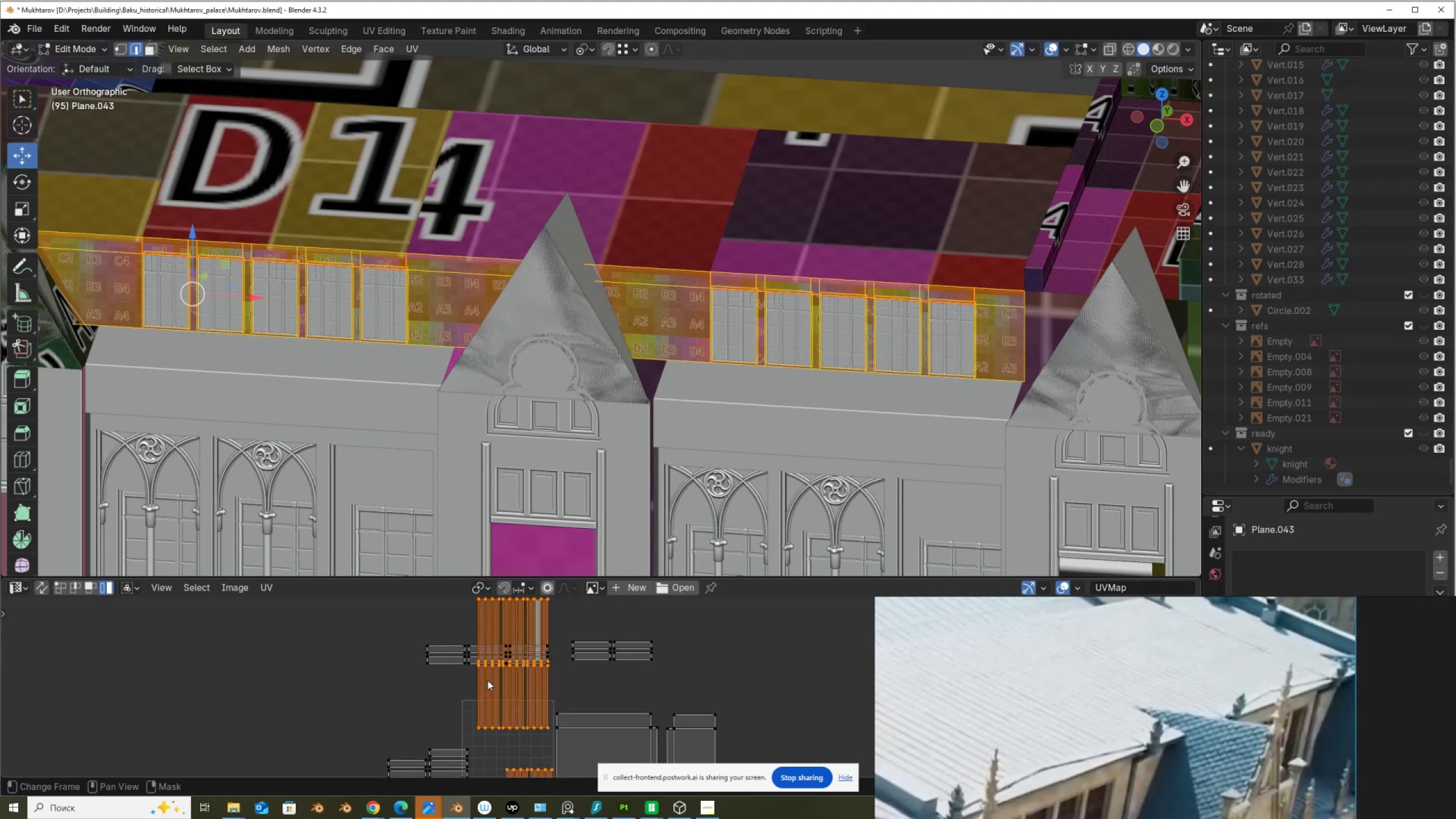 
scroll: coordinate [523, 669], scroll_direction: down, amount: 8.0
 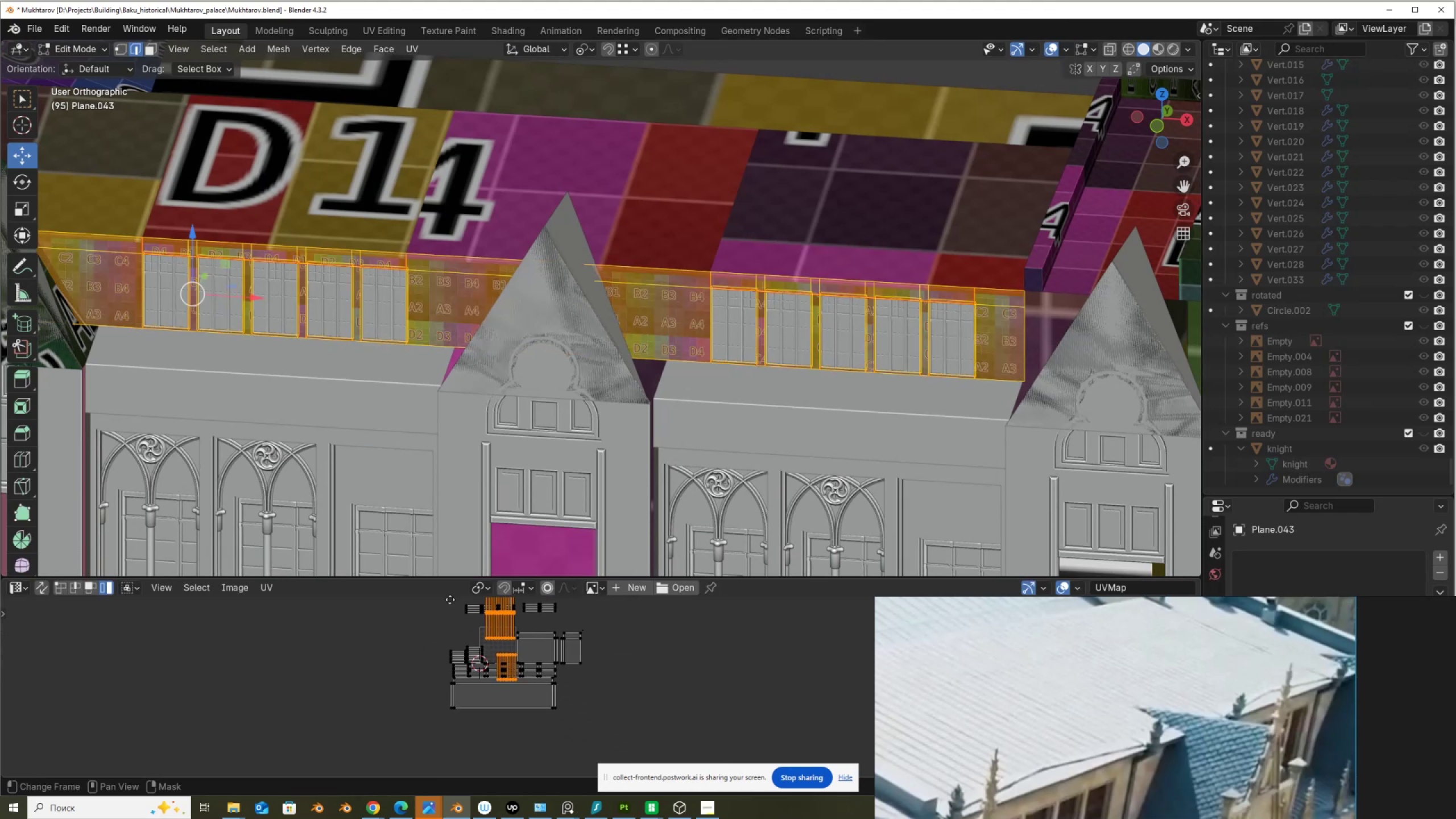 
scroll: coordinate [429, 762], scroll_direction: up, amount: 1.0
 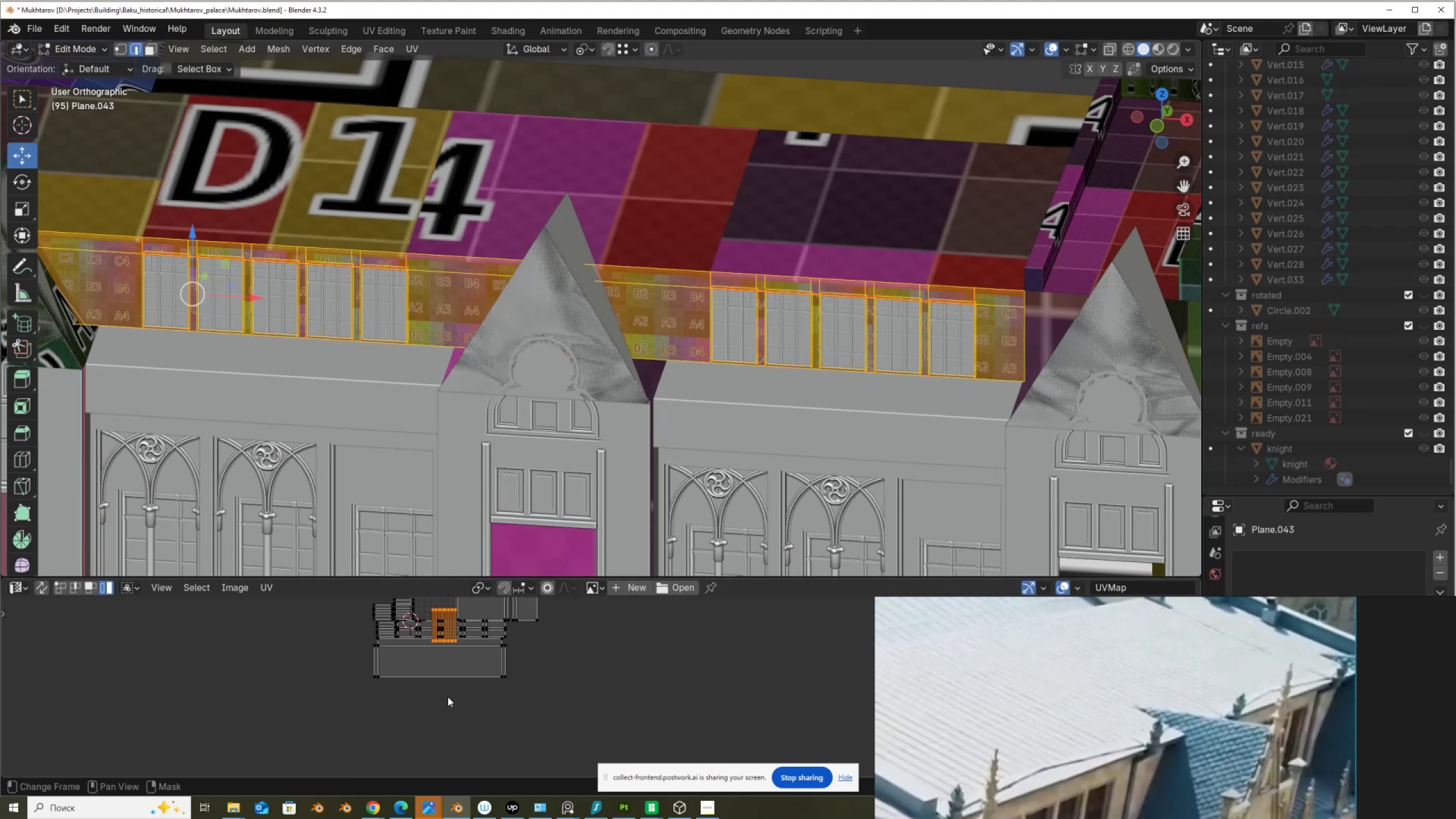 
key(G)
 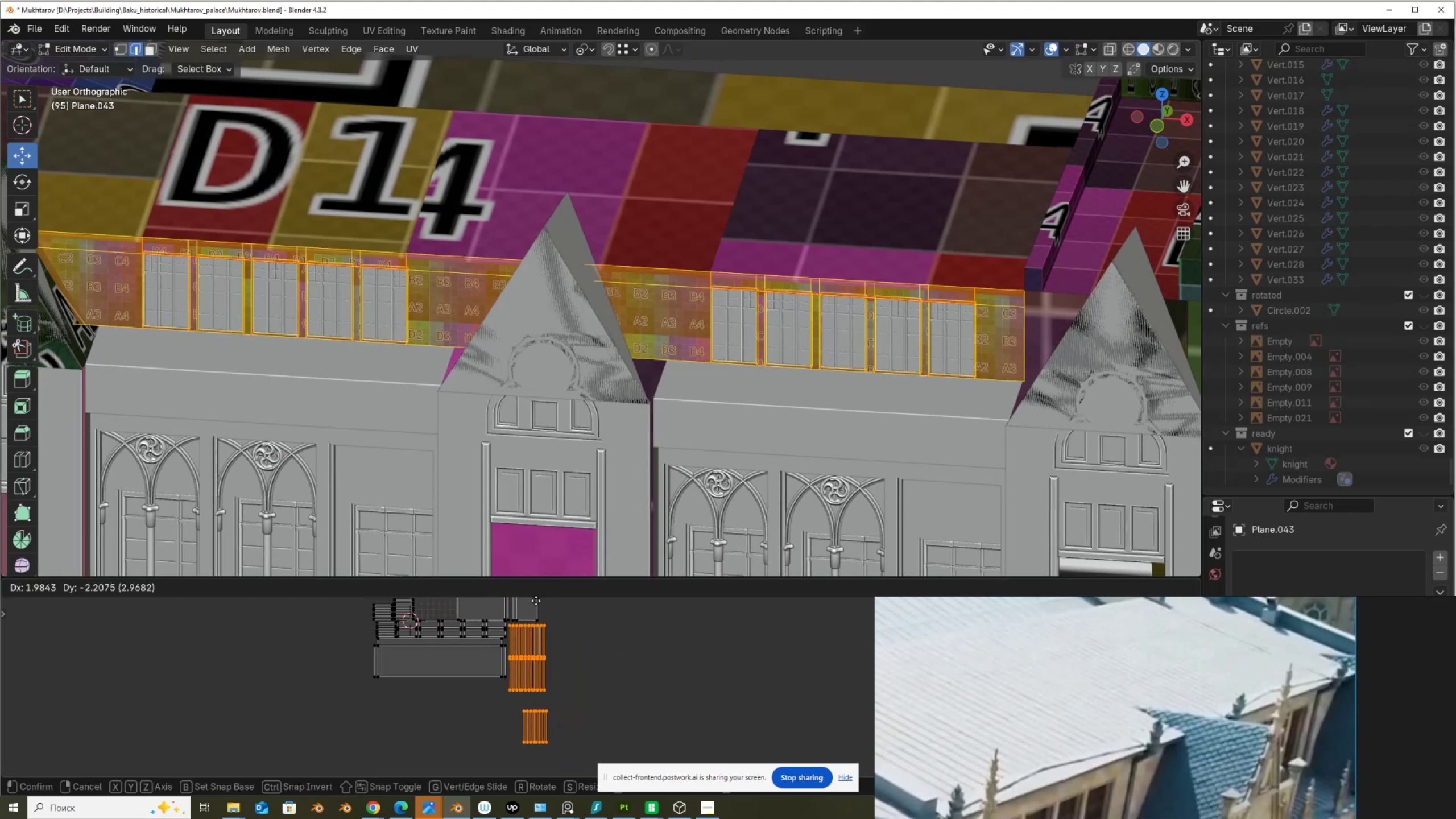 
left_click([539, 776])
 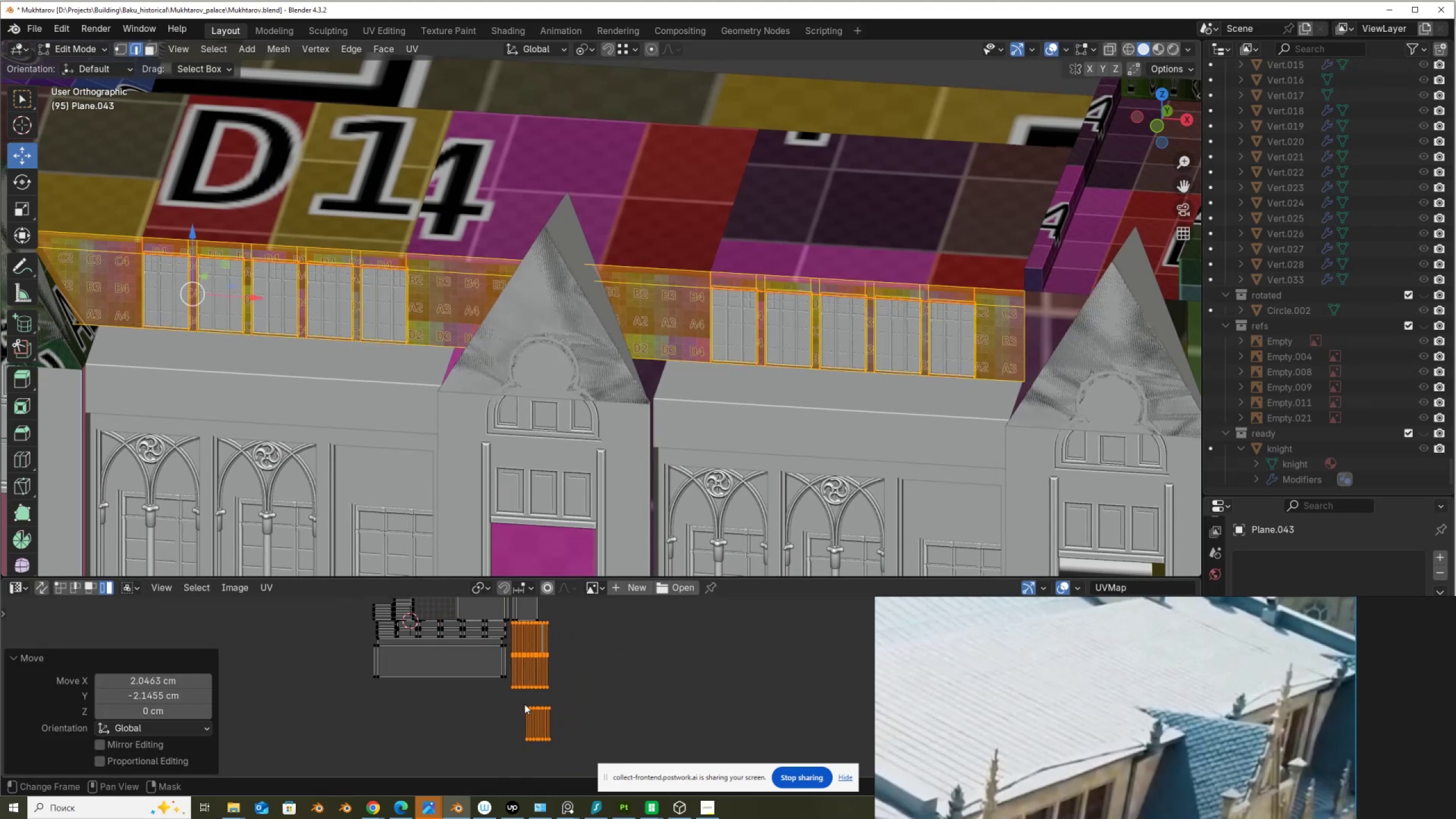 
left_click_drag(start_coordinate=[516, 697], to_coordinate=[575, 748])
 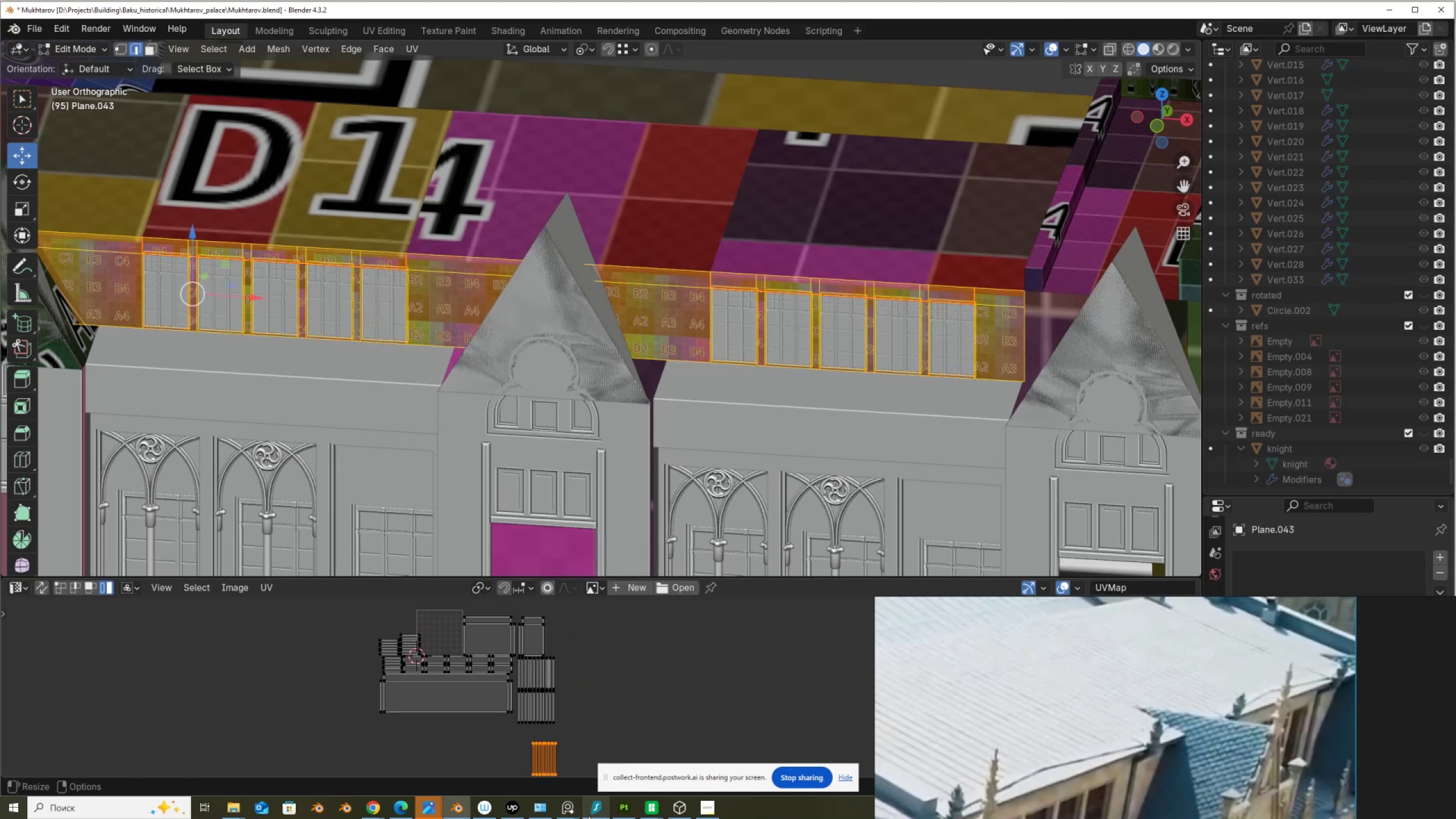 
key(G)
 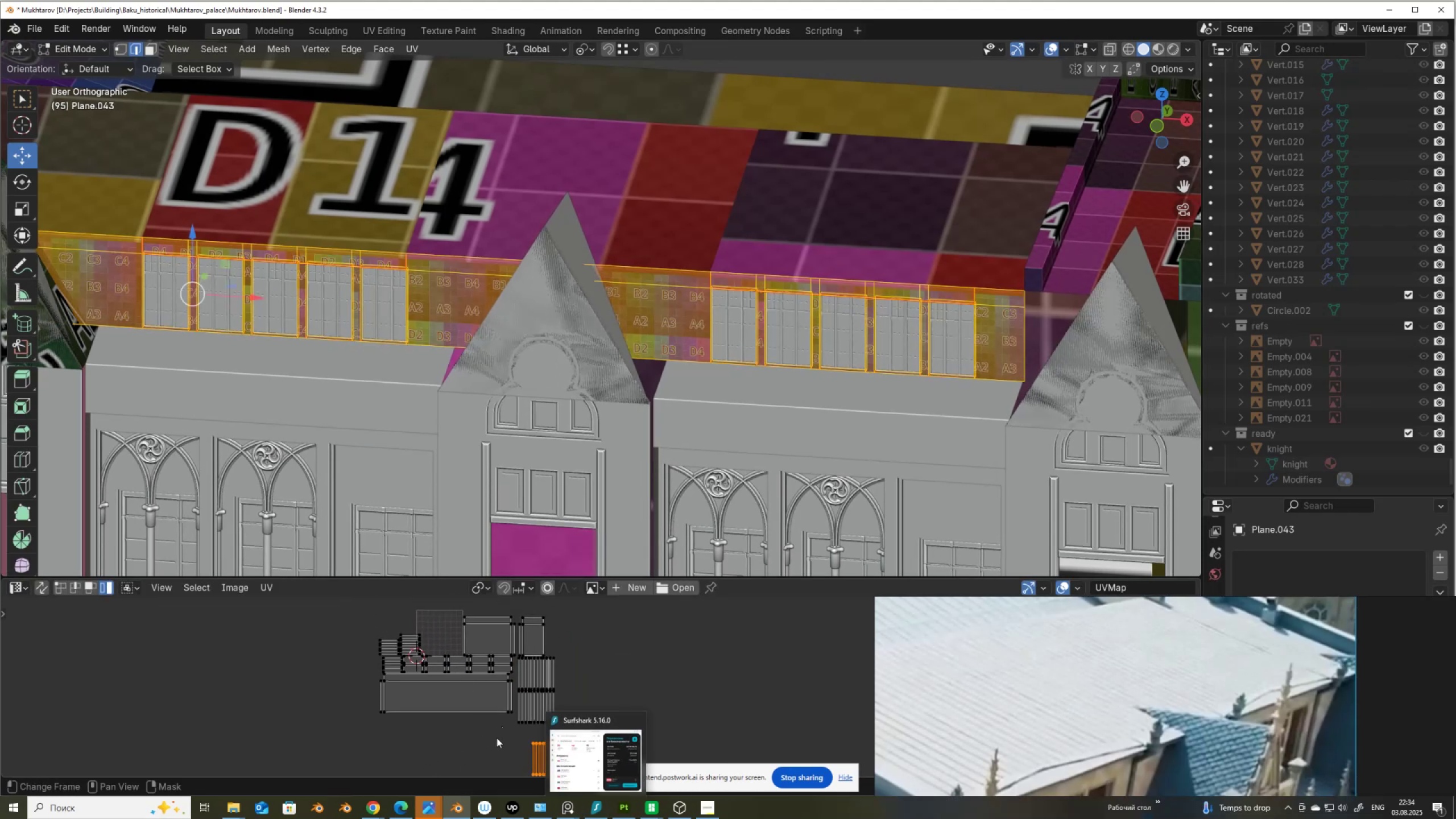 
left_click([495, 746])
 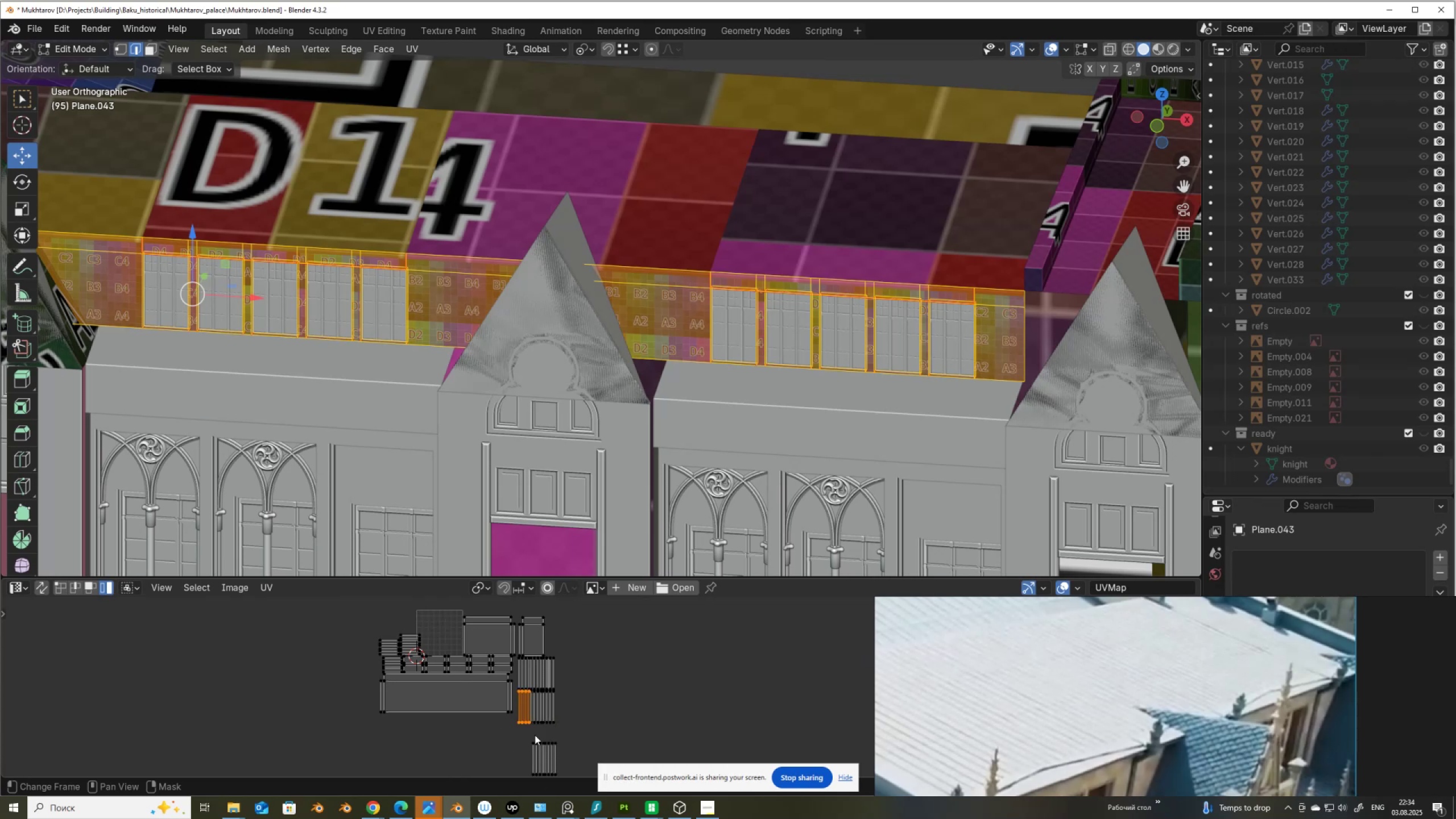 
left_click_drag(start_coordinate=[515, 729], to_coordinate=[574, 783])
 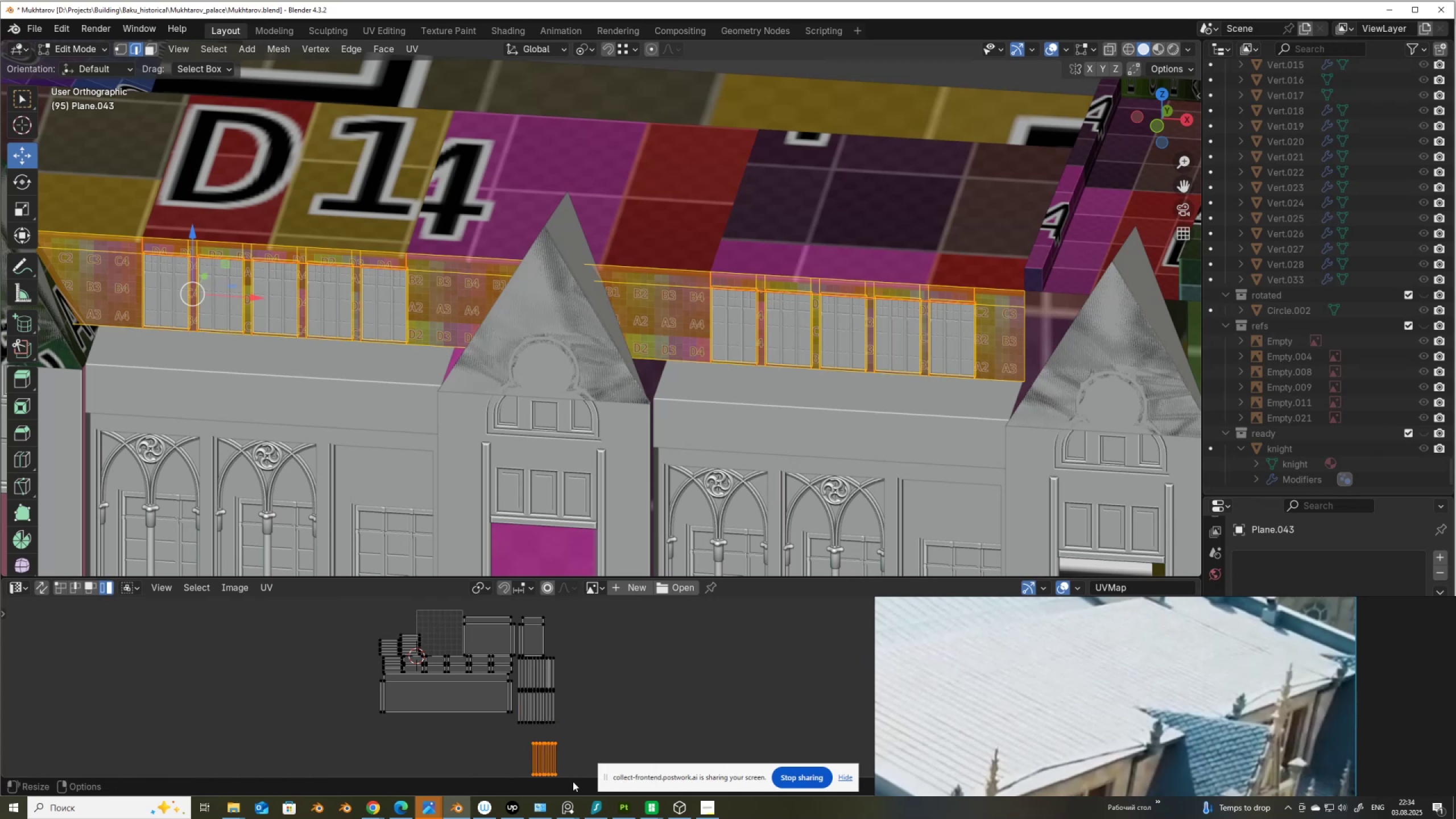 
type(gg)
 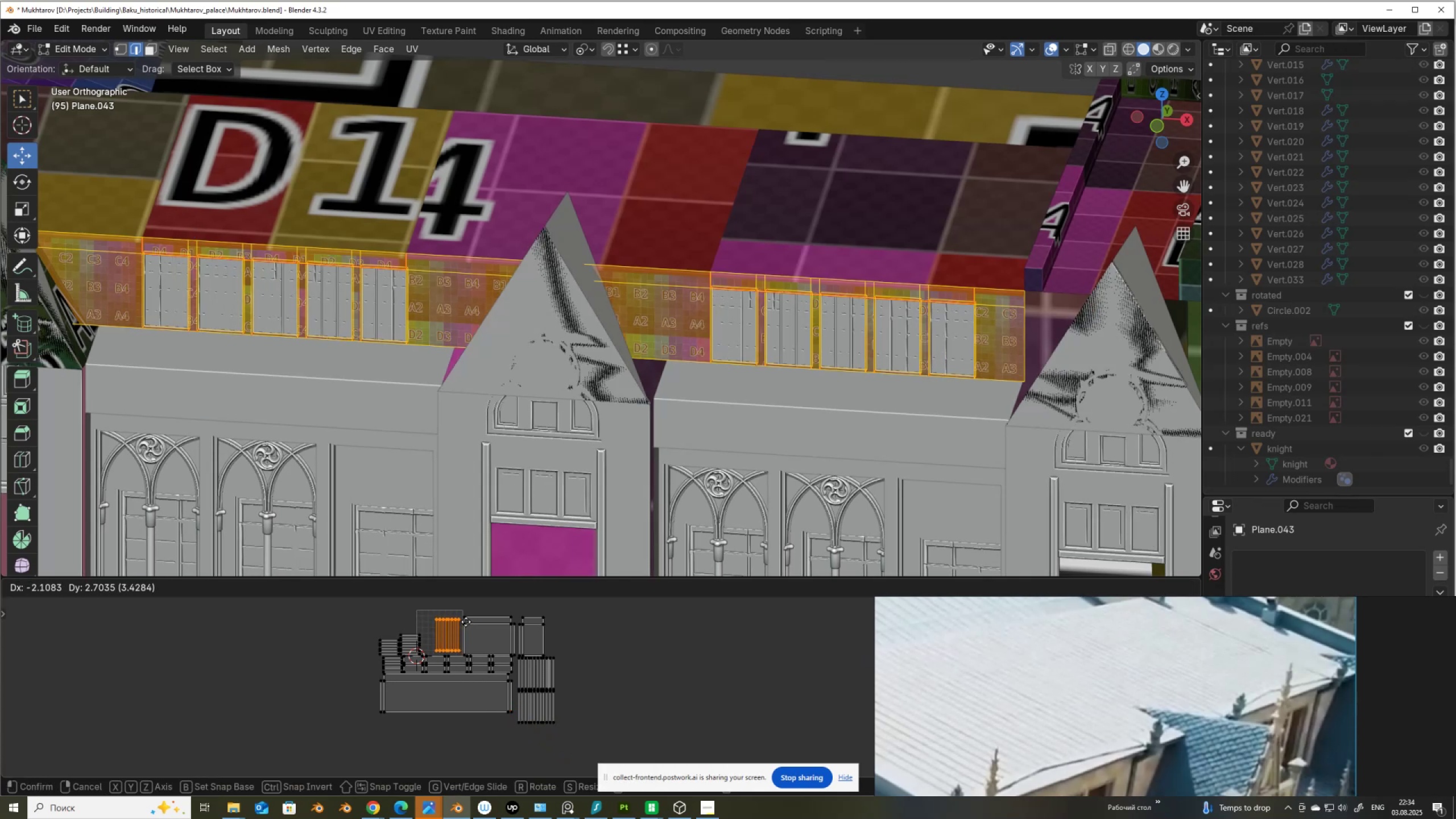 
left_click([466, 622])
 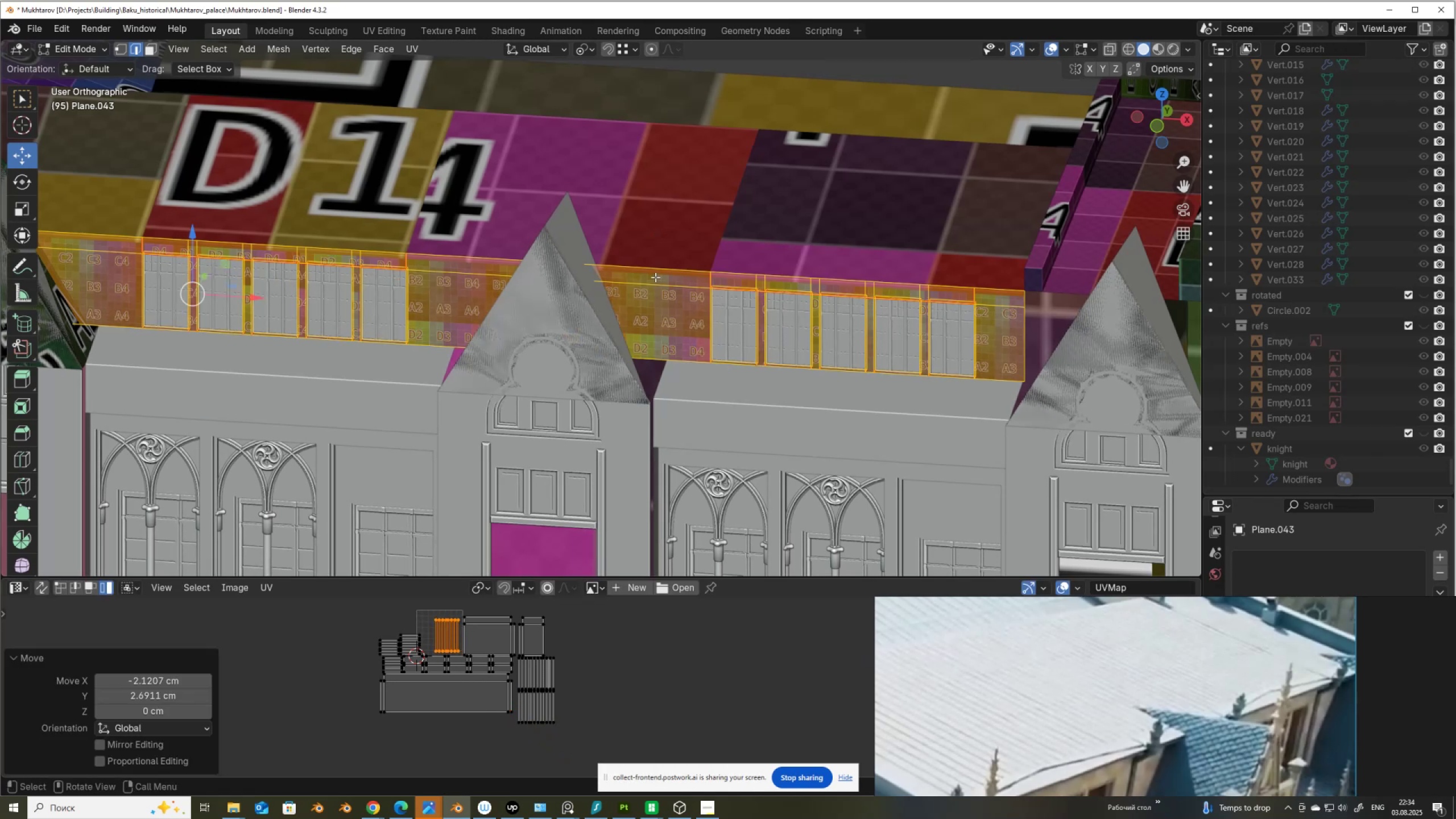 
key(Tab)
key(Tab)
type(as)
 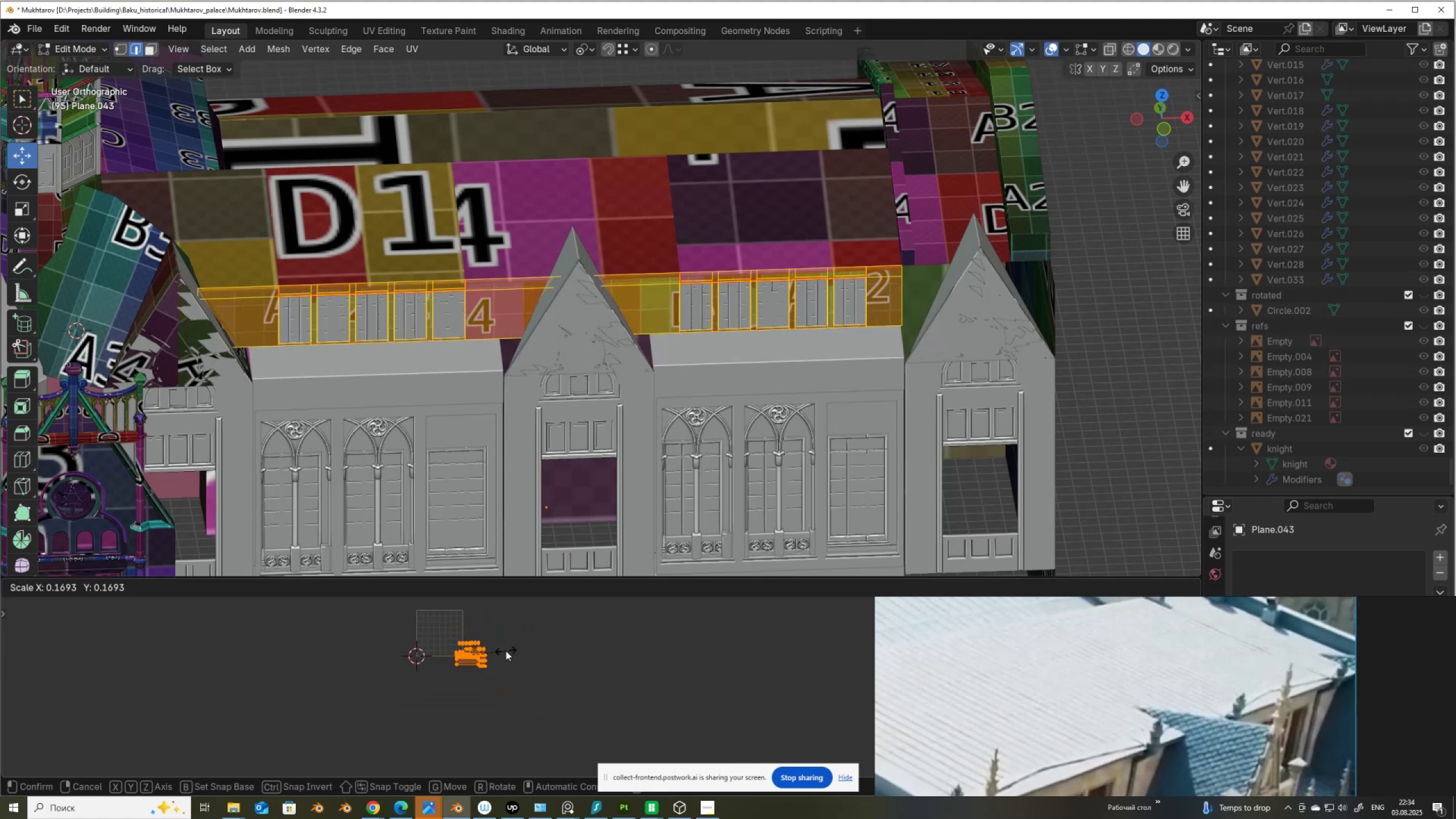 
scroll: coordinate [655, 277], scroll_direction: down, amount: 2.0
 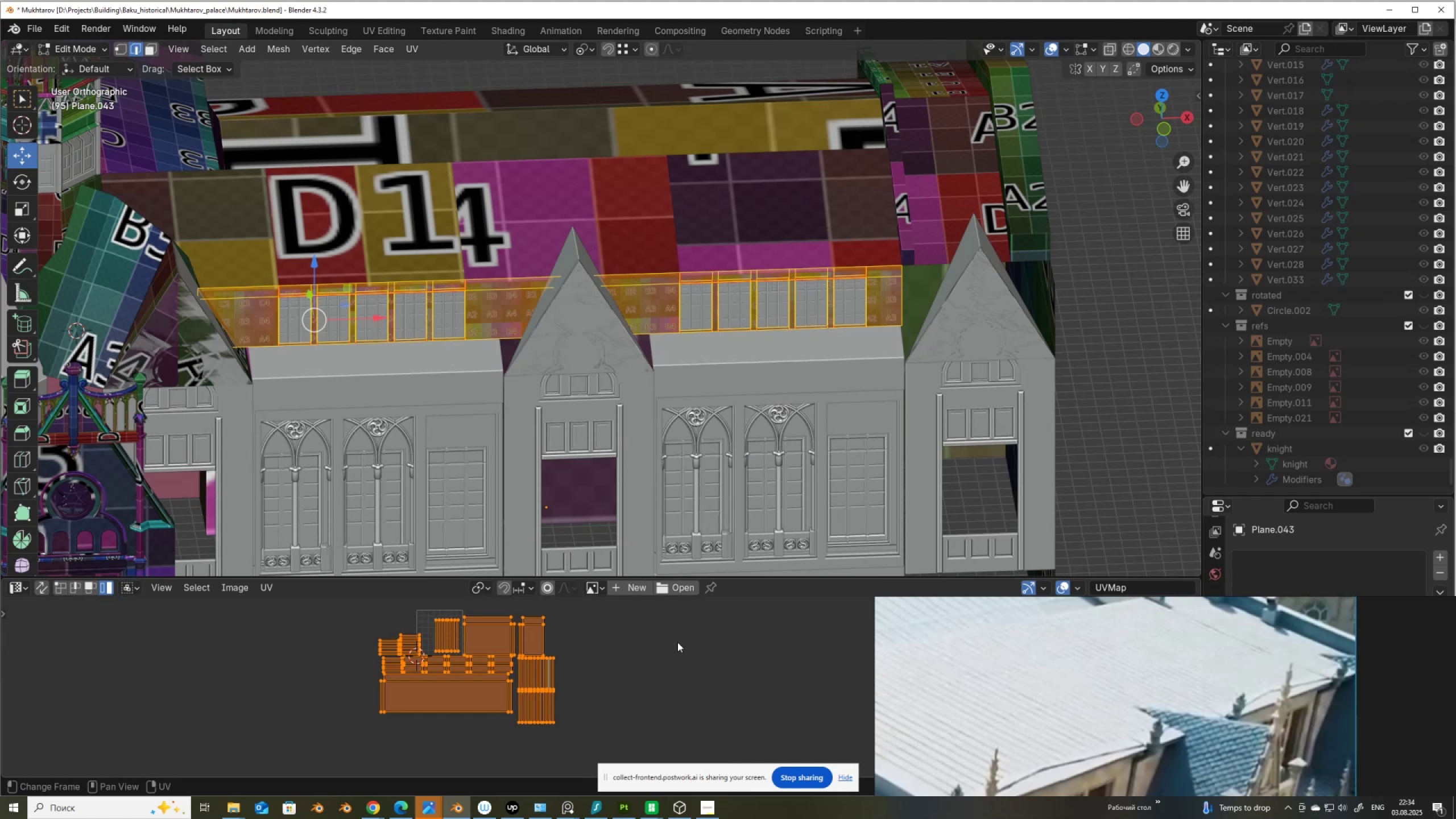 
left_click([506, 651])
 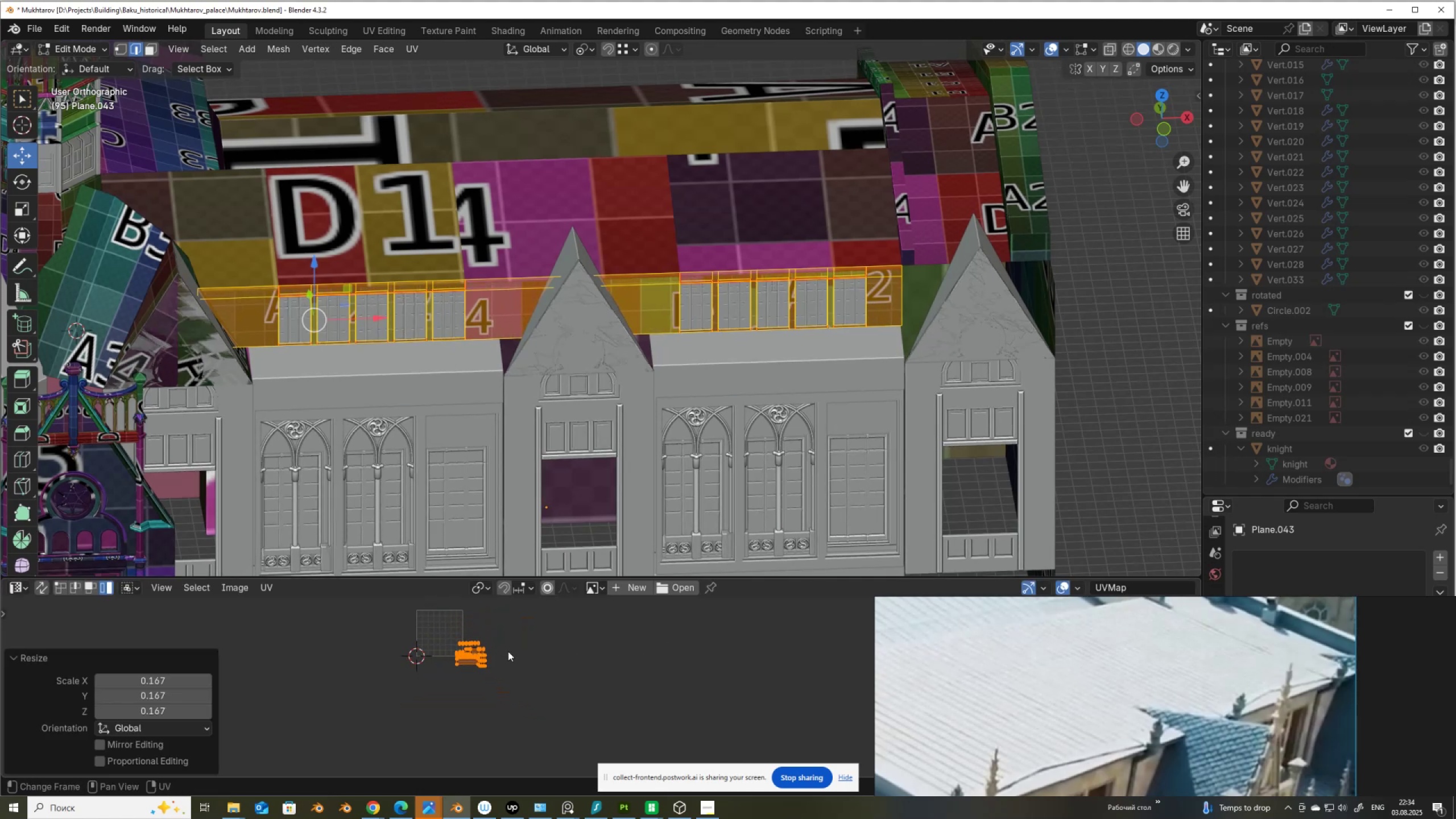 
key(G)
 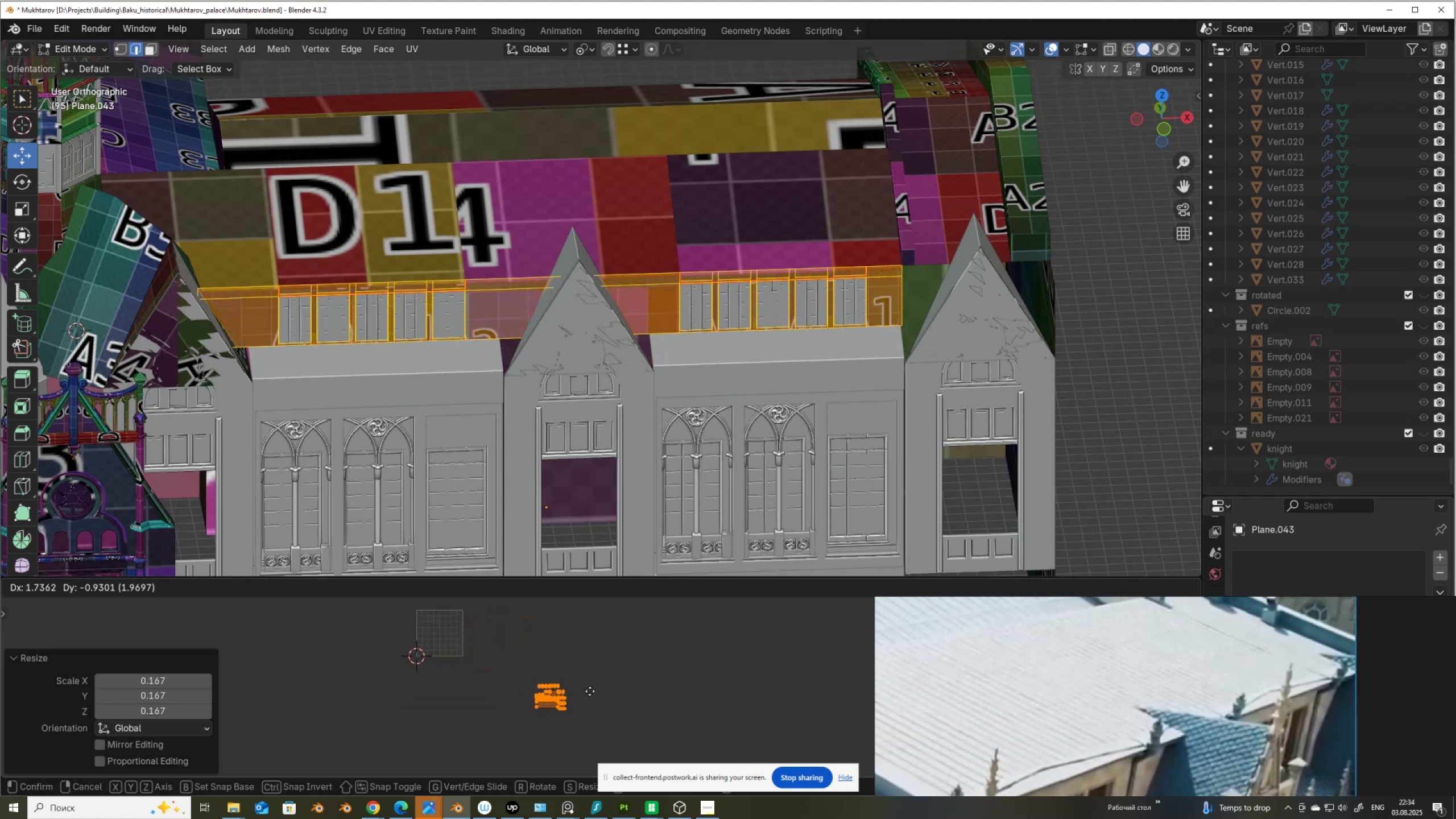 
left_click([590, 692])
 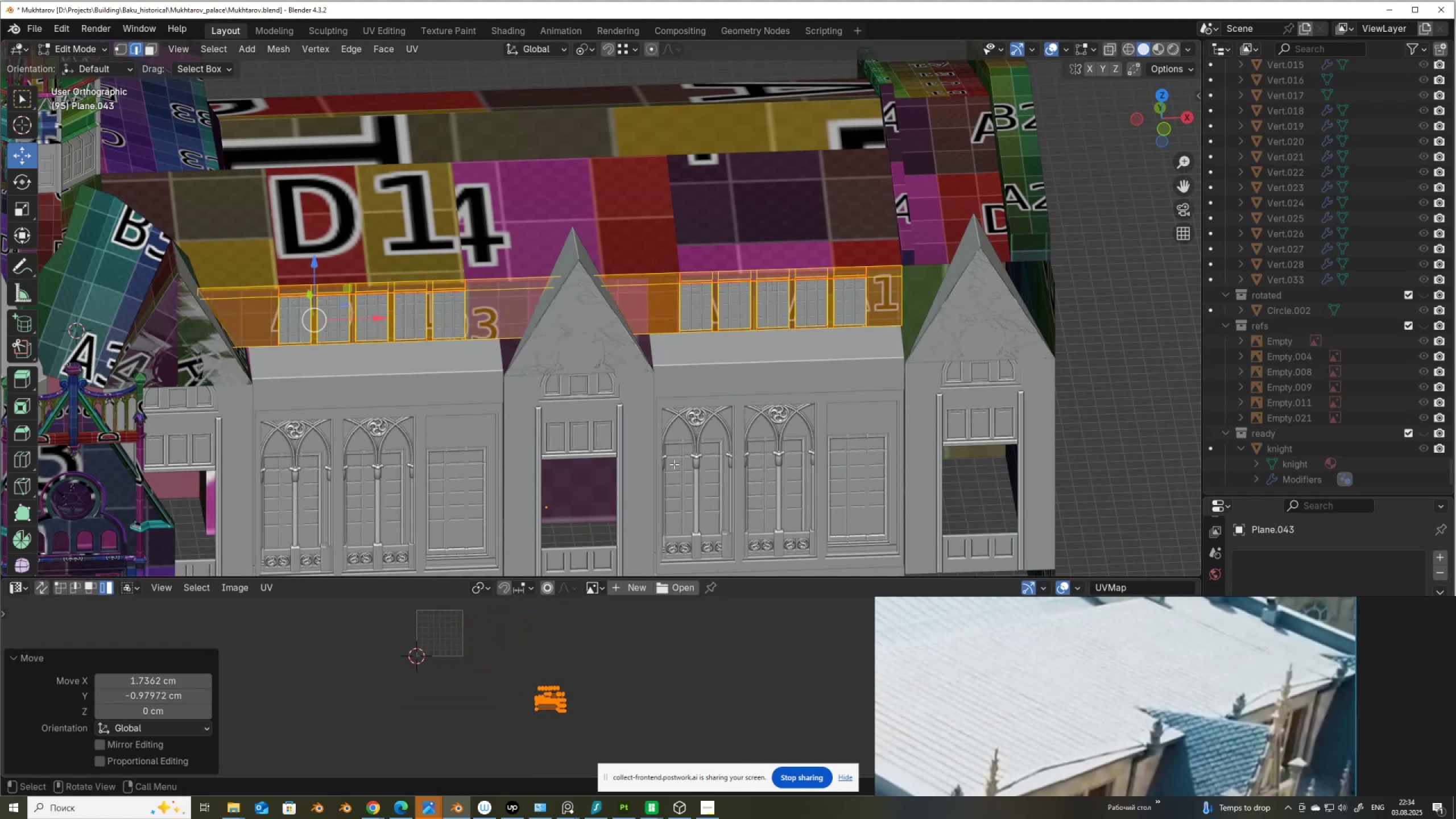 
key(Tab)
 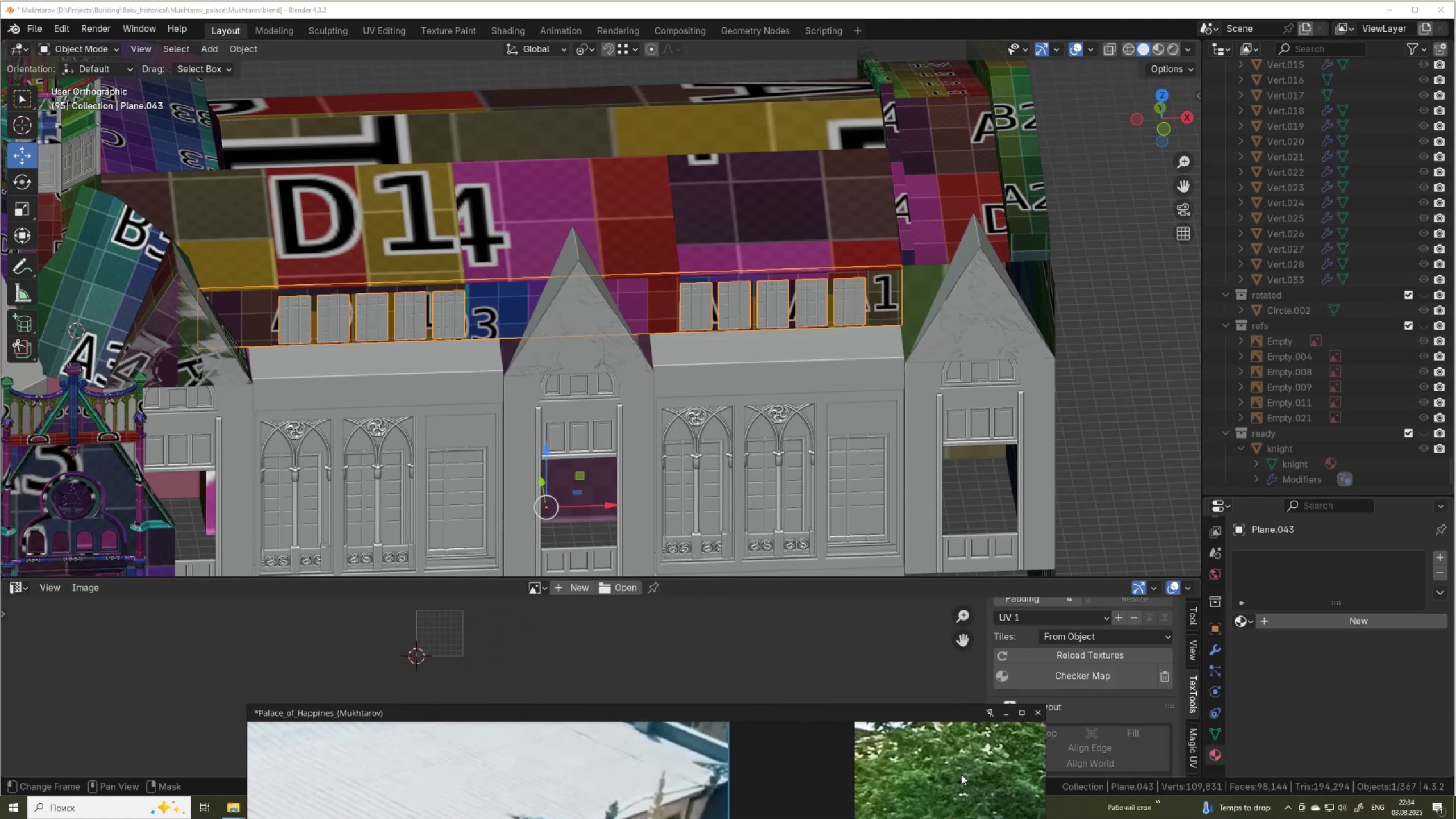 
left_click([1254, 622])
 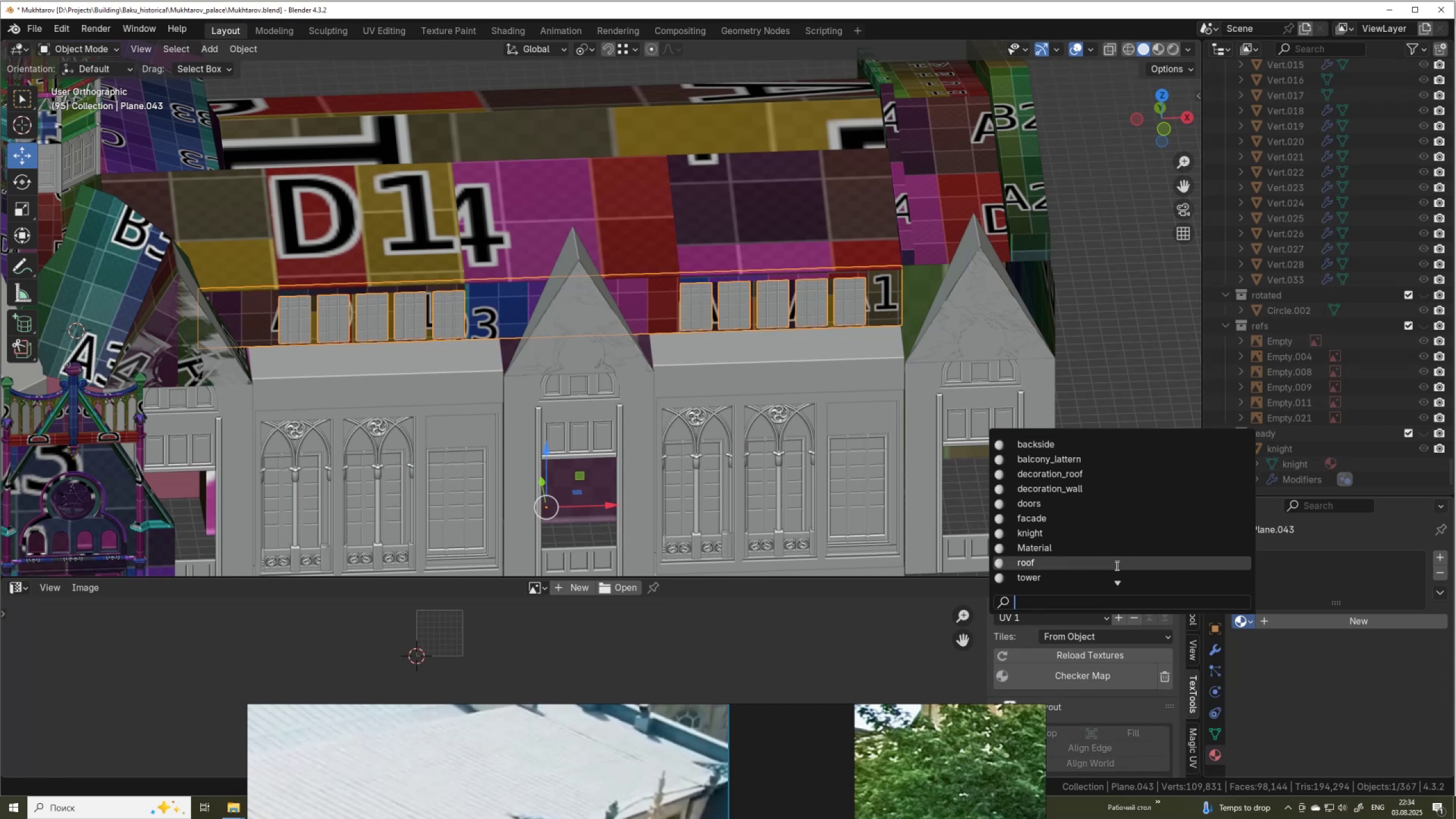 
scroll: coordinate [1108, 565], scroll_direction: down, amount: 9.0
 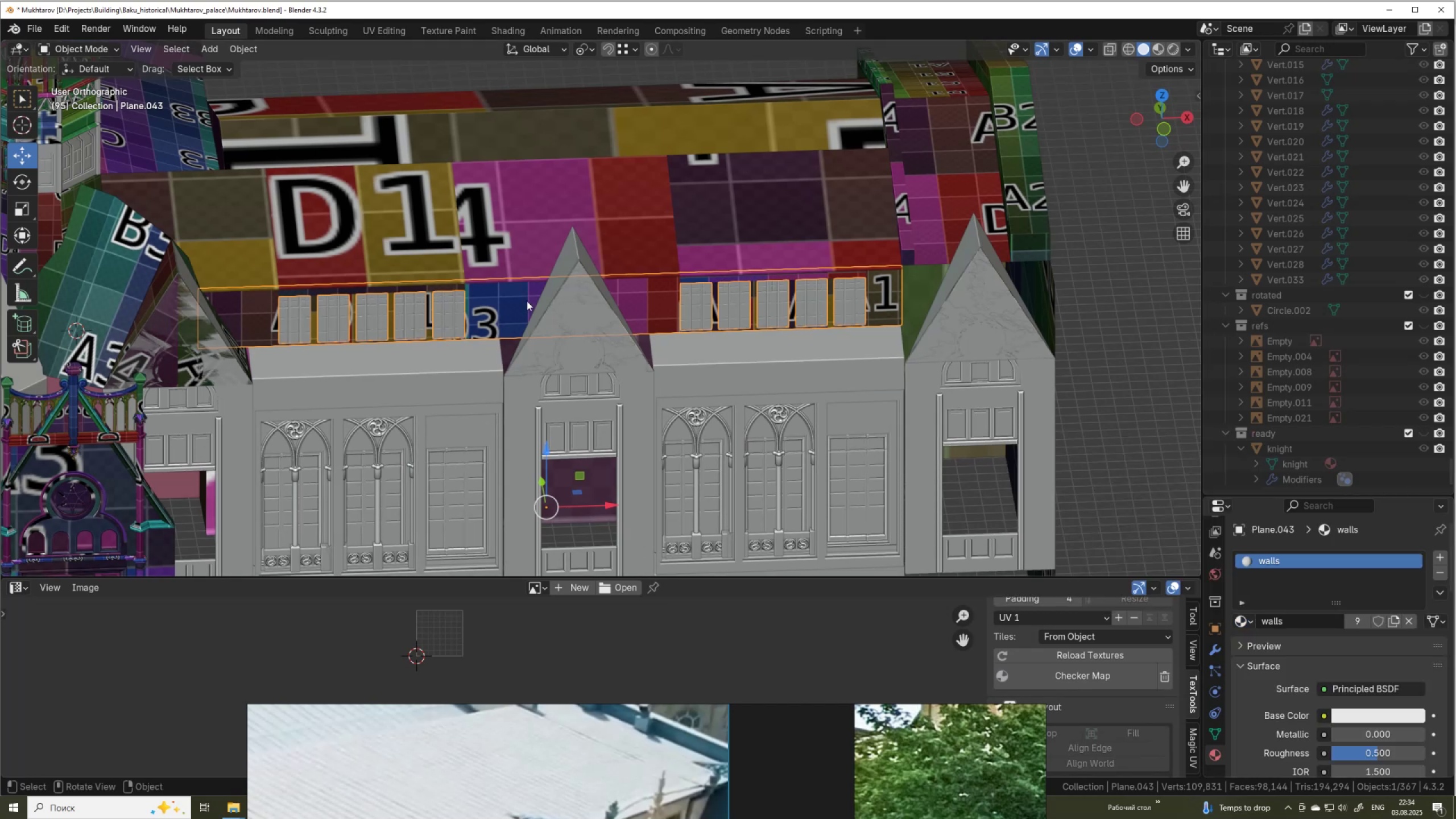 
left_click([444, 314])
 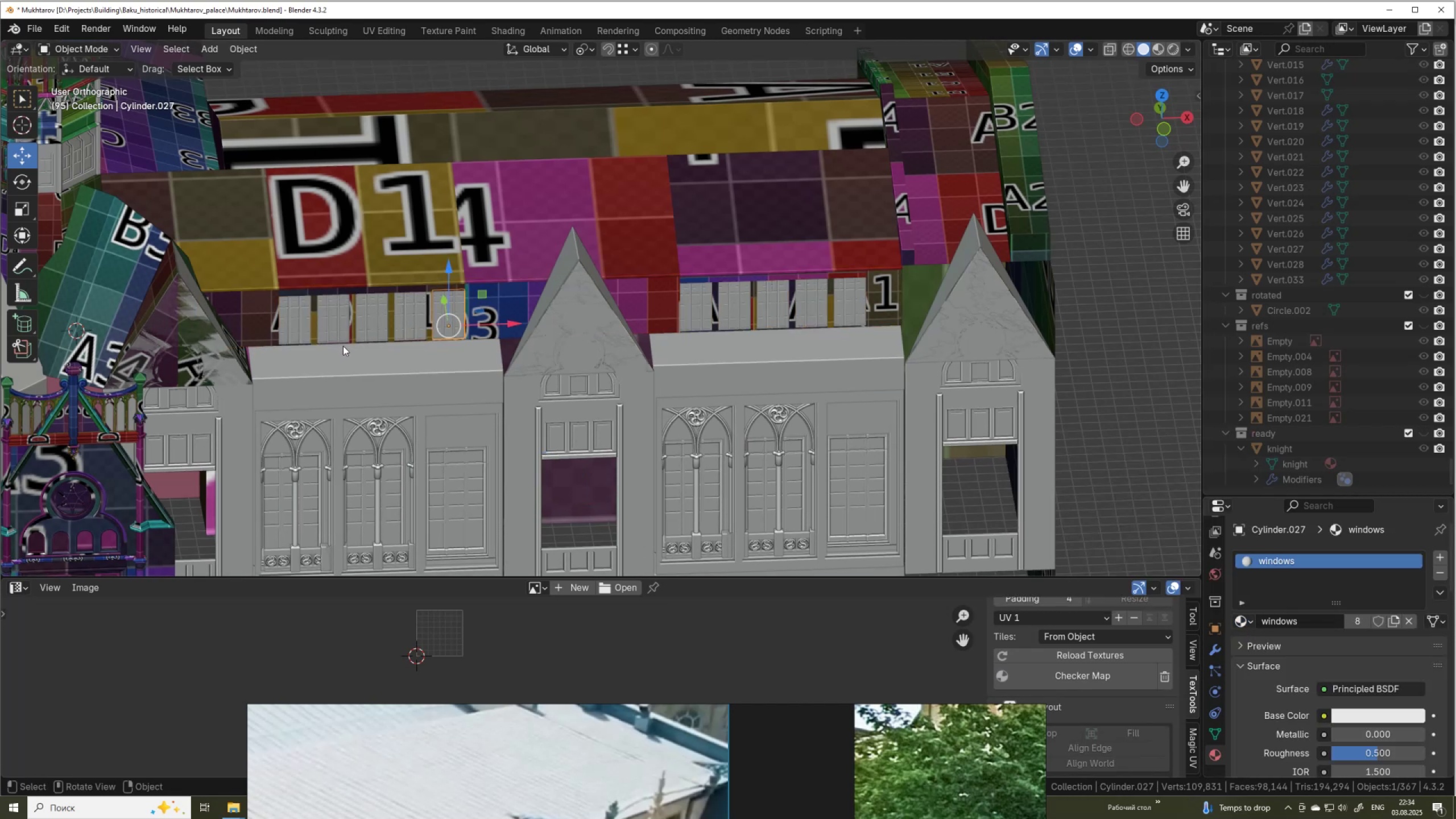 
left_click([1127, 674])
 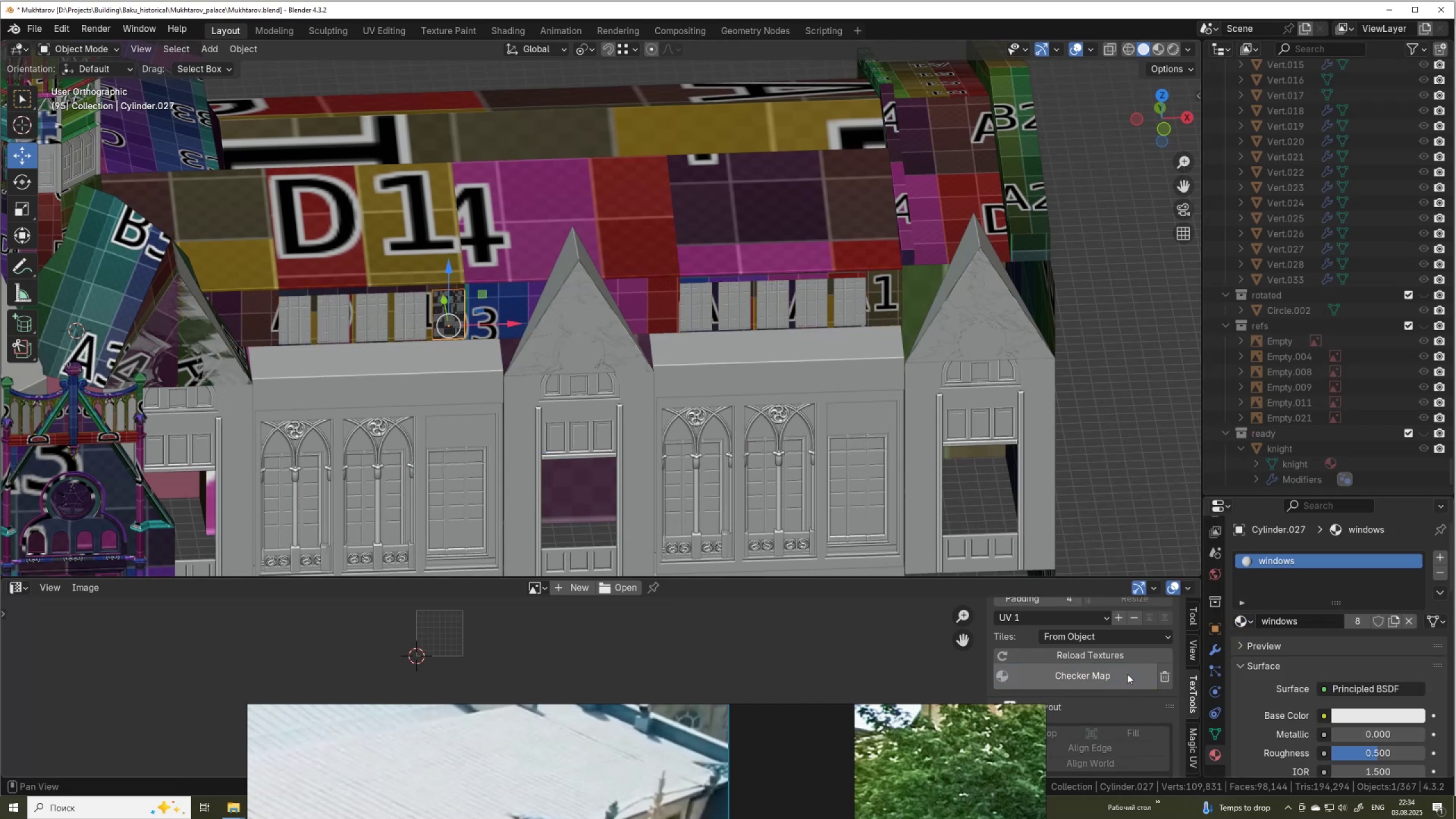 
left_click([1127, 674])
 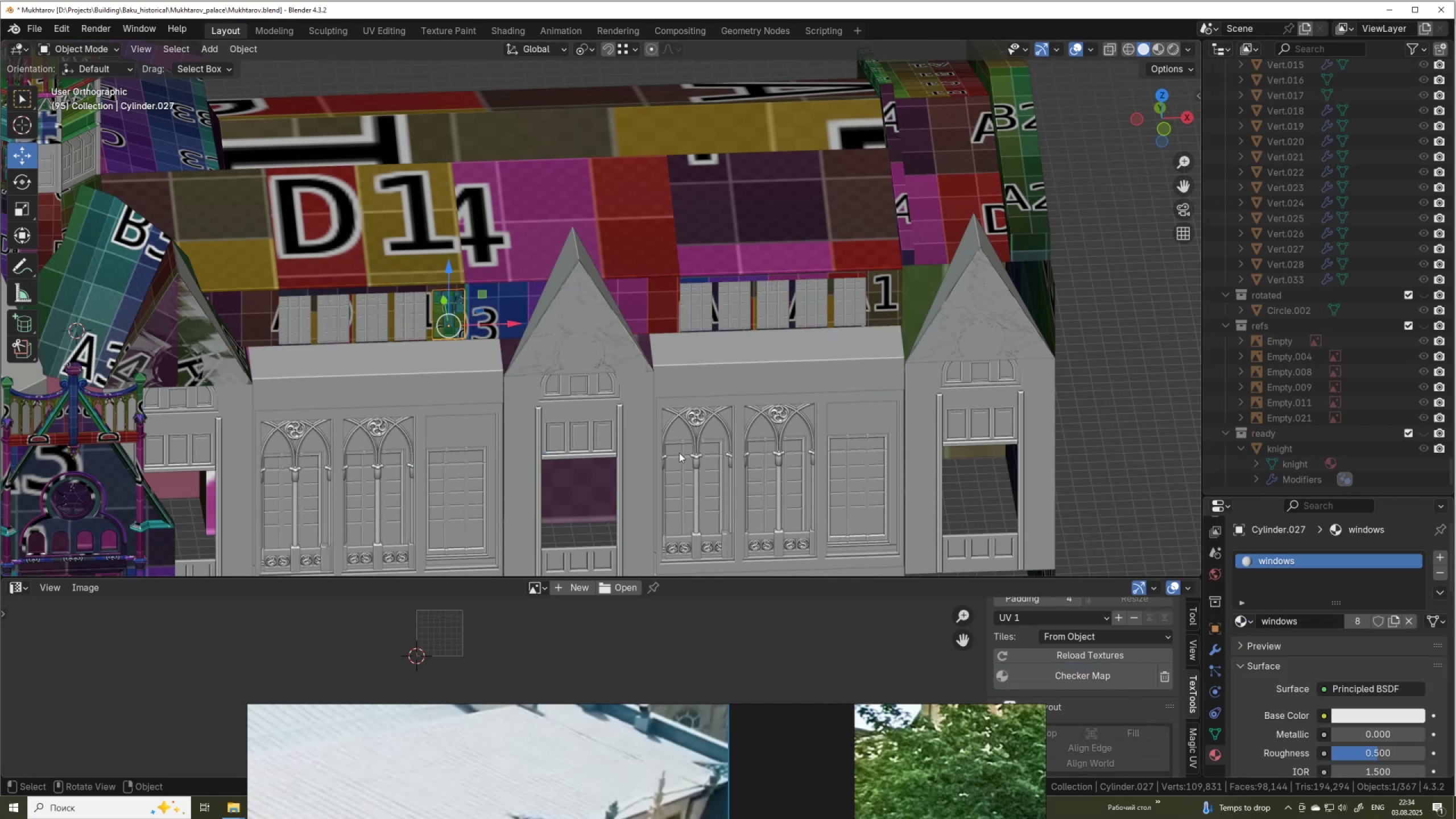 
scroll: coordinate [371, 374], scroll_direction: up, amount: 6.0
 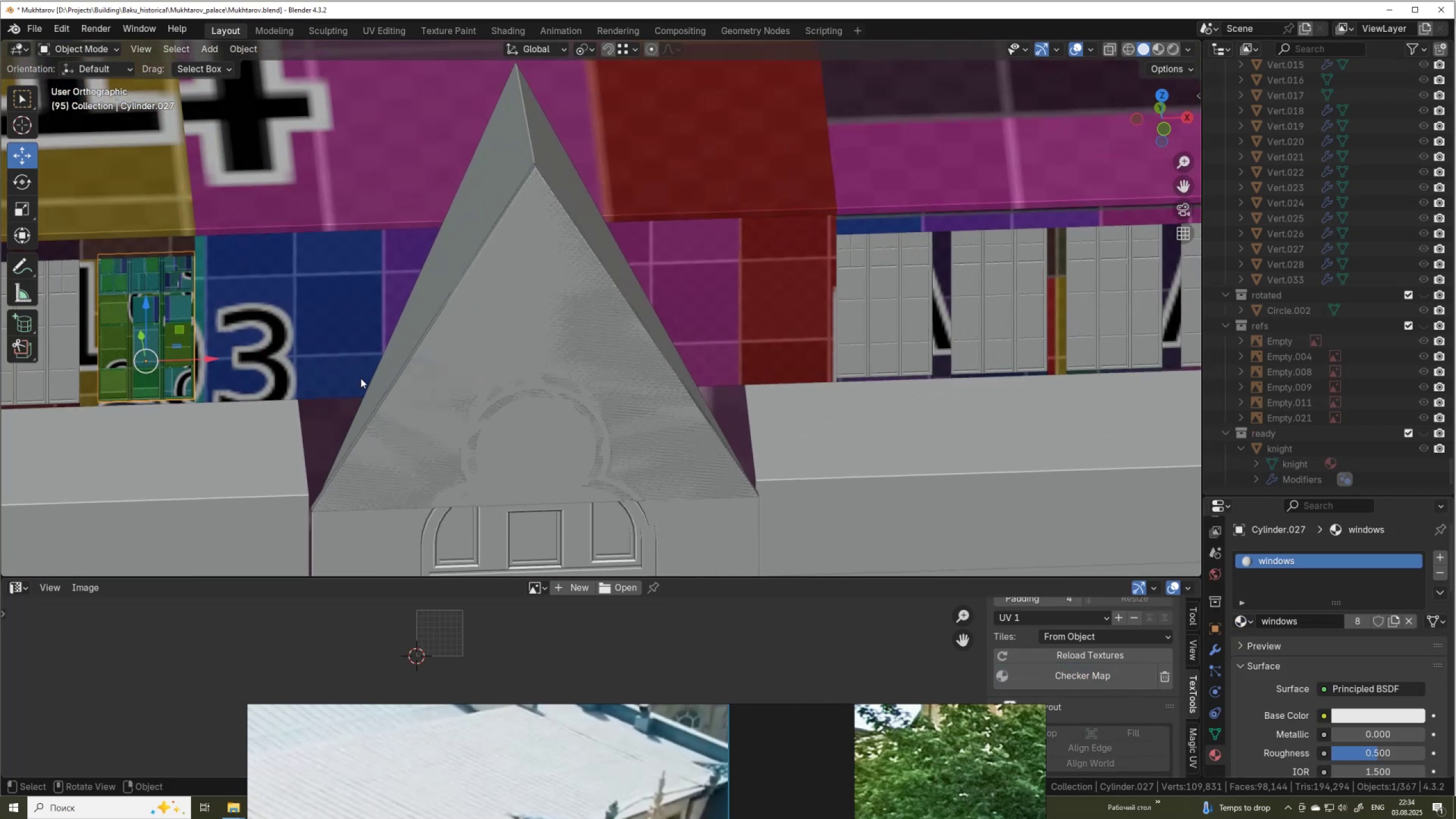 
hold_key(key=ShiftLeft, duration=1.33)
 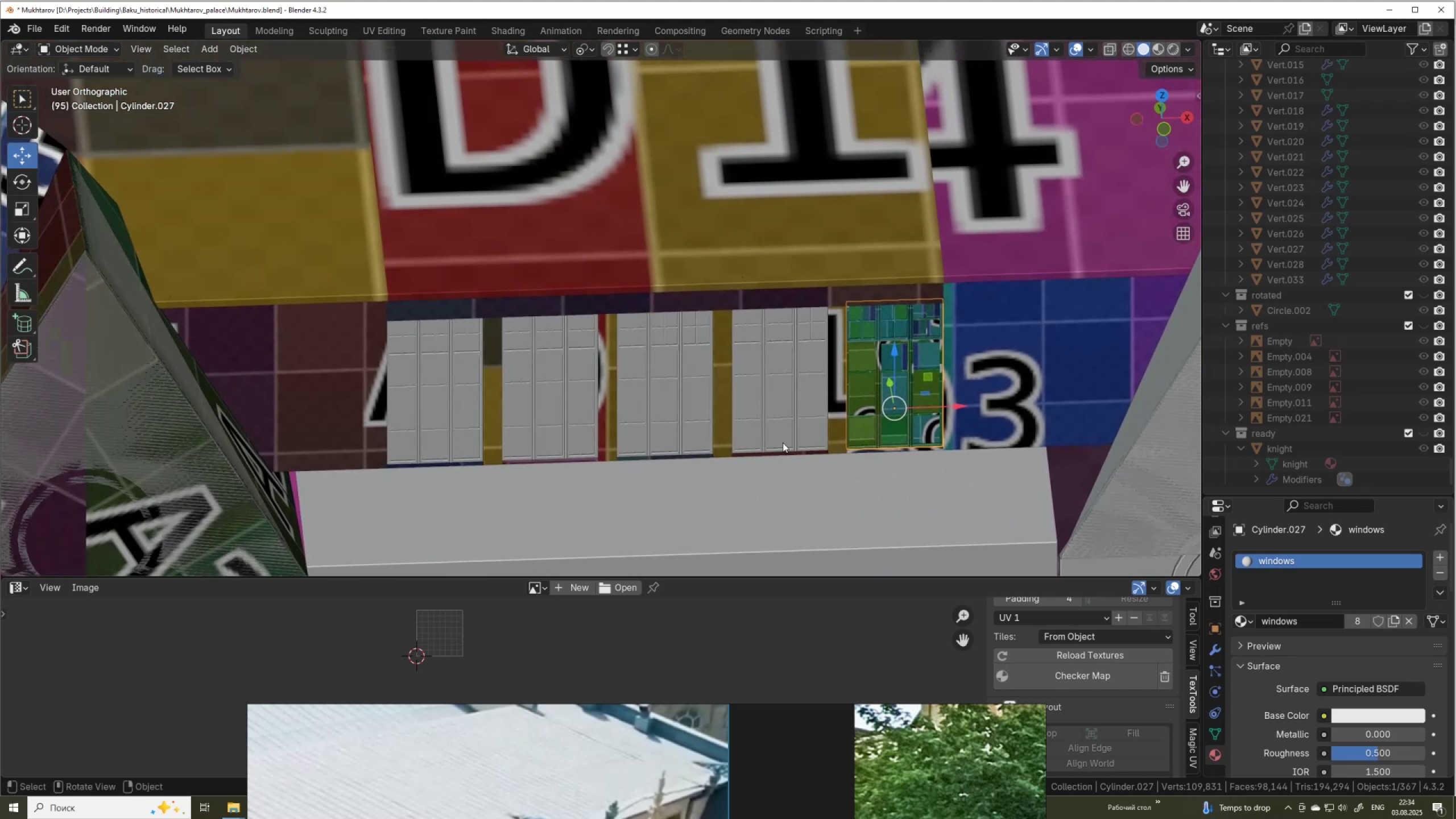 
scroll: coordinate [783, 442], scroll_direction: down, amount: 7.0
 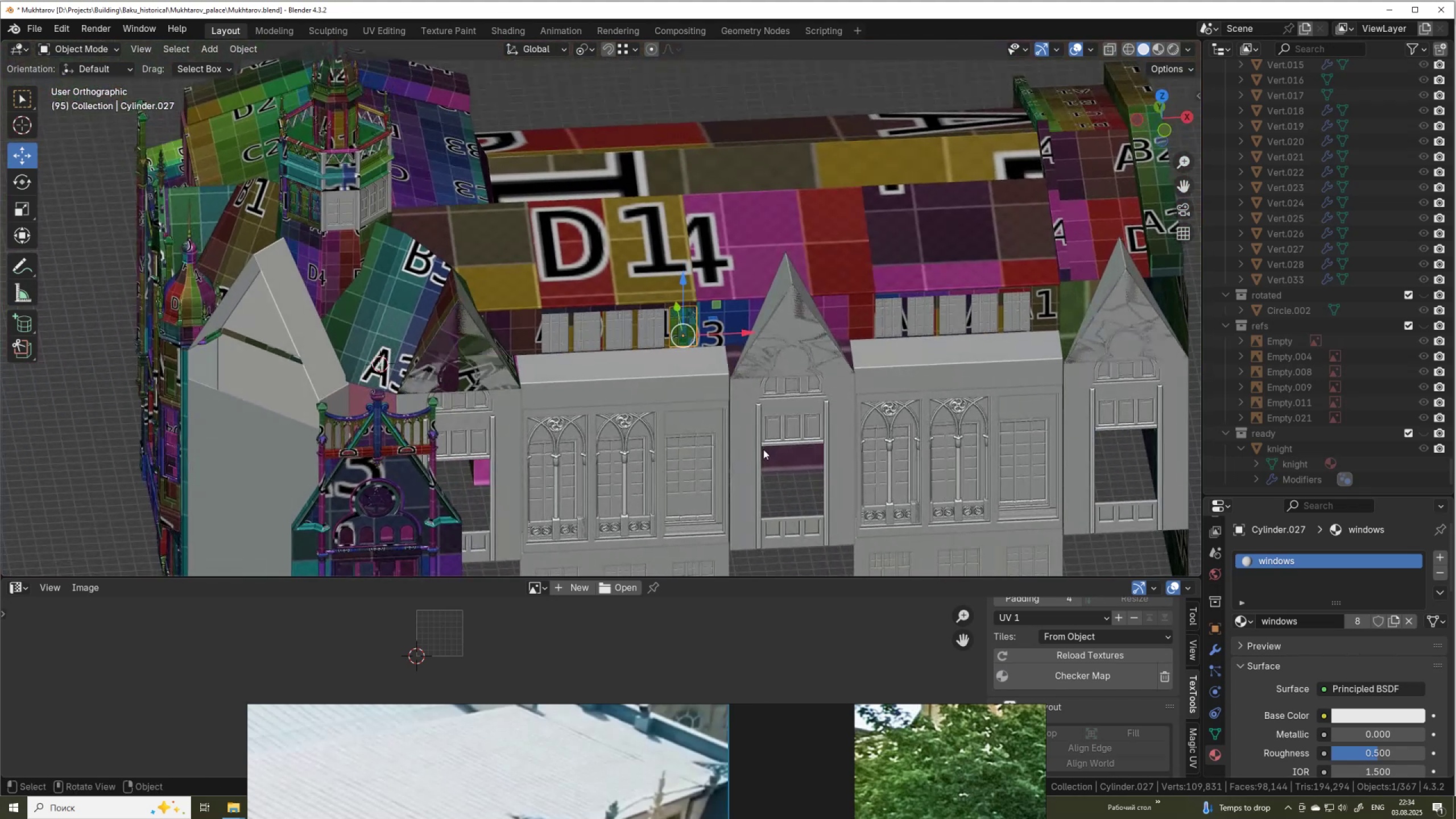 
left_click([661, 384])
 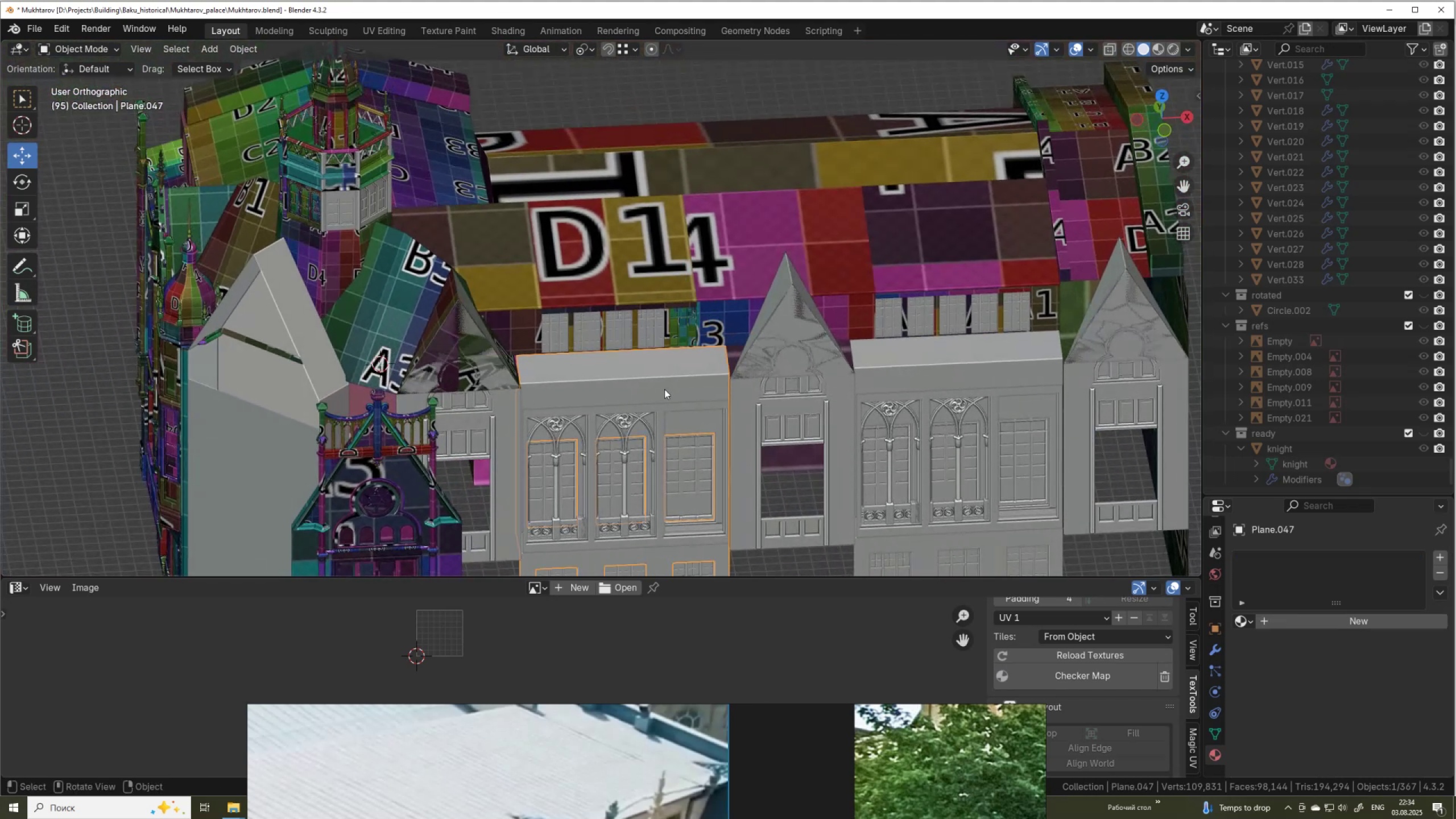 
hold_key(key=ShiftLeft, duration=0.82)
 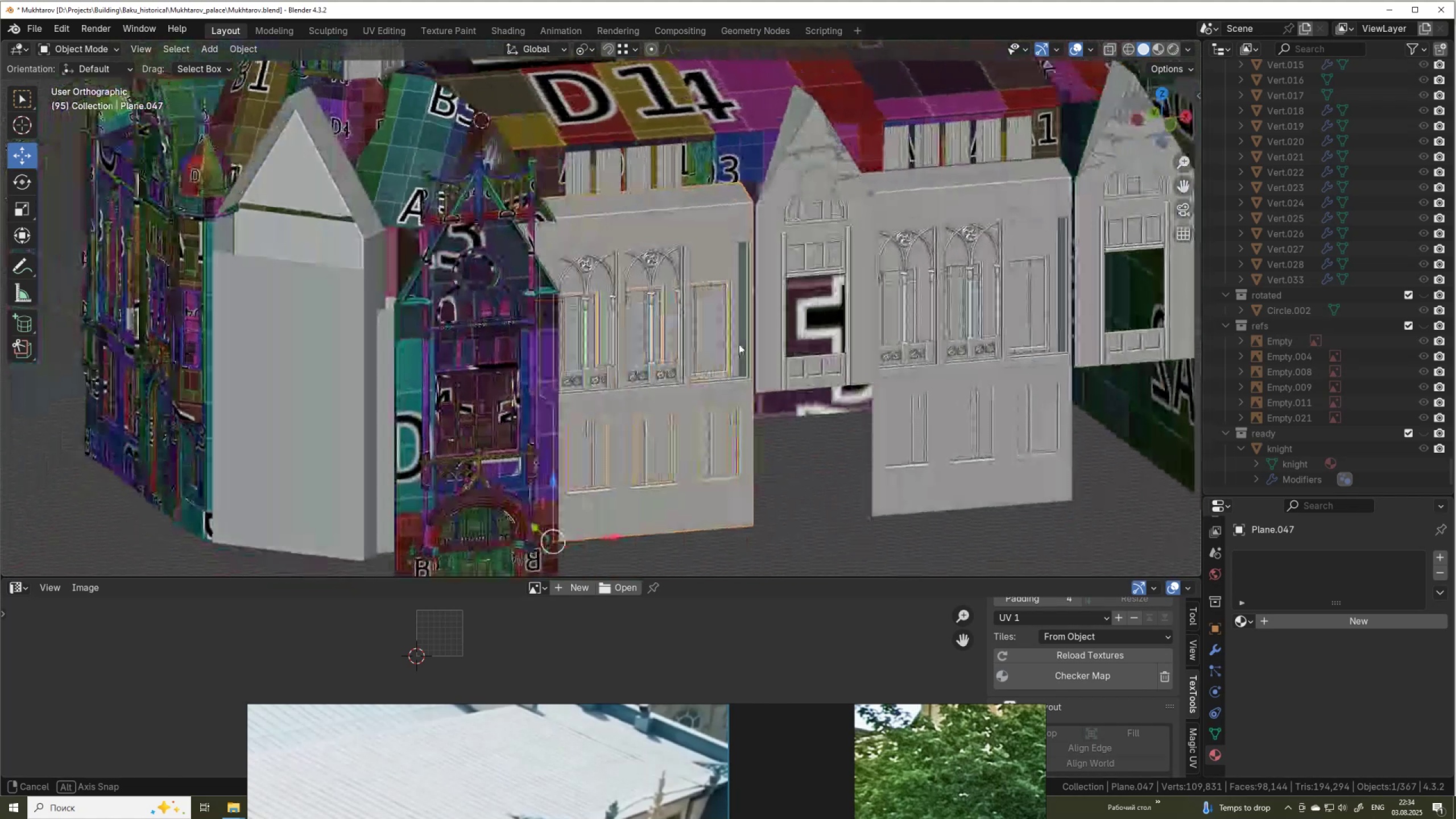 
wait(13.3)
 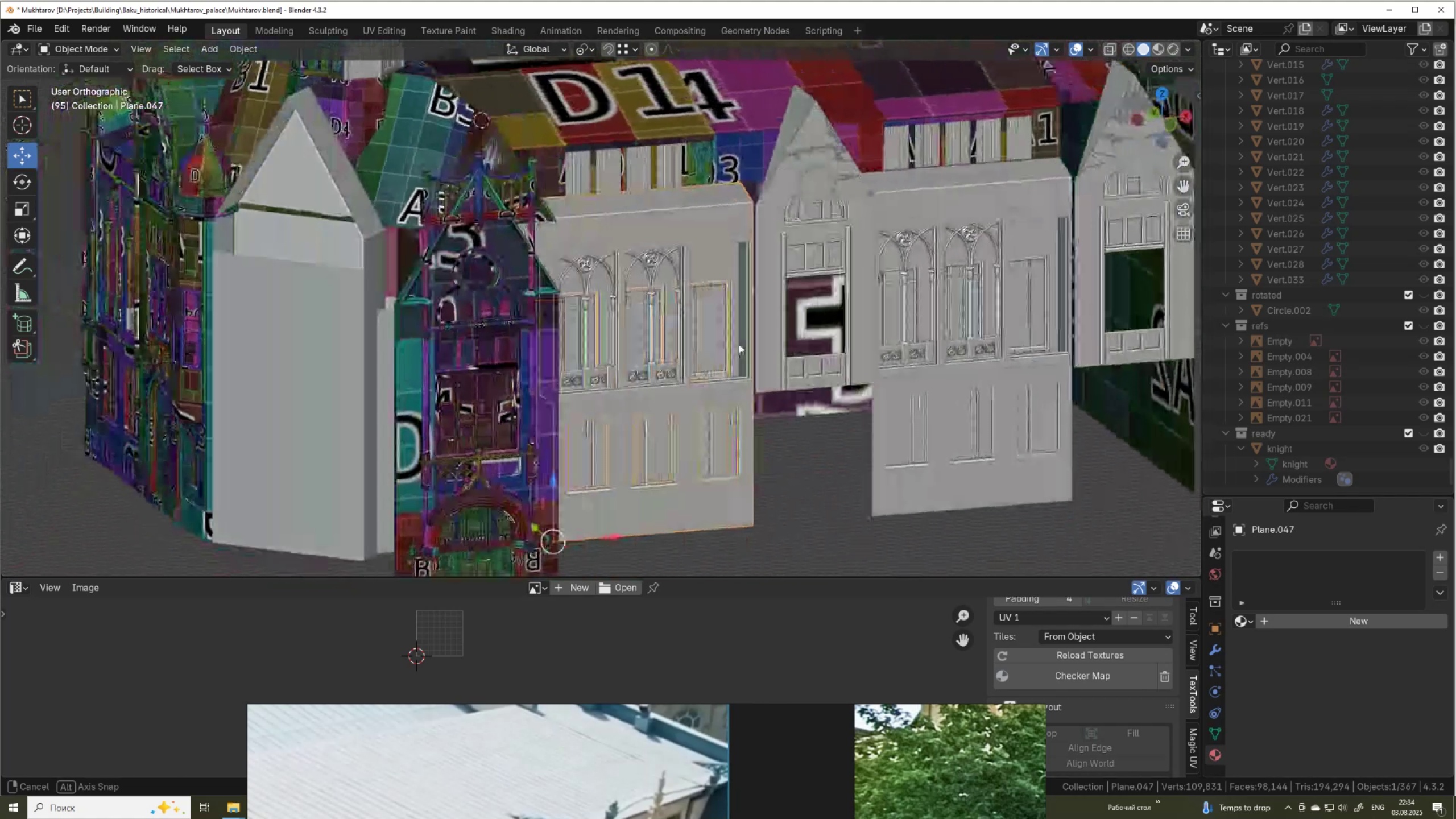 
scroll: coordinate [731, 380], scroll_direction: down, amount: 4.0
 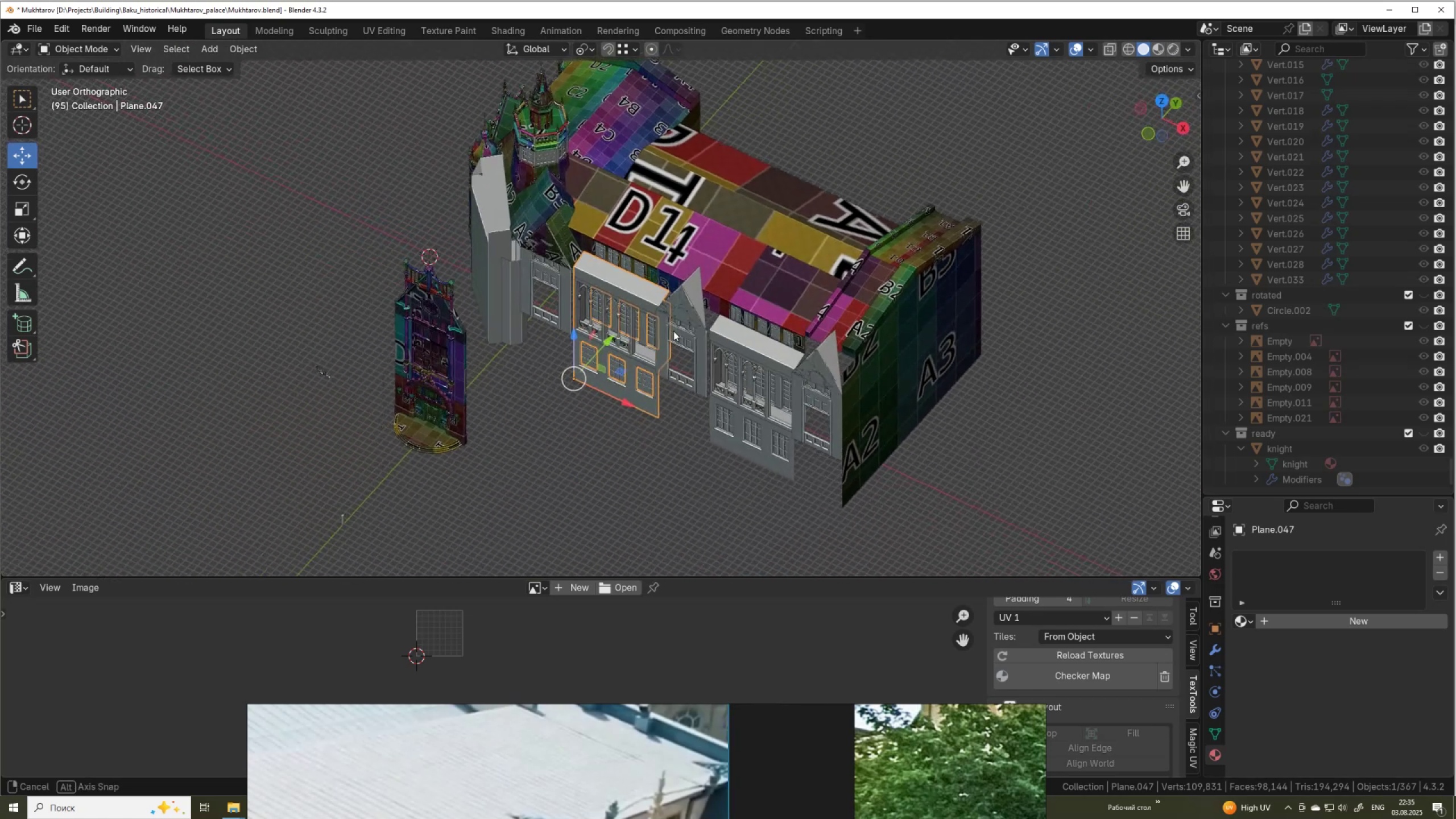 
wait(6.54)
 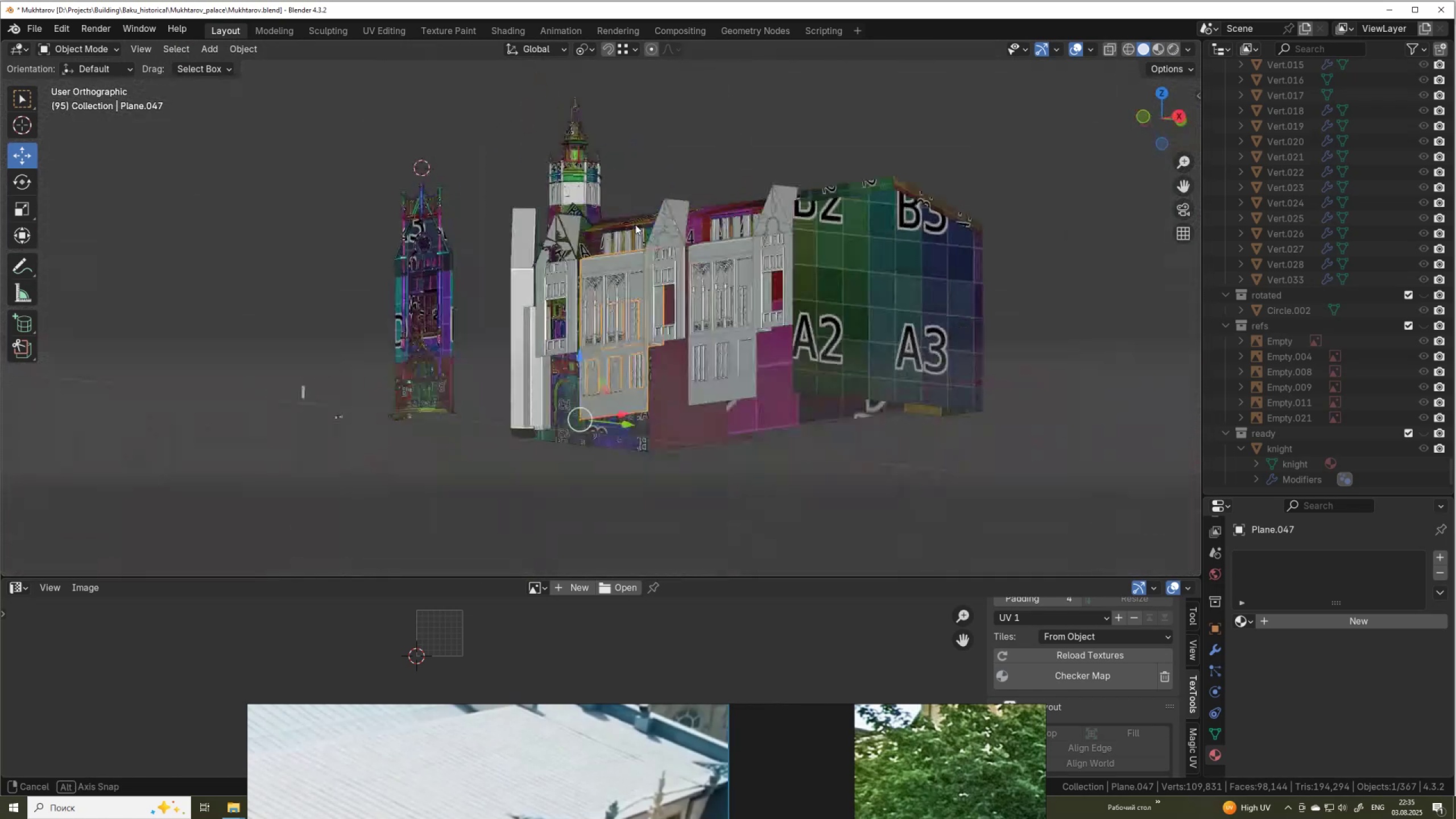 
left_click([824, 465])
 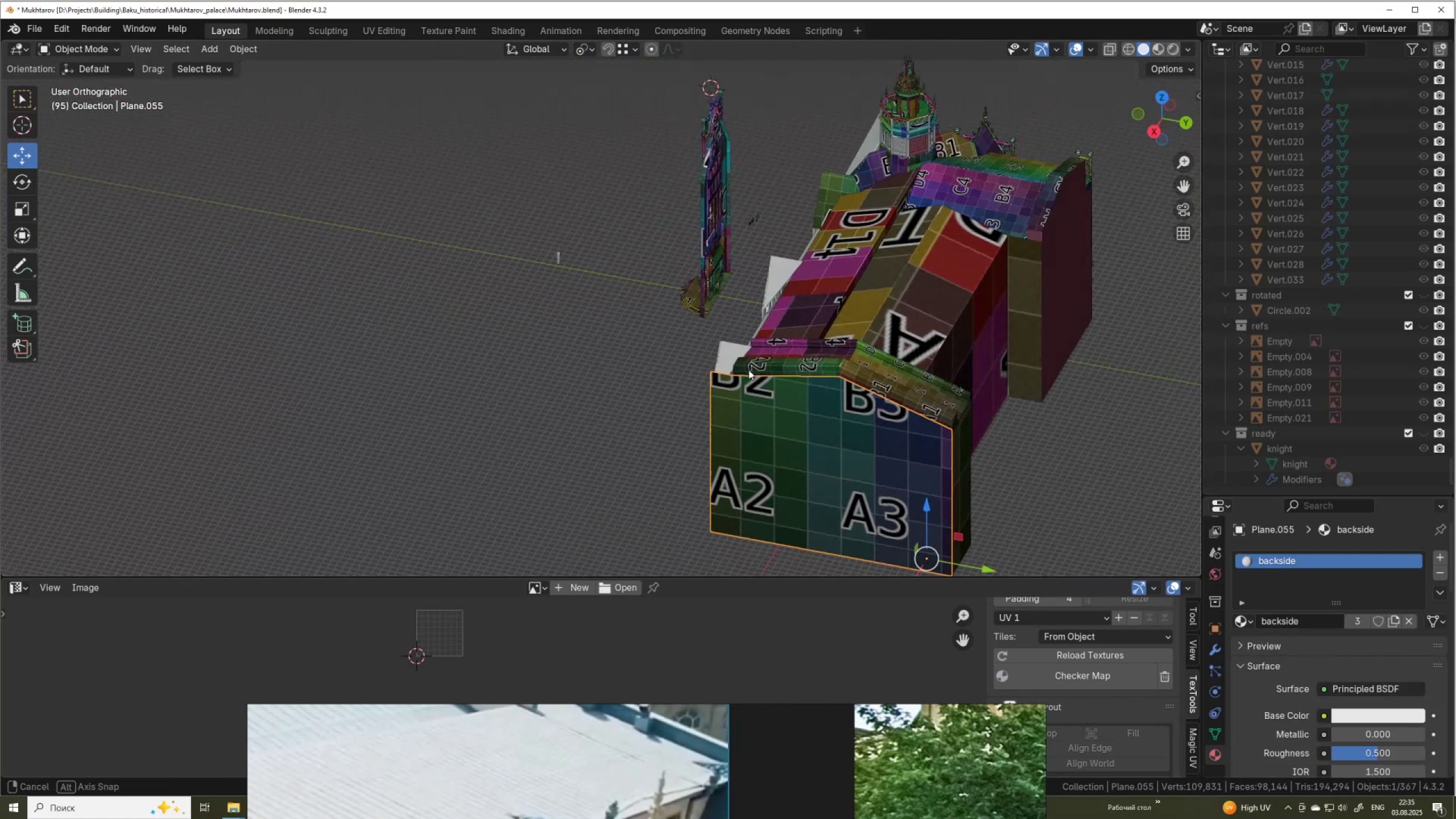 
scroll: coordinate [758, 389], scroll_direction: down, amount: 1.0
 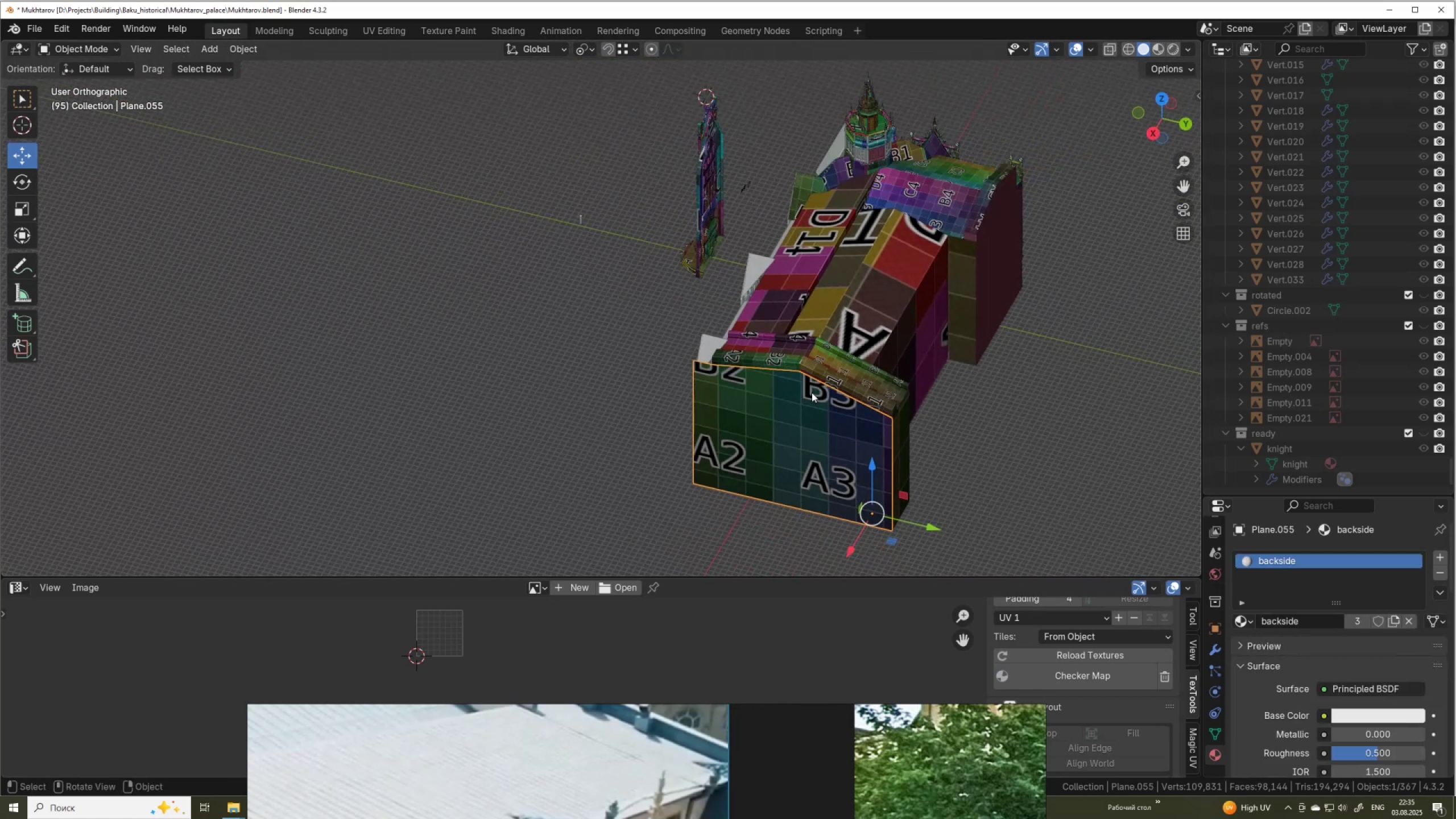 
hold_key(key=ShiftLeft, duration=1.53)
left_click([893, 305])
 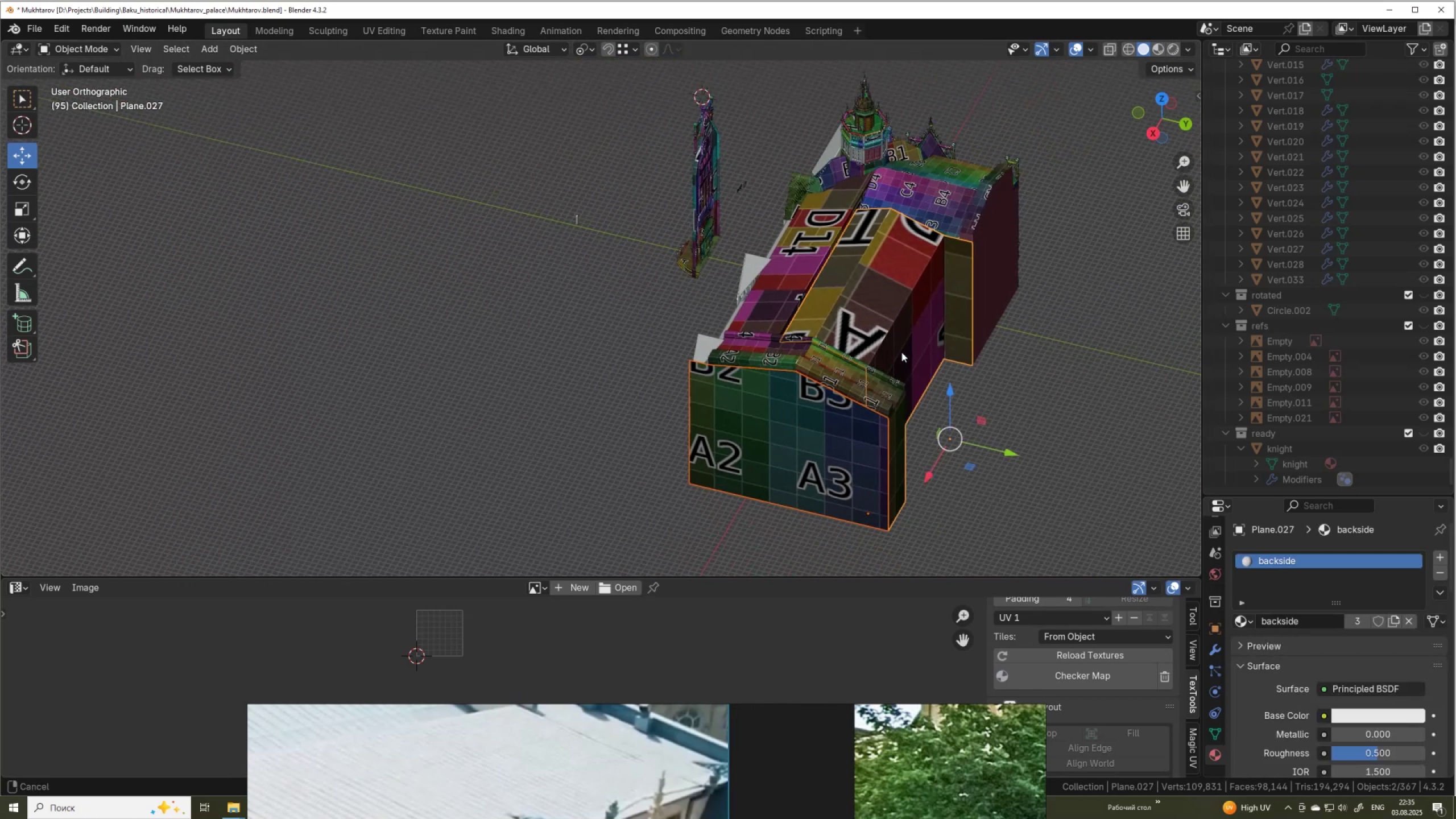 
hold_key(key=ShiftLeft, duration=0.67)
 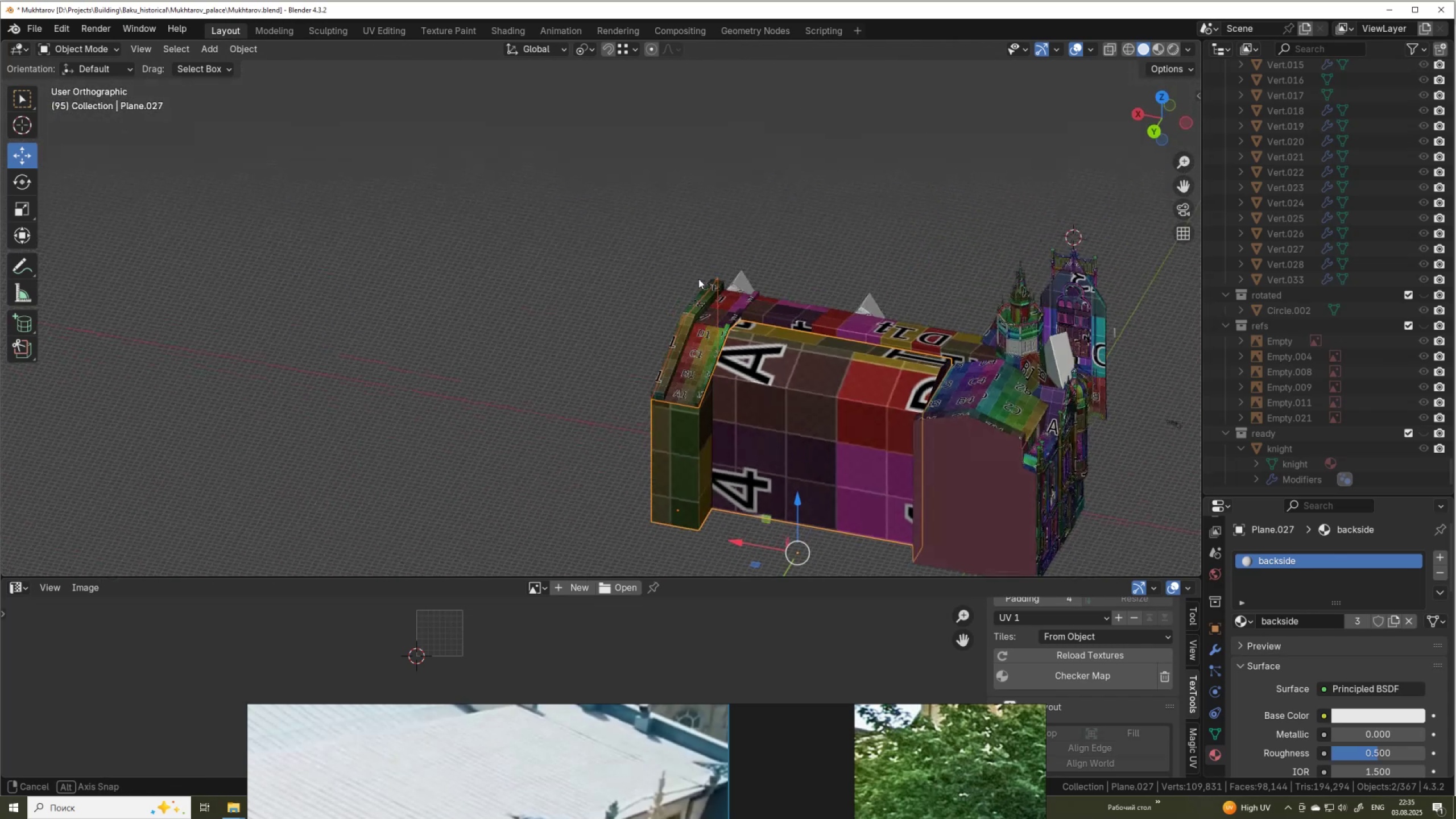 
hold_key(key=ShiftLeft, duration=0.49)
 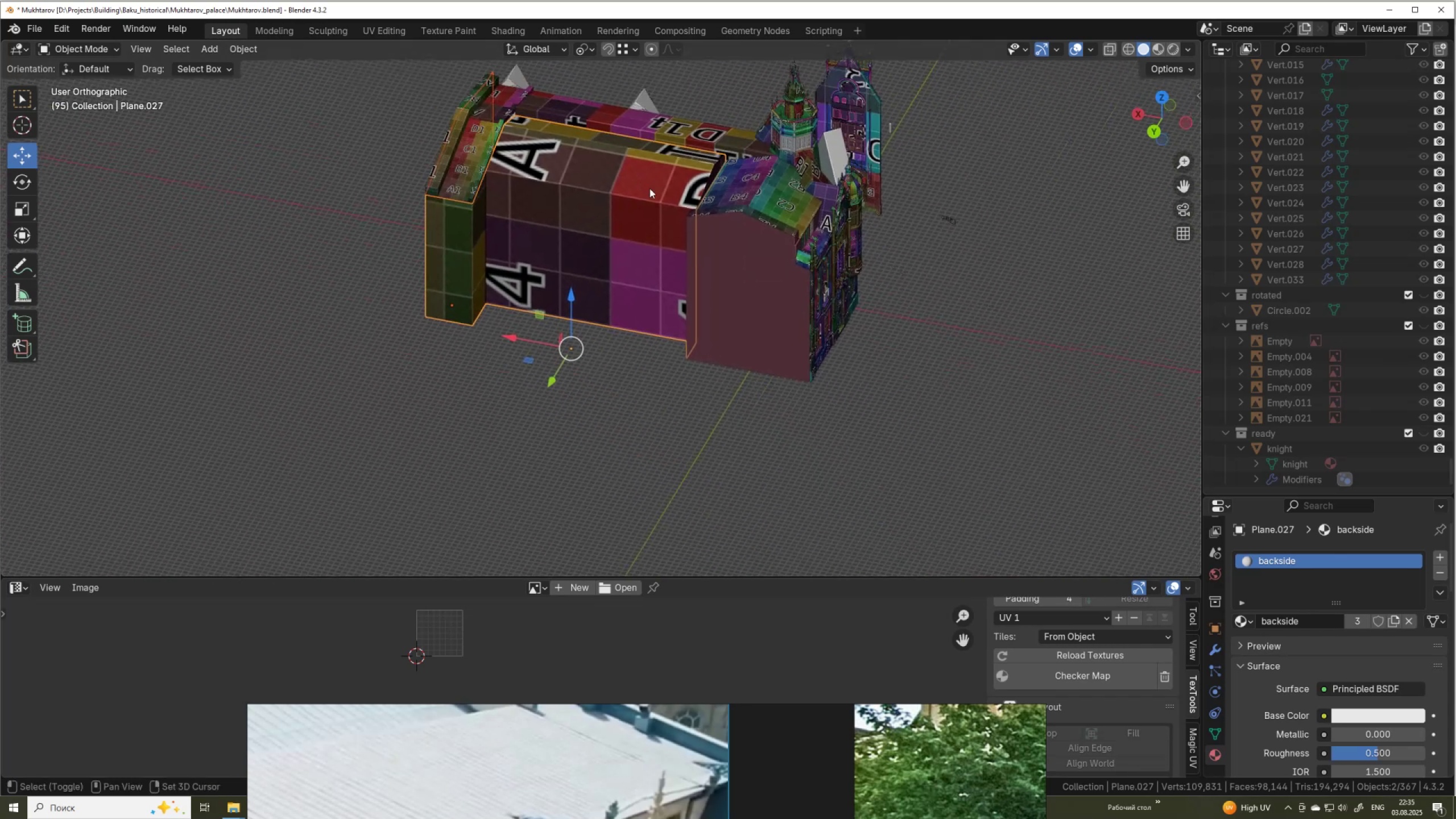 
scroll: coordinate [717, 253], scroll_direction: up, amount: 2.0
 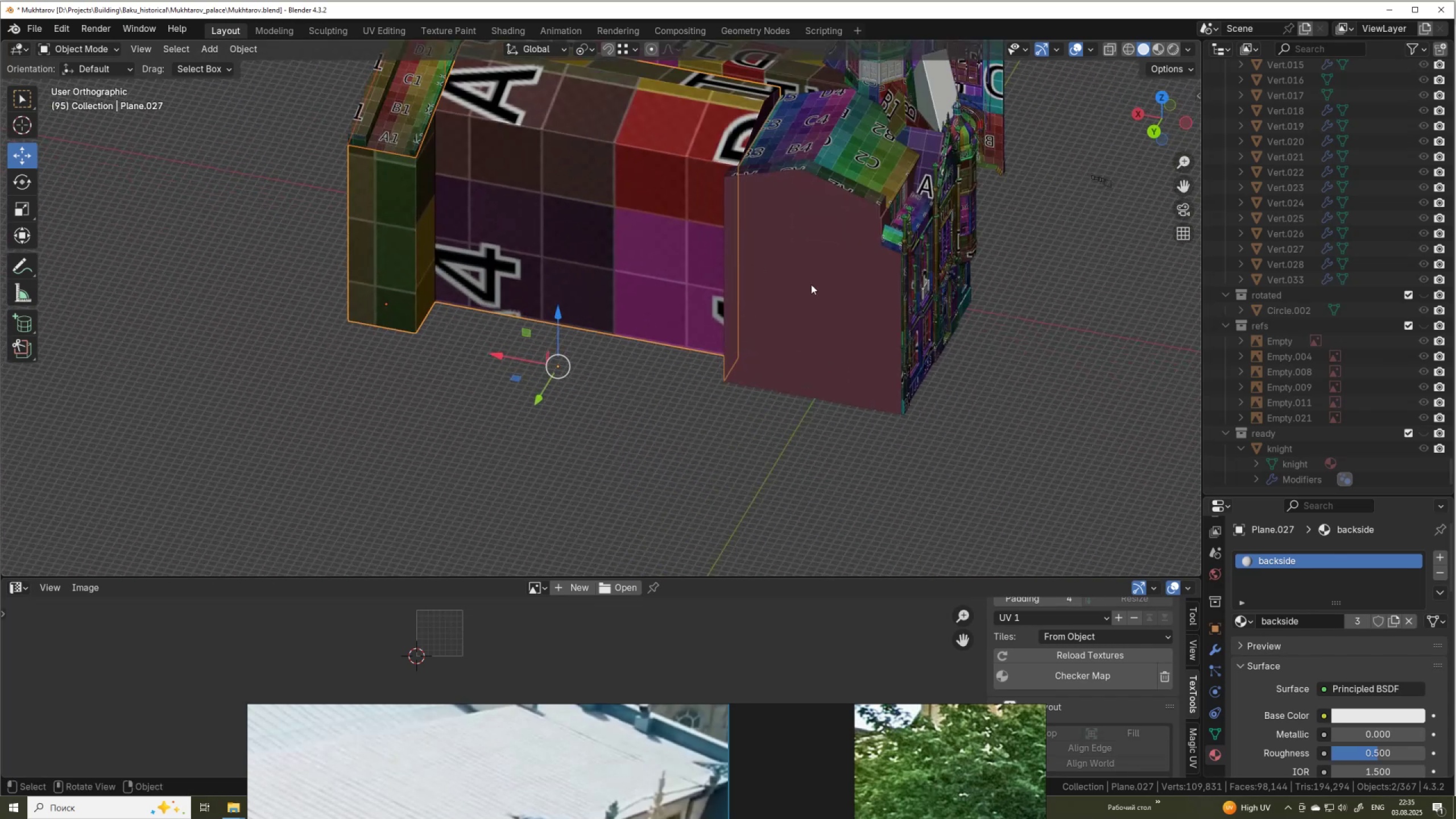 
left_click([811, 284])
 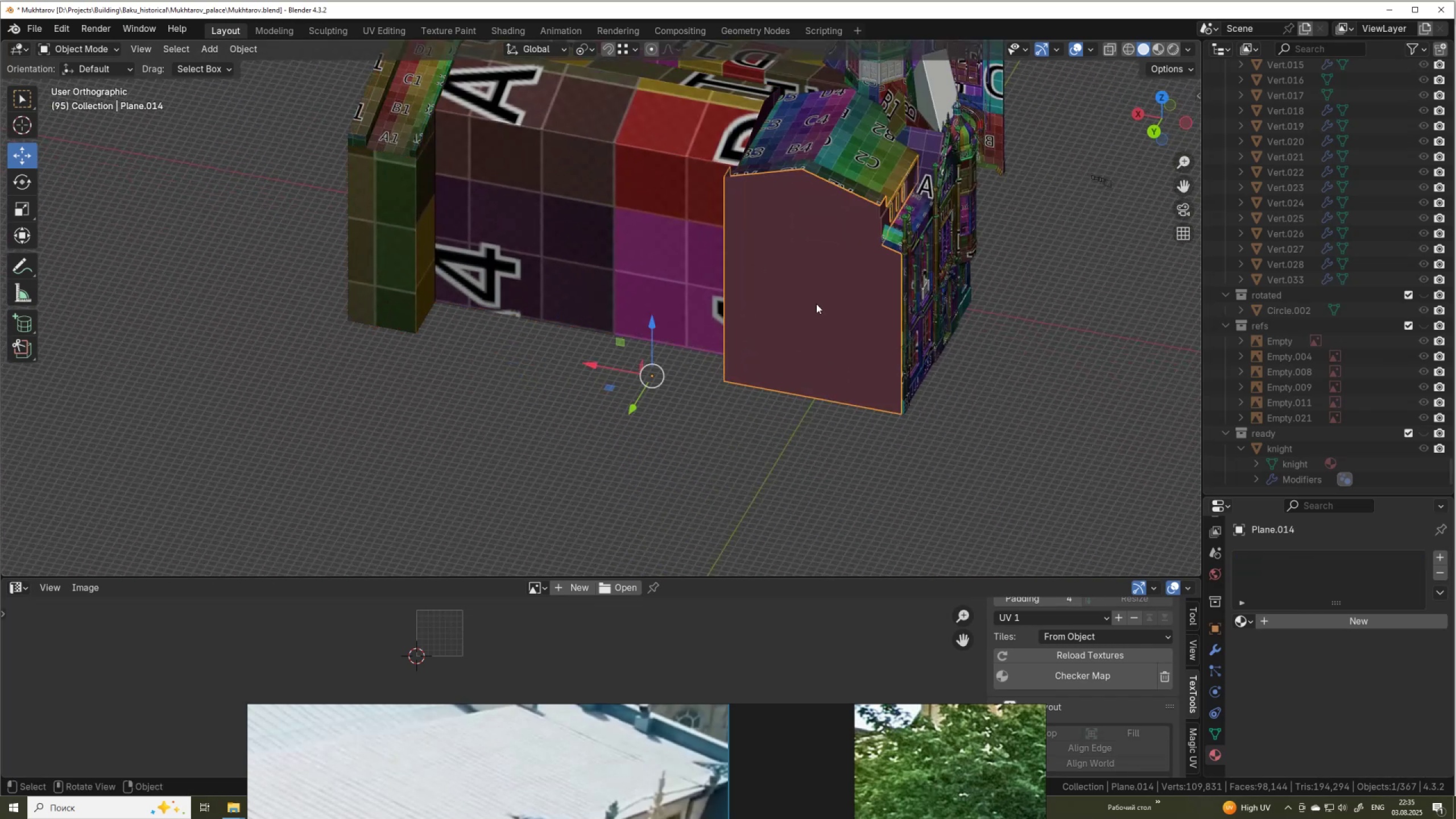 
key(Tab)
 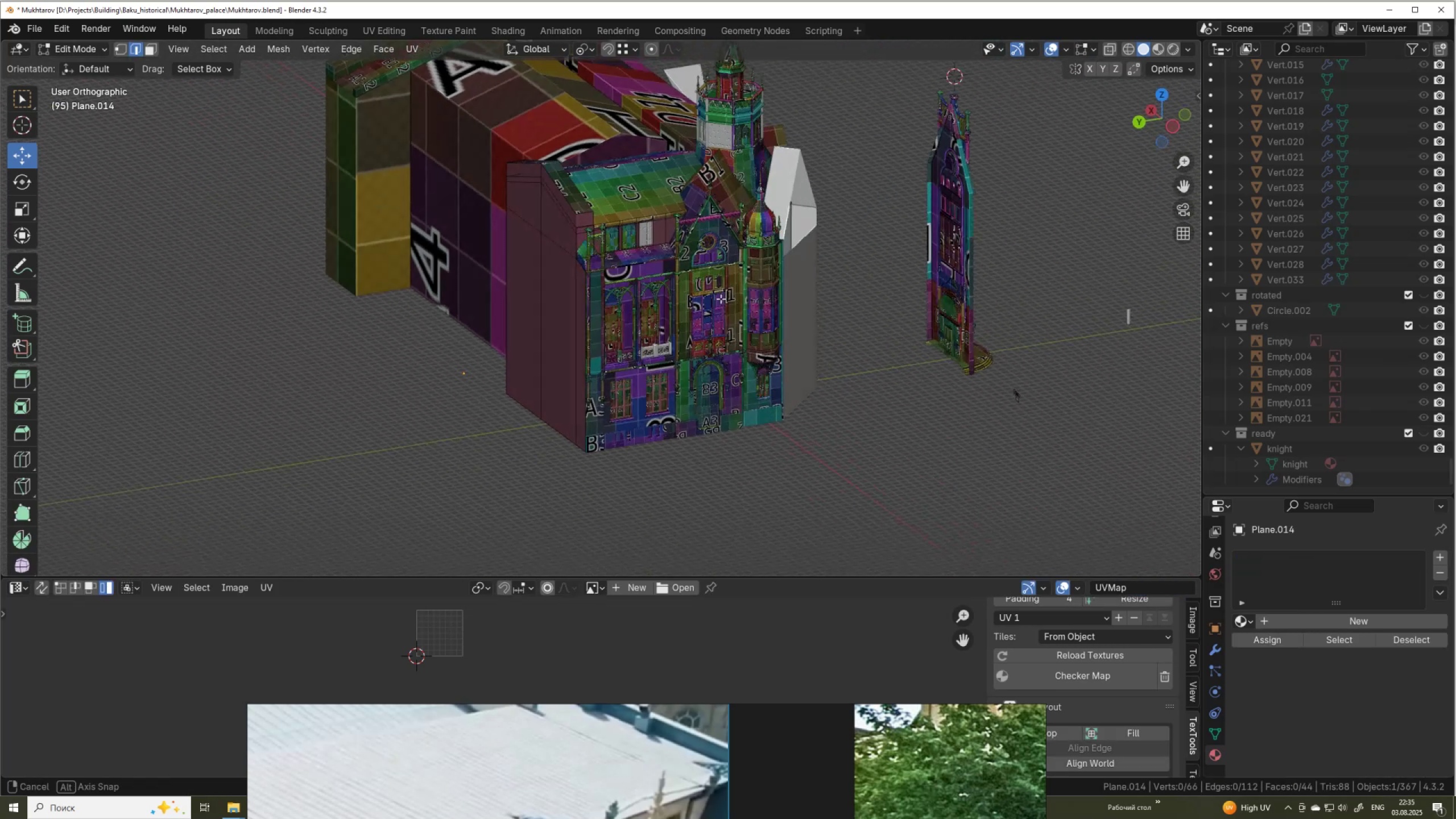 
scroll: coordinate [625, 215], scroll_direction: up, amount: 7.0
 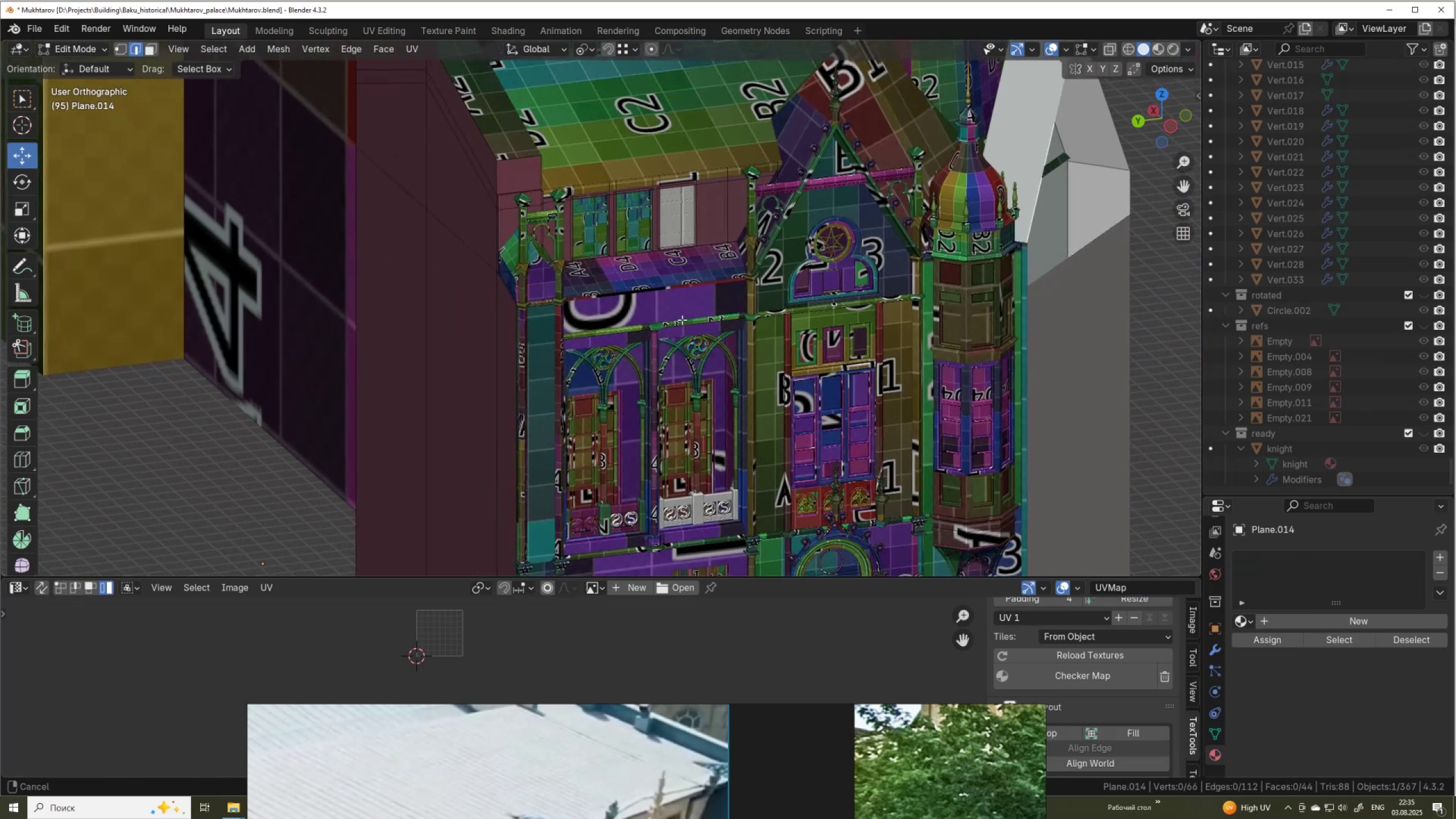 
hold_key(key=ShiftLeft, duration=0.58)
 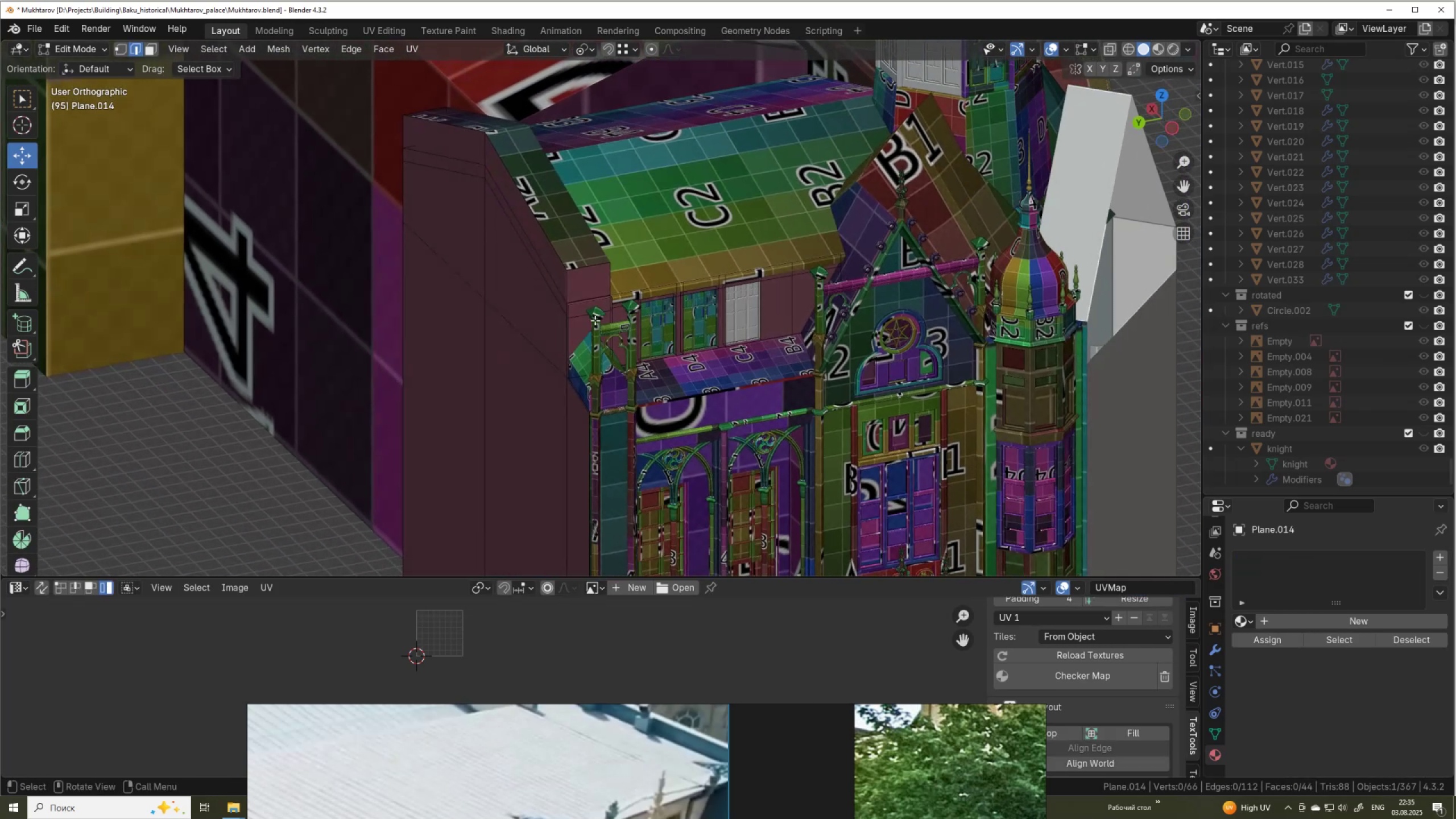 
key(Alt+AltLeft)
 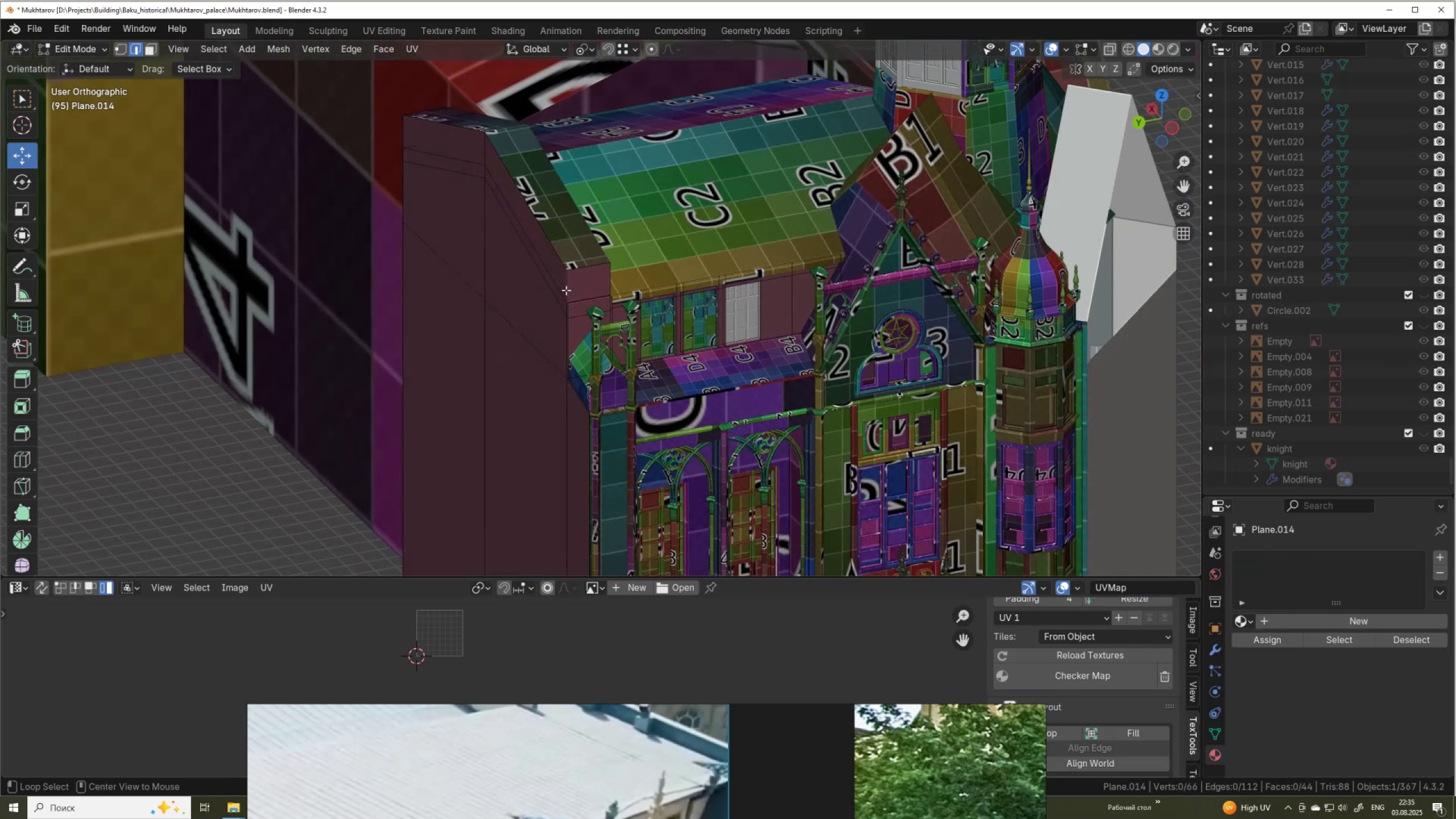 
left_click([566, 290])
 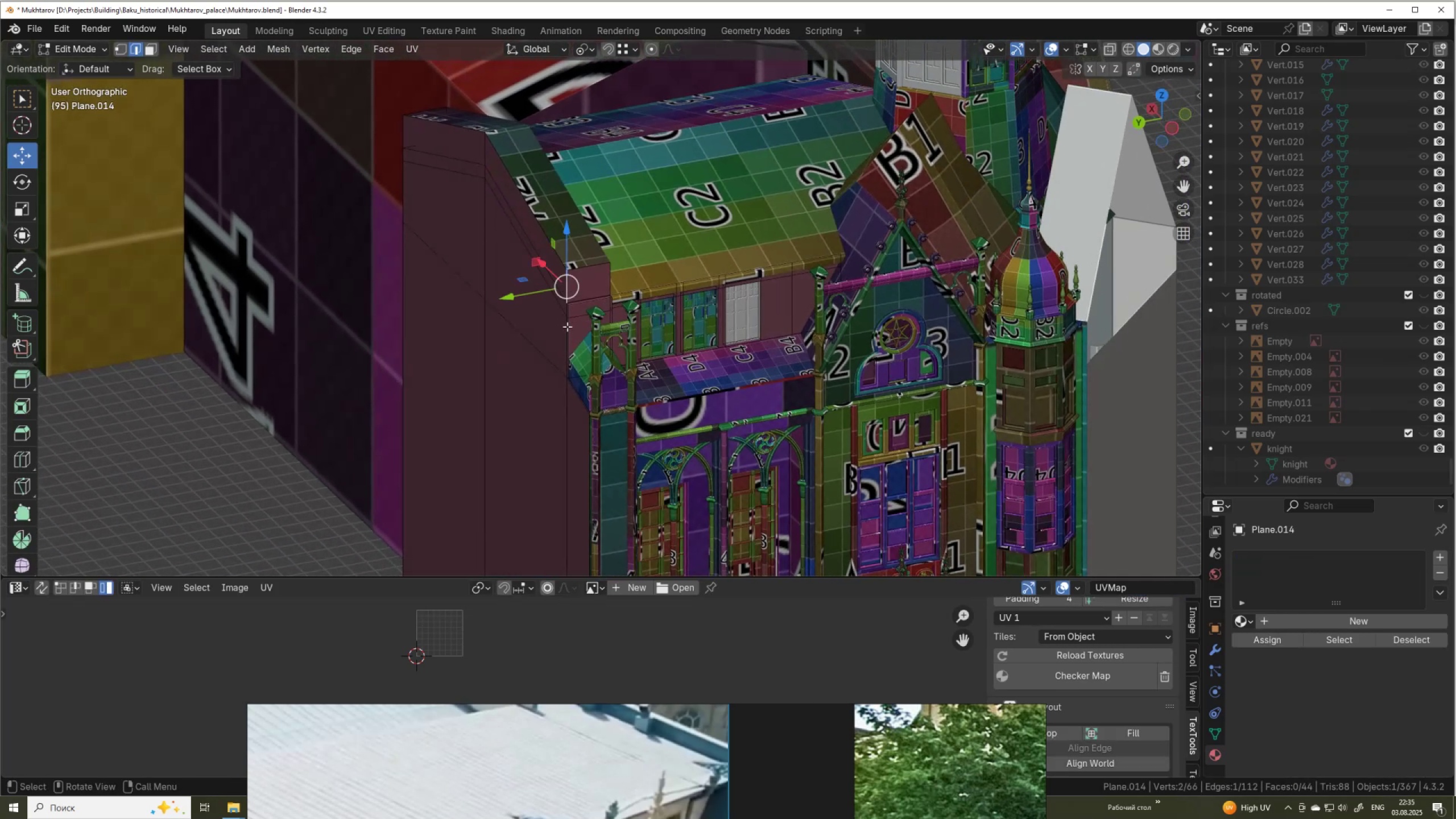 
scroll: coordinate [567, 329], scroll_direction: up, amount: 2.0
 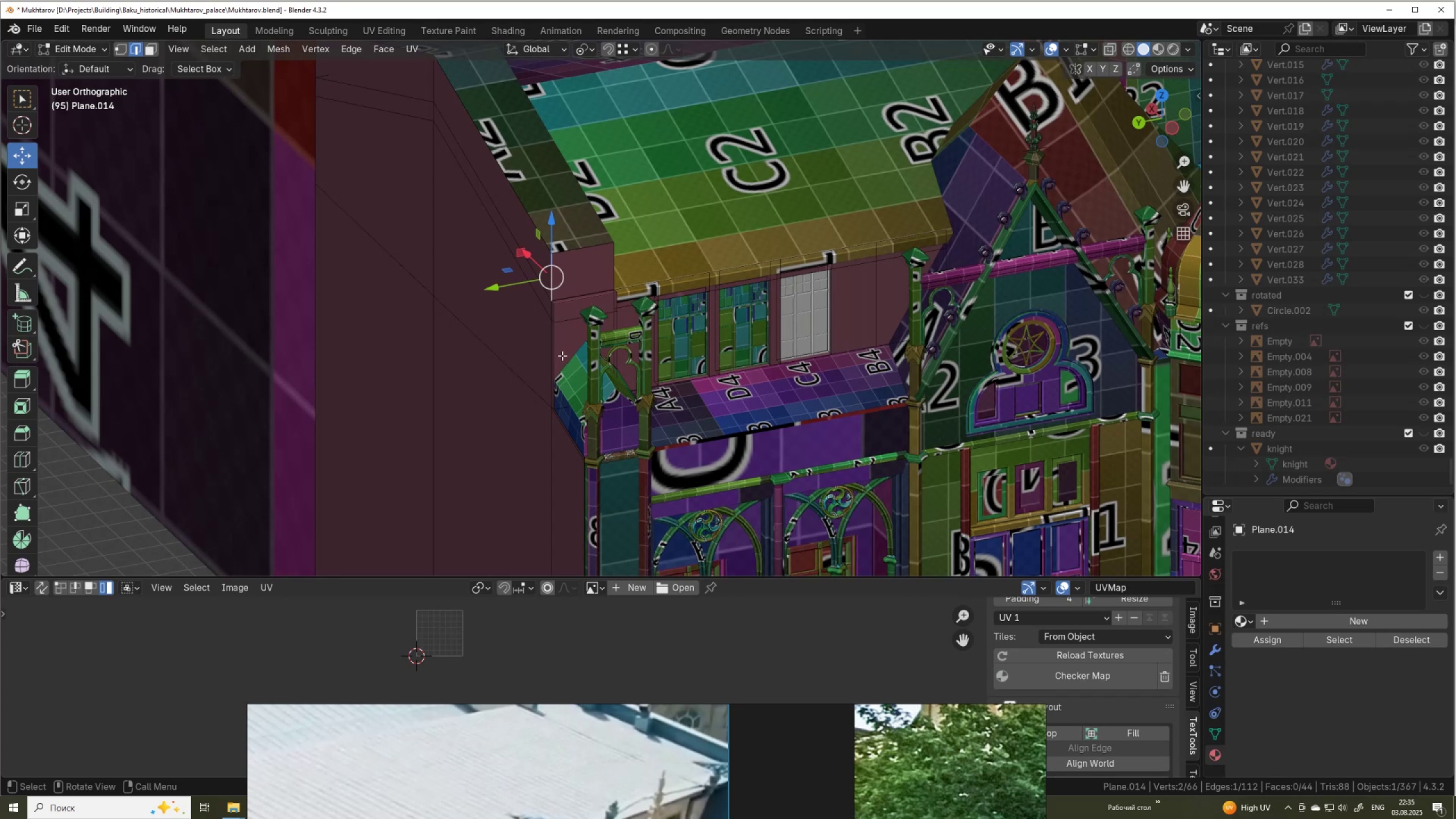 
hold_key(key=ControlLeft, duration=0.35)
left_click([561, 357])
 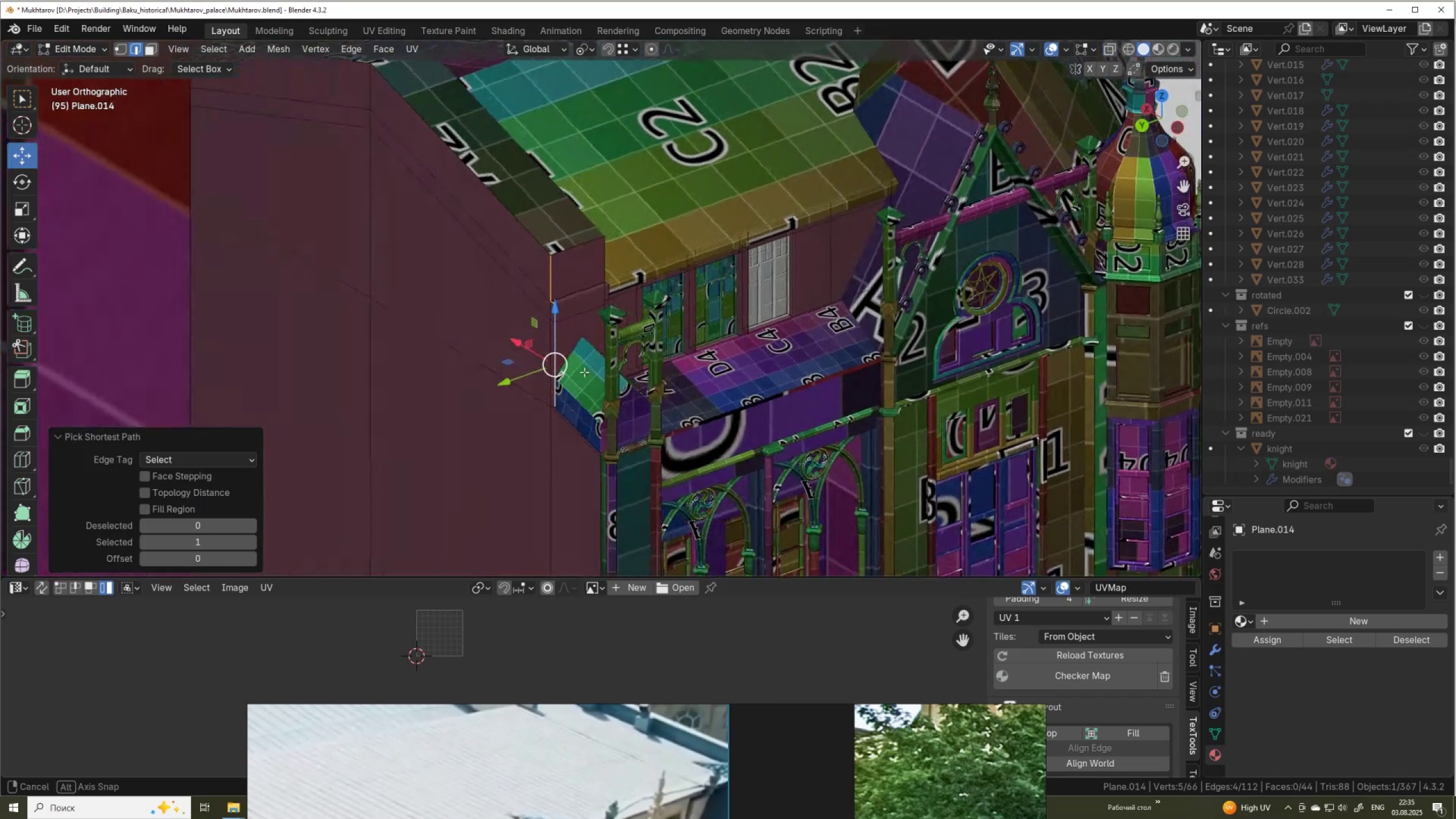 
key(Alt+AltLeft)
 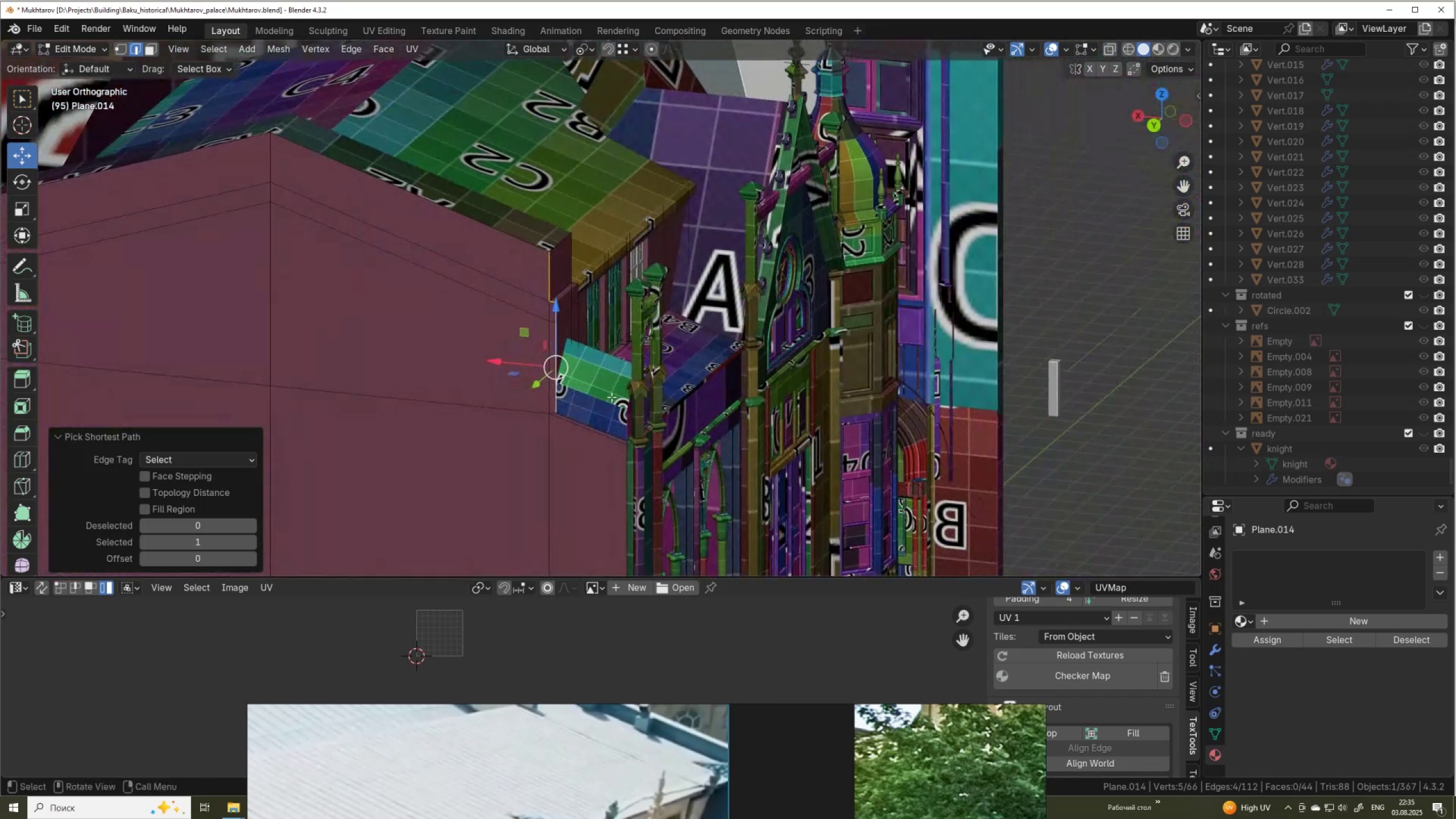 
key(Alt+Z)
 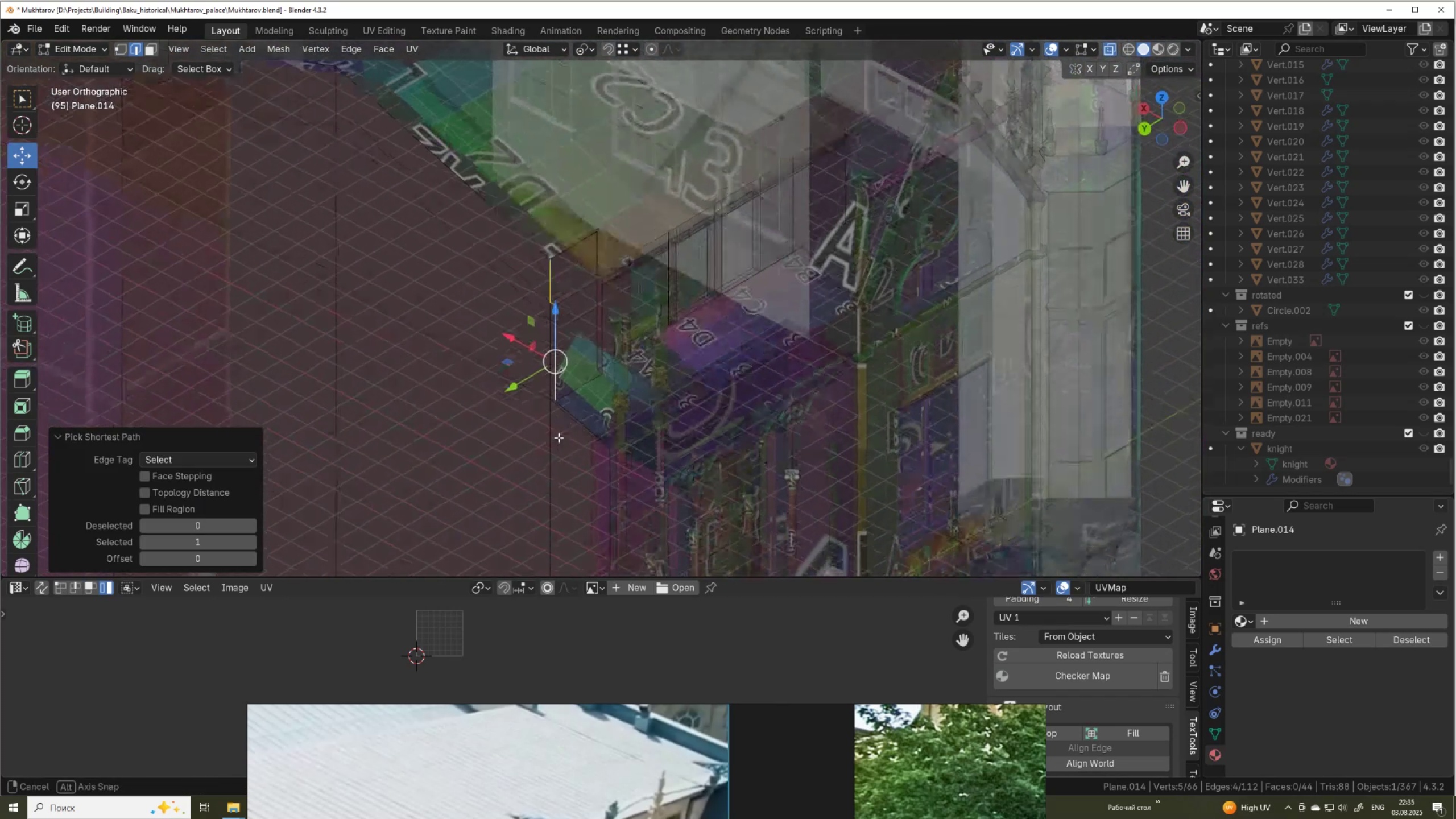 
key(Alt+Z)
 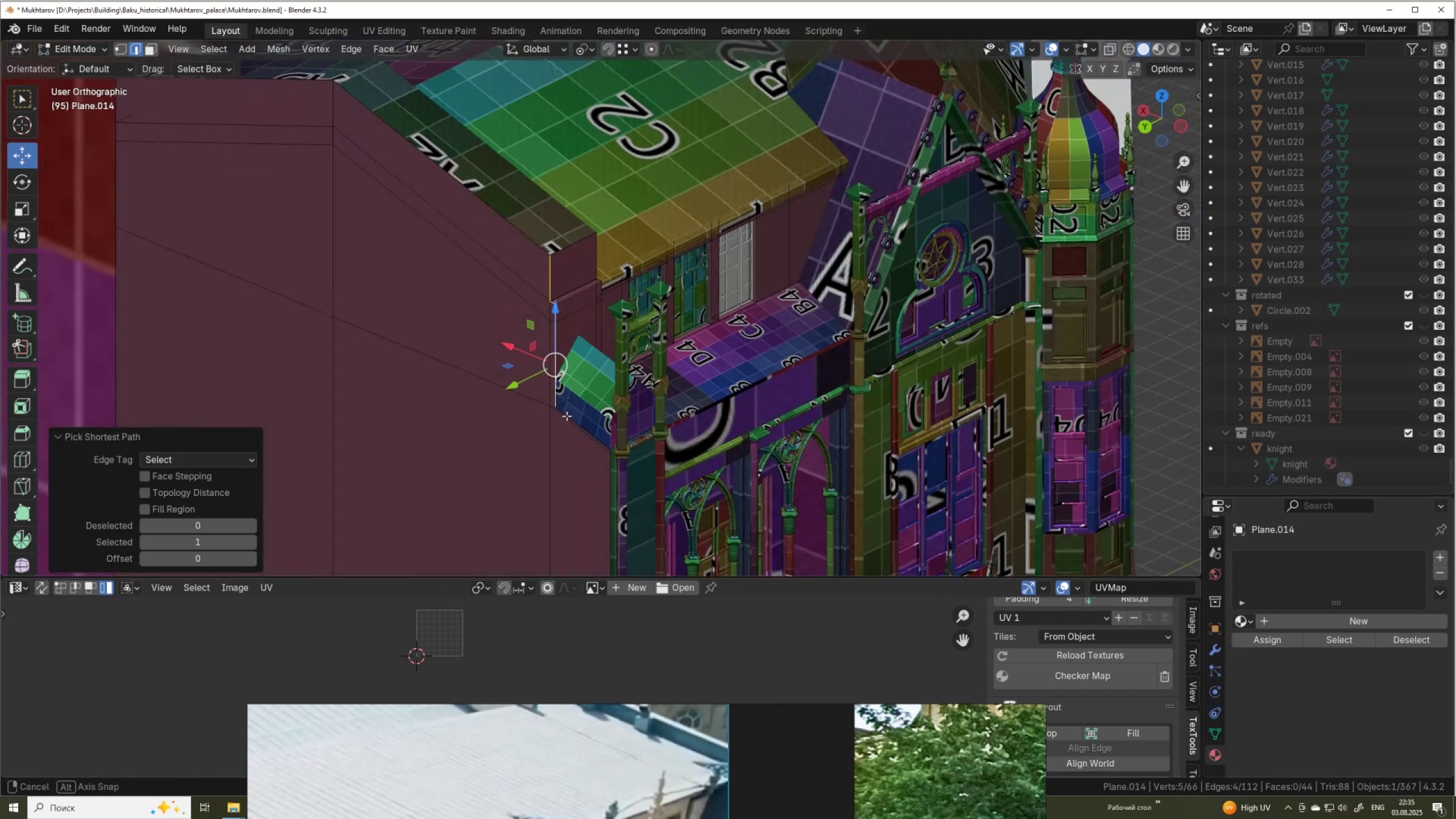 
scroll: coordinate [522, 413], scroll_direction: up, amount: 1.0
 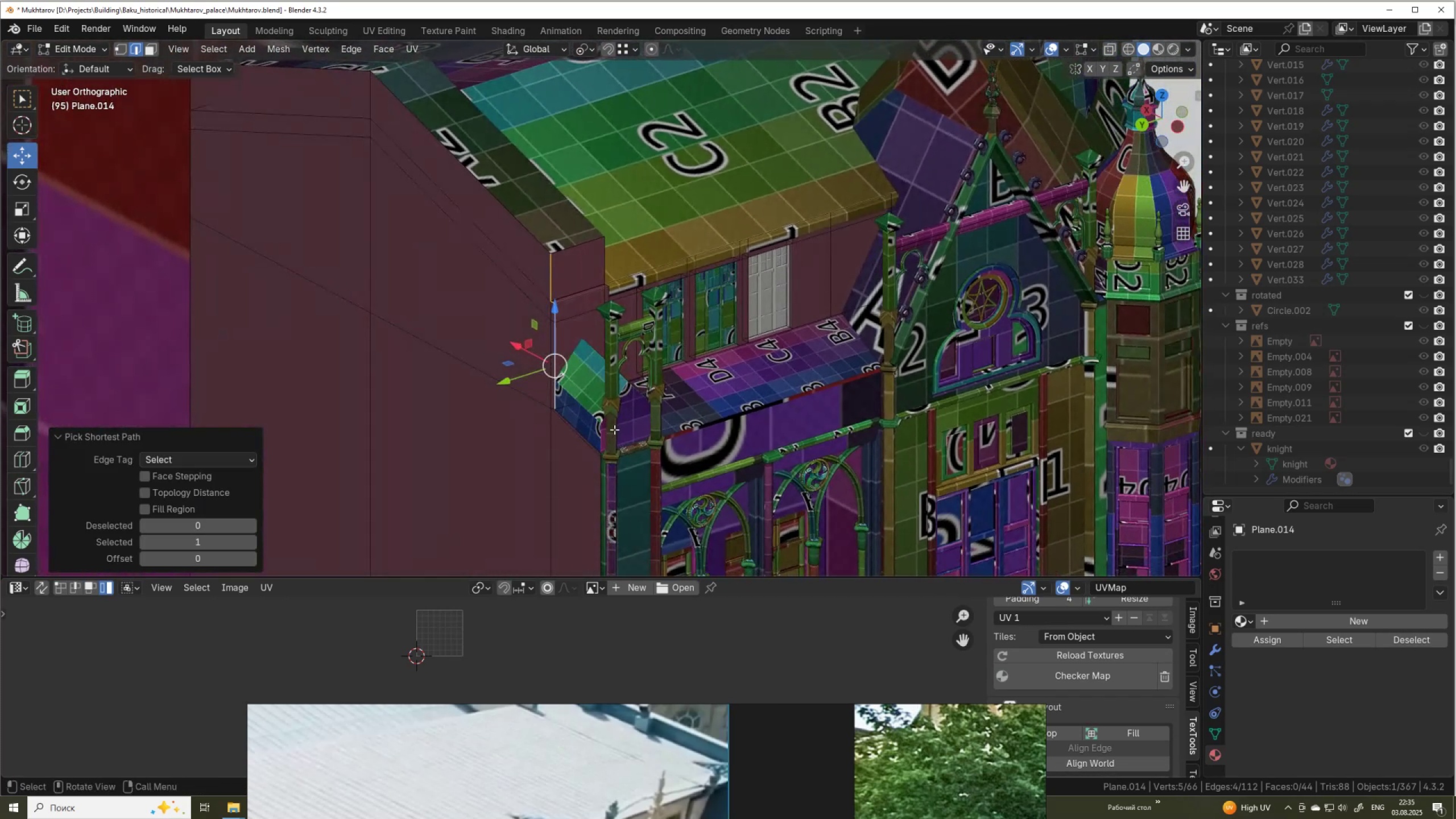 
key(V)
 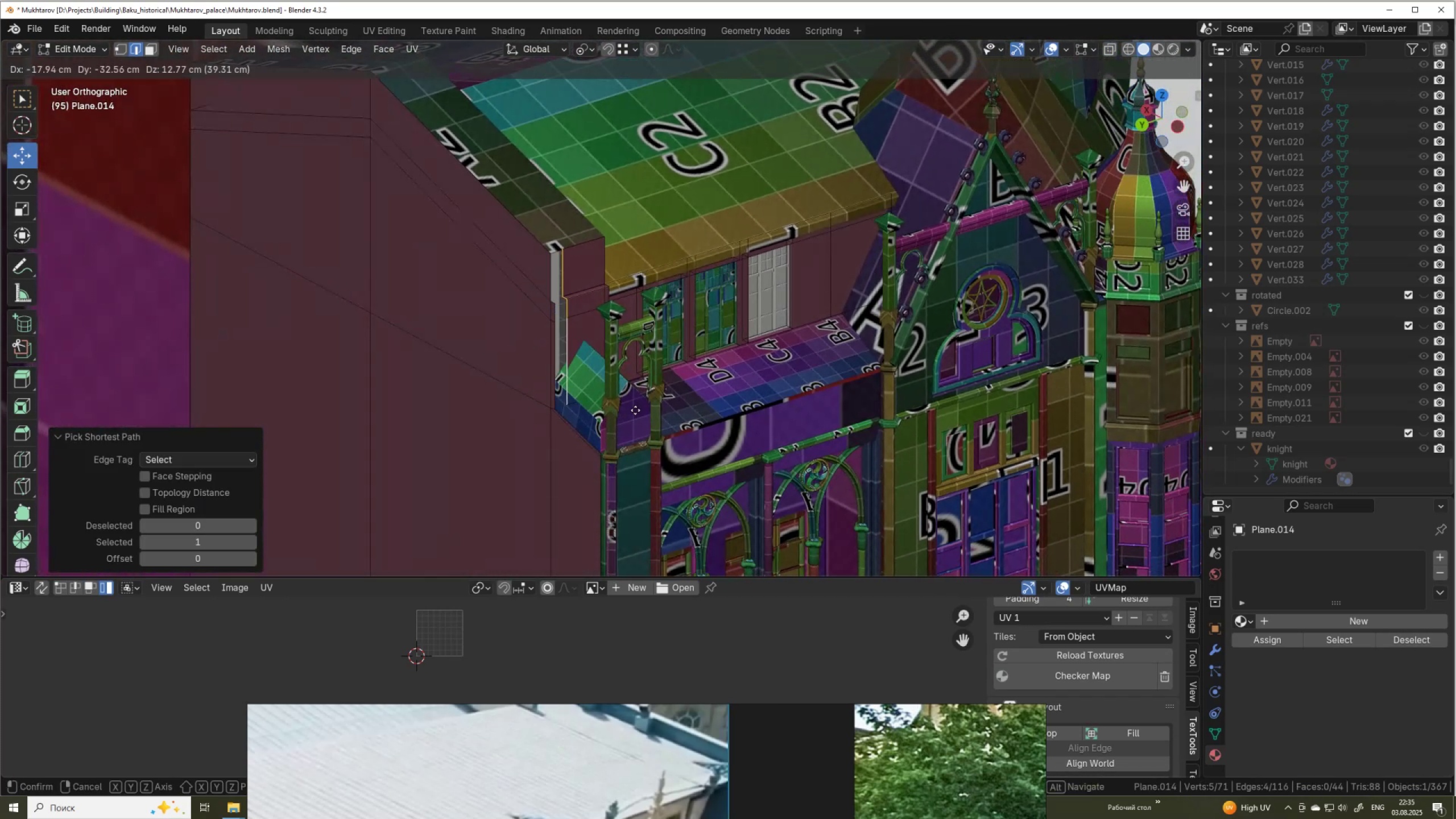 
right_click([635, 410])
 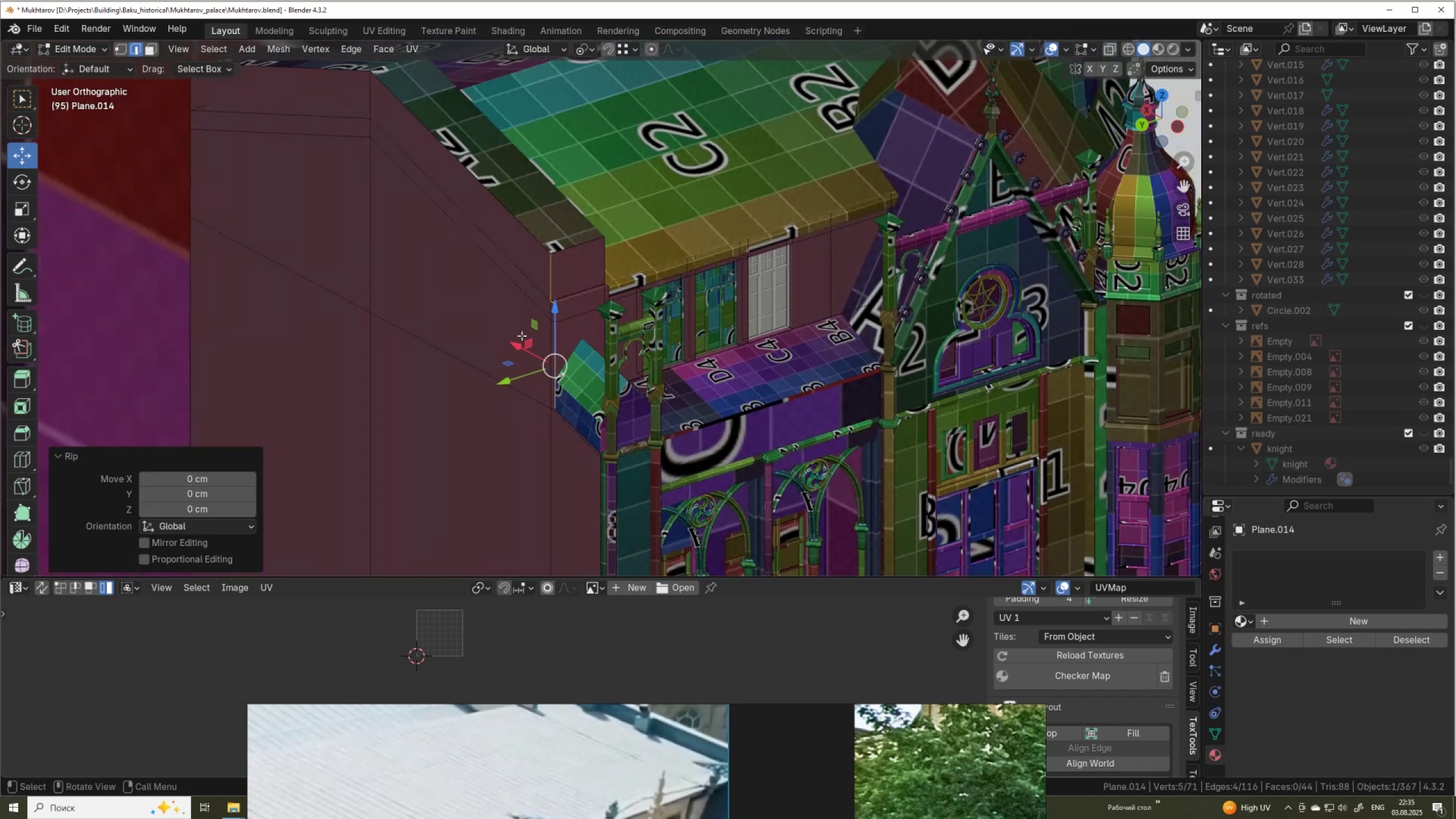 
left_click([514, 336])
 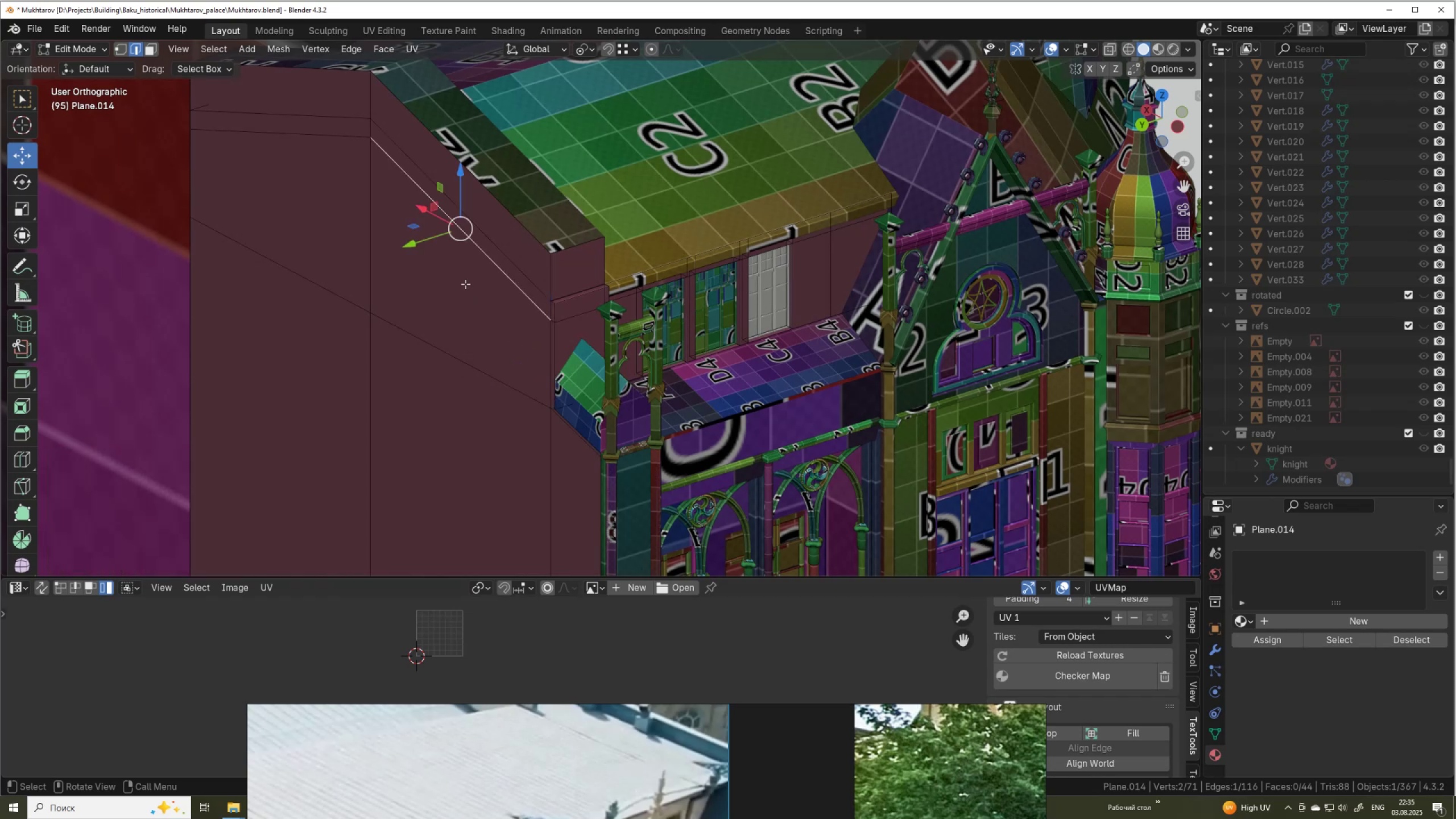 
type(lp)
 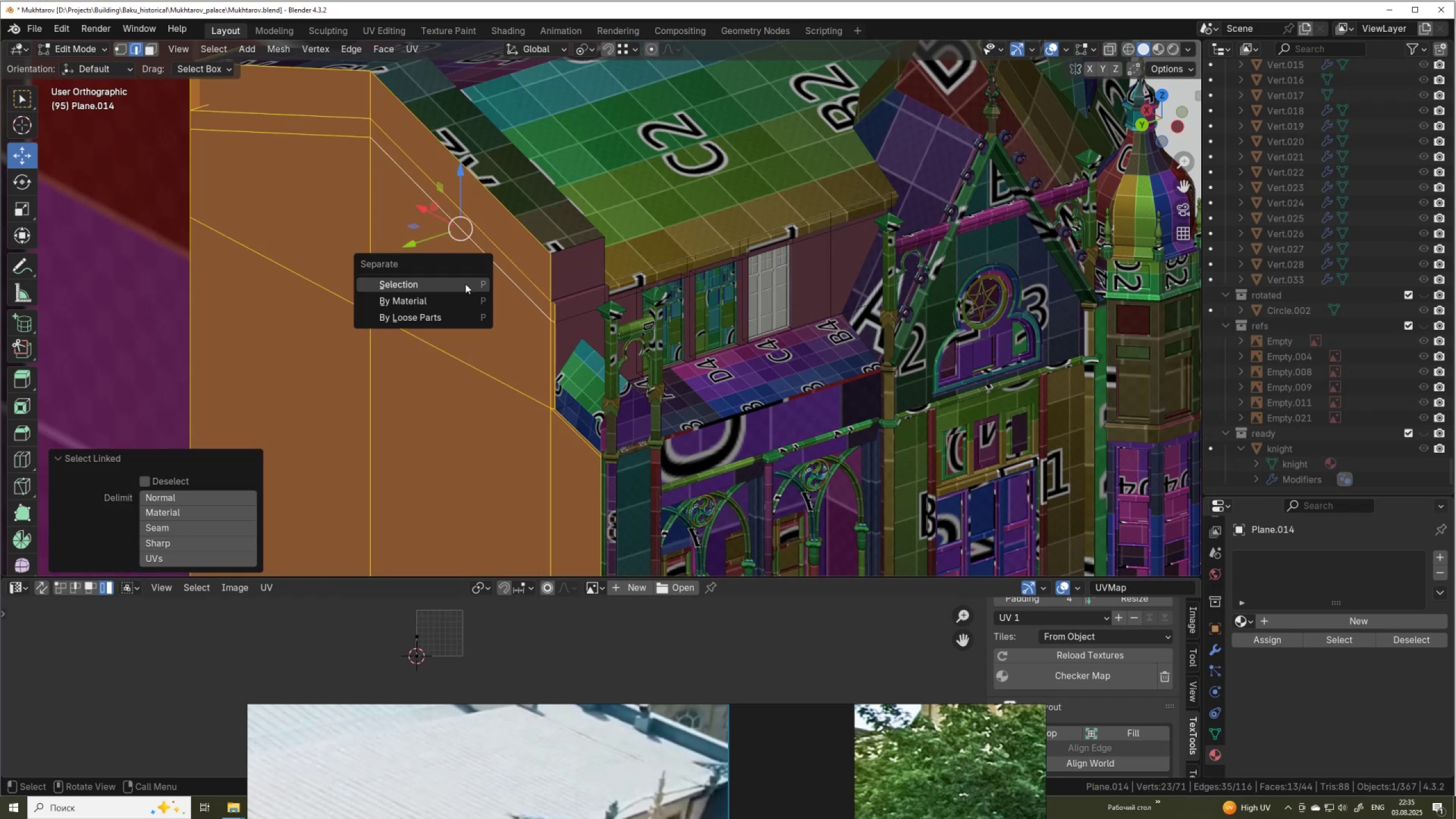 
left_click([465, 284])
 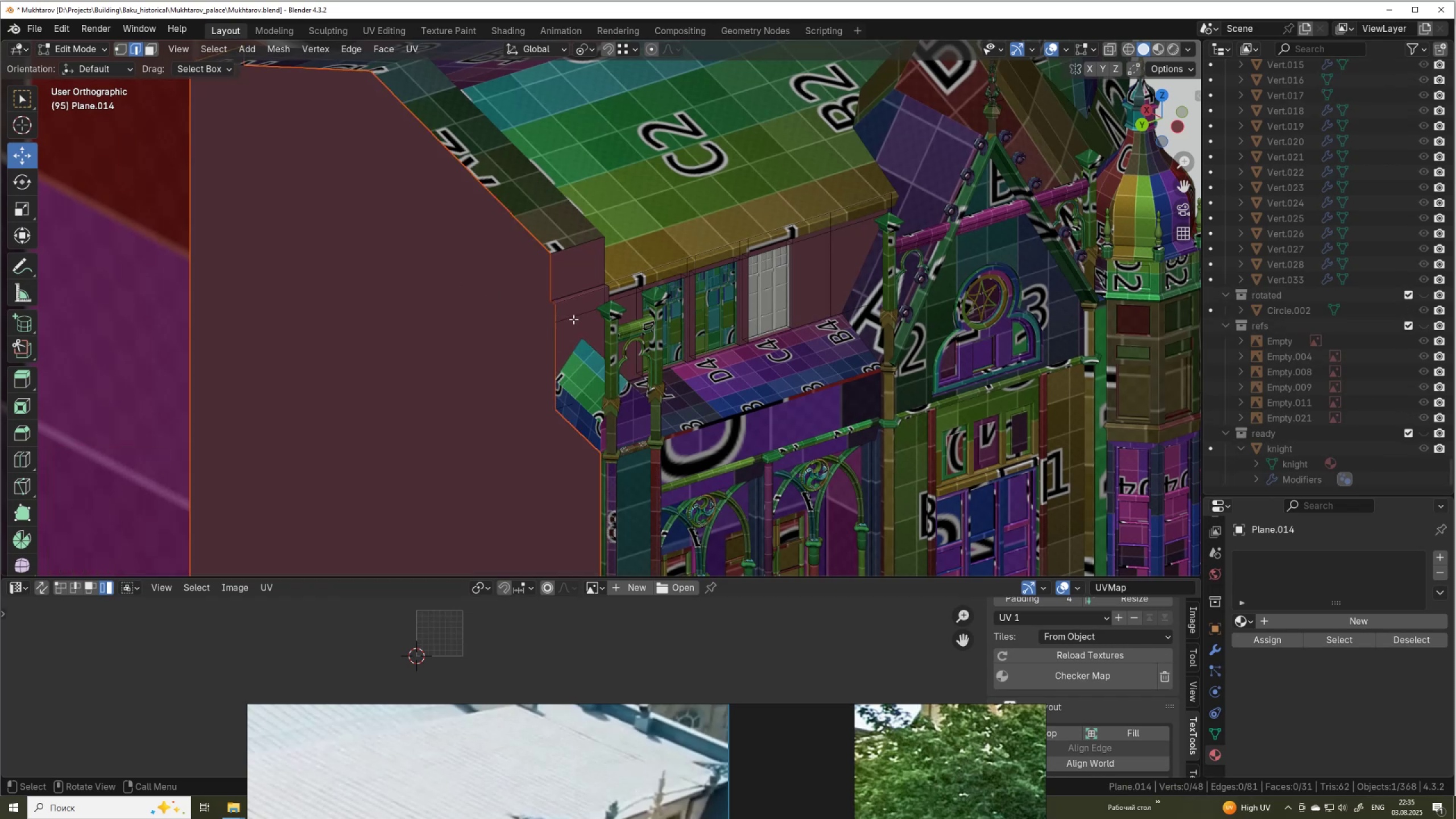 
key(Tab)
 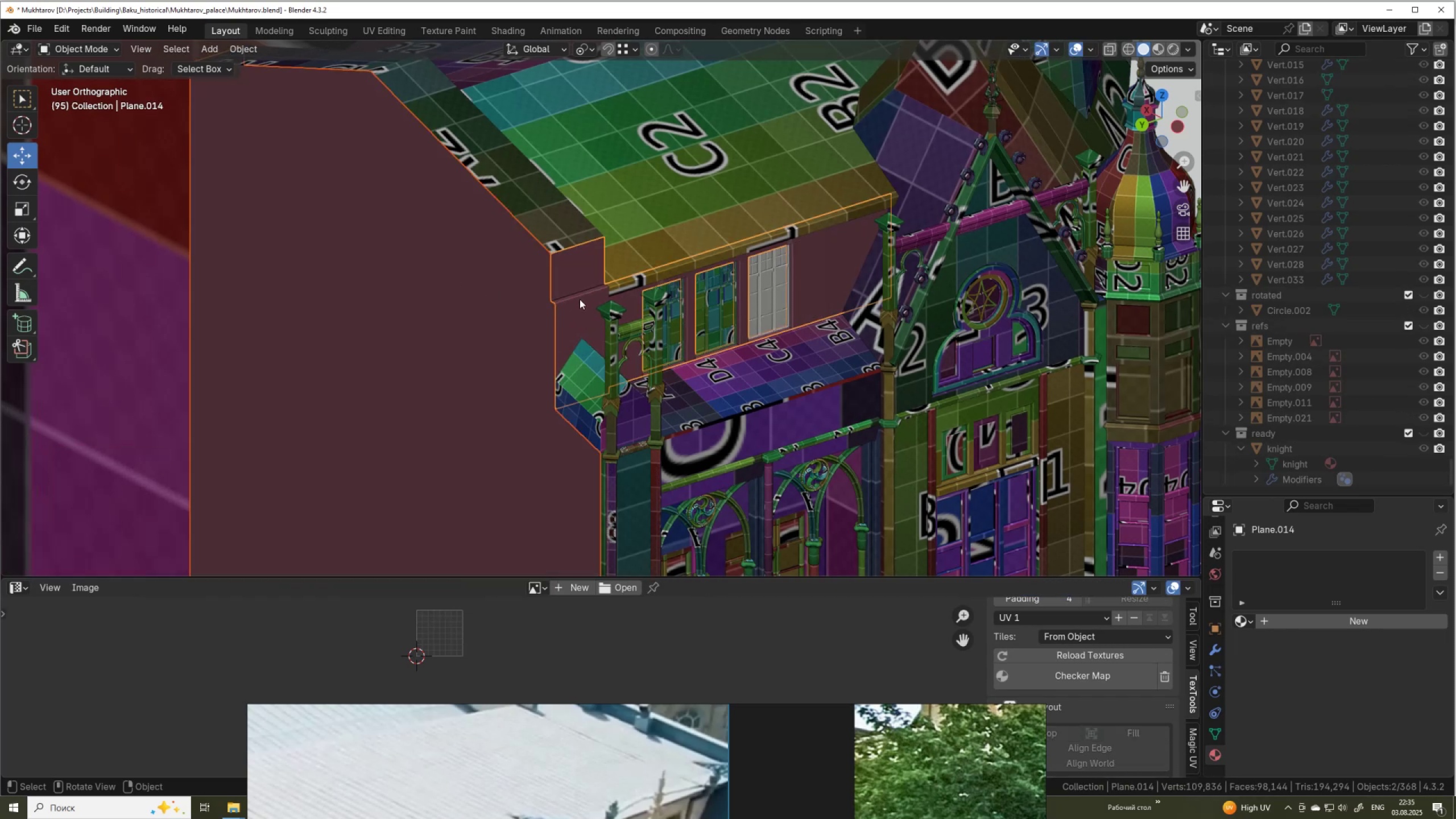 
left_click([581, 298])
 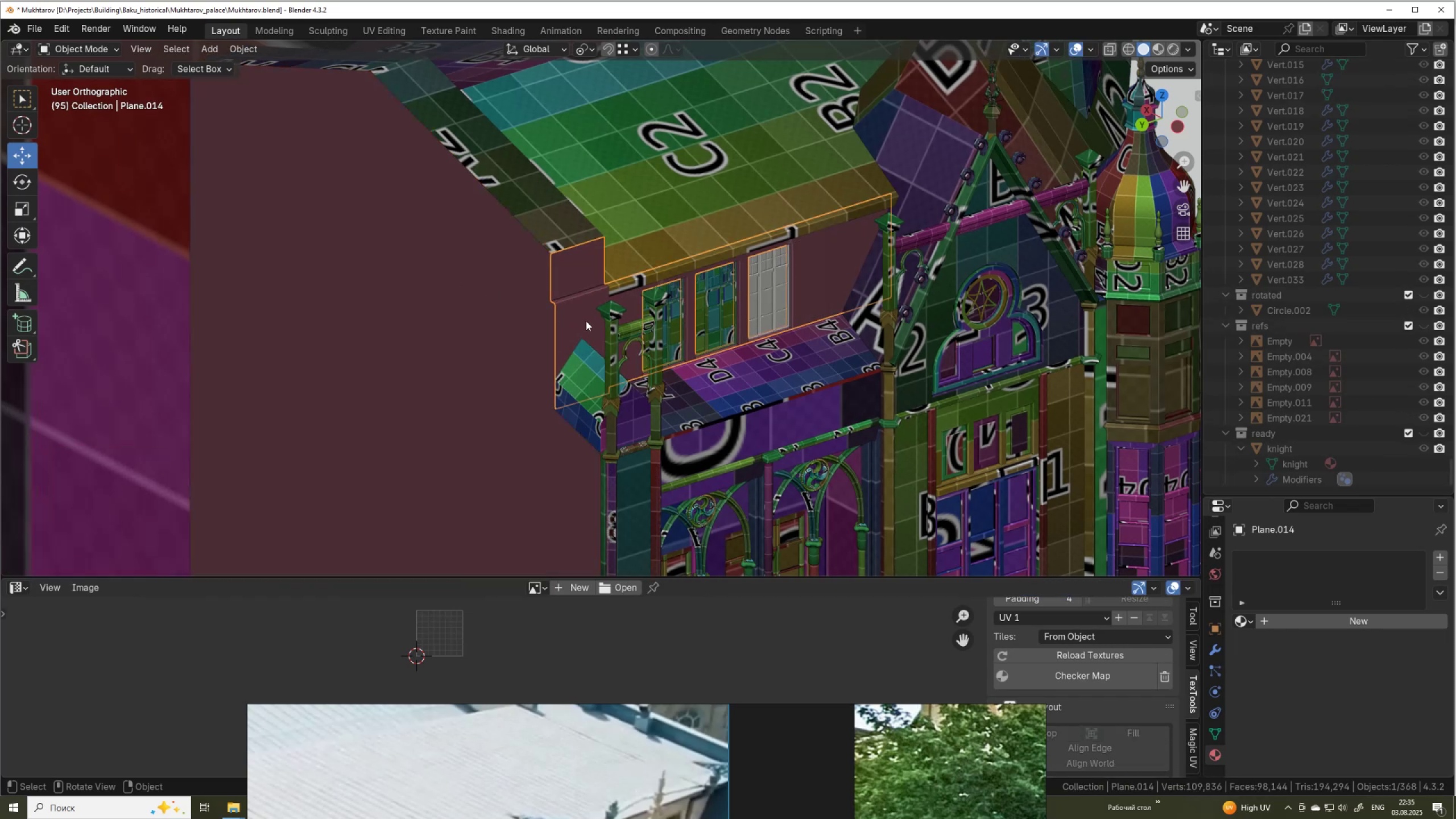 
scroll: coordinate [586, 321], scroll_direction: up, amount: 2.0
 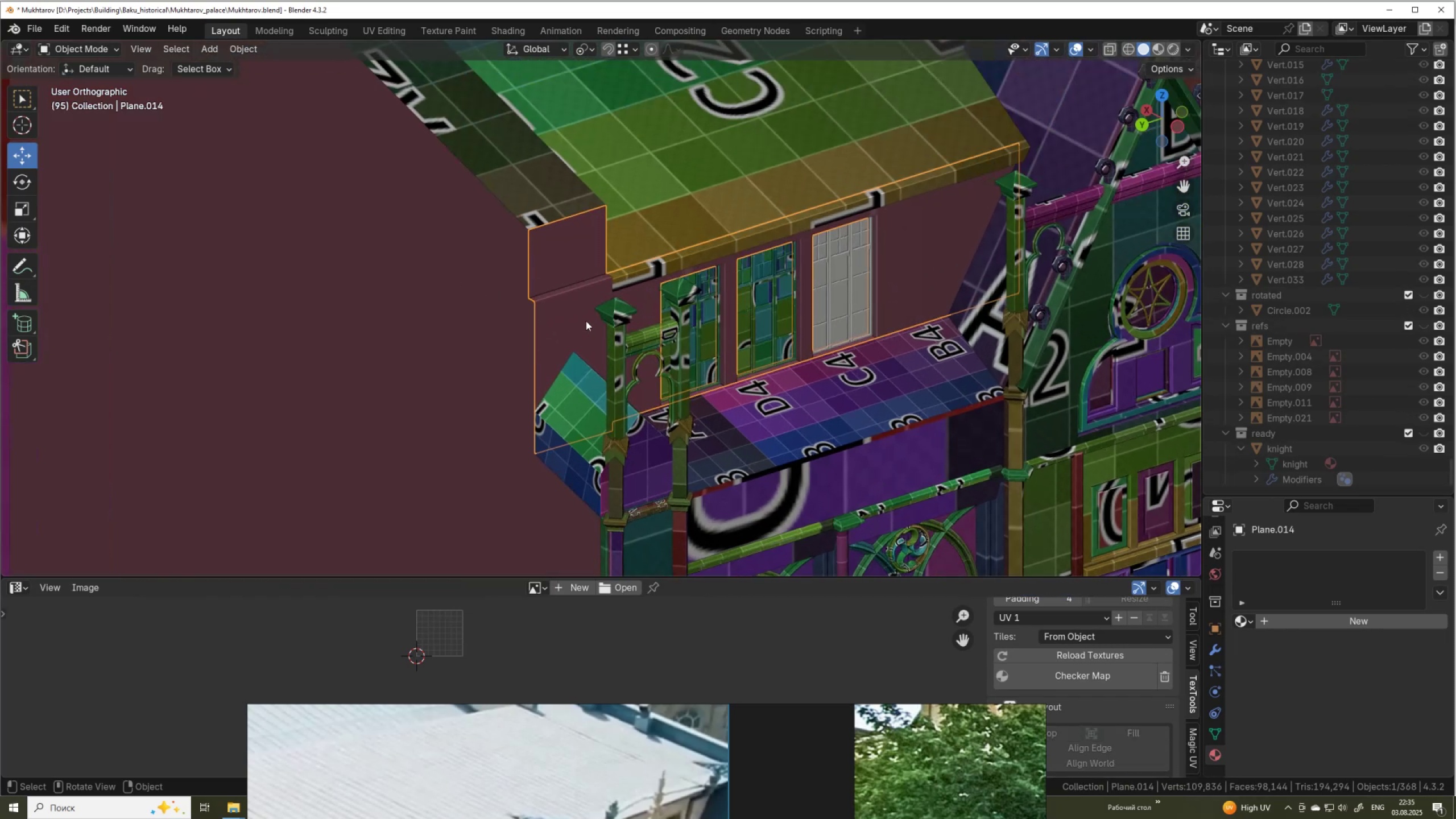 
key(Tab)
 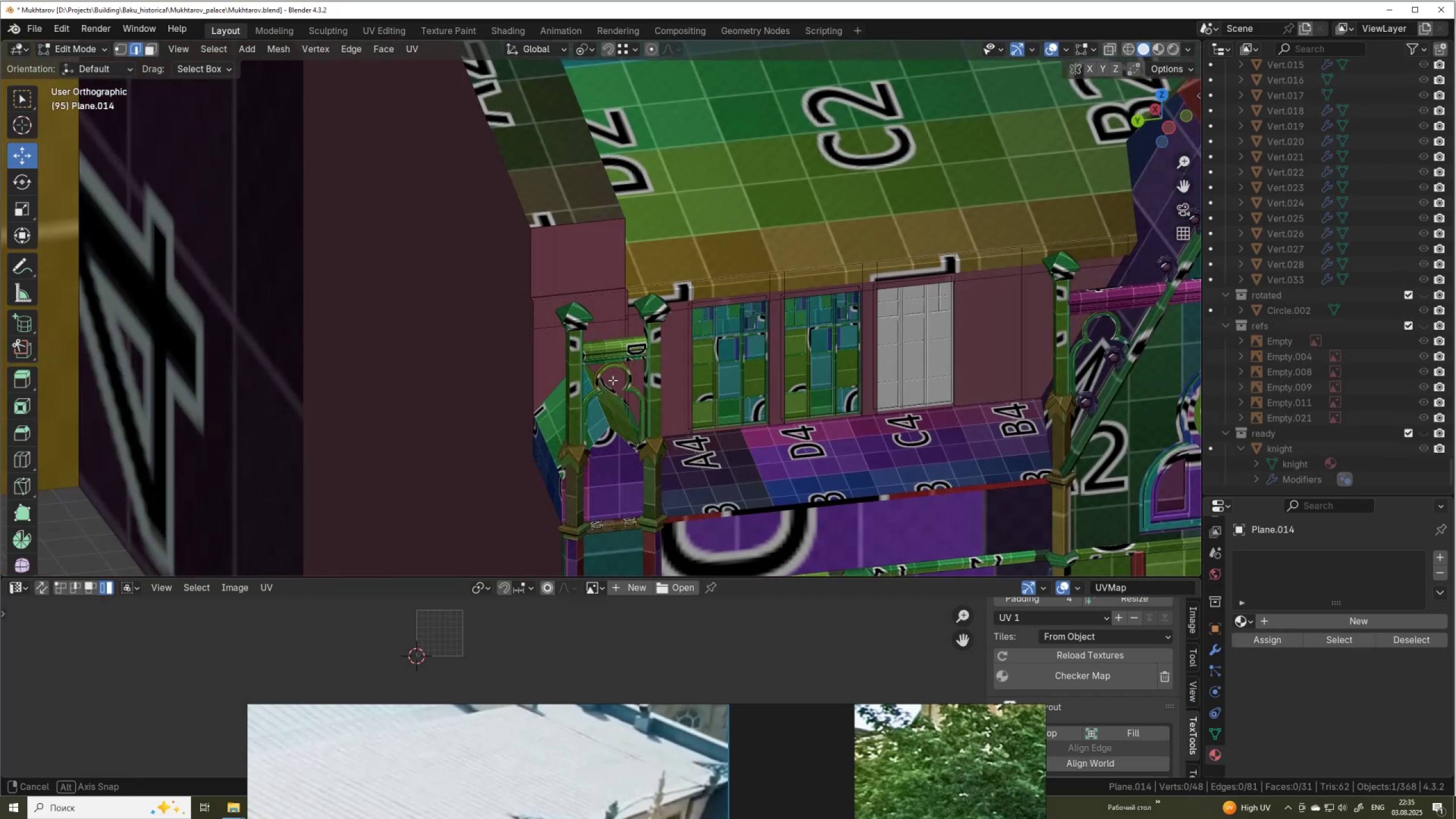 
key(Alt+Z)
 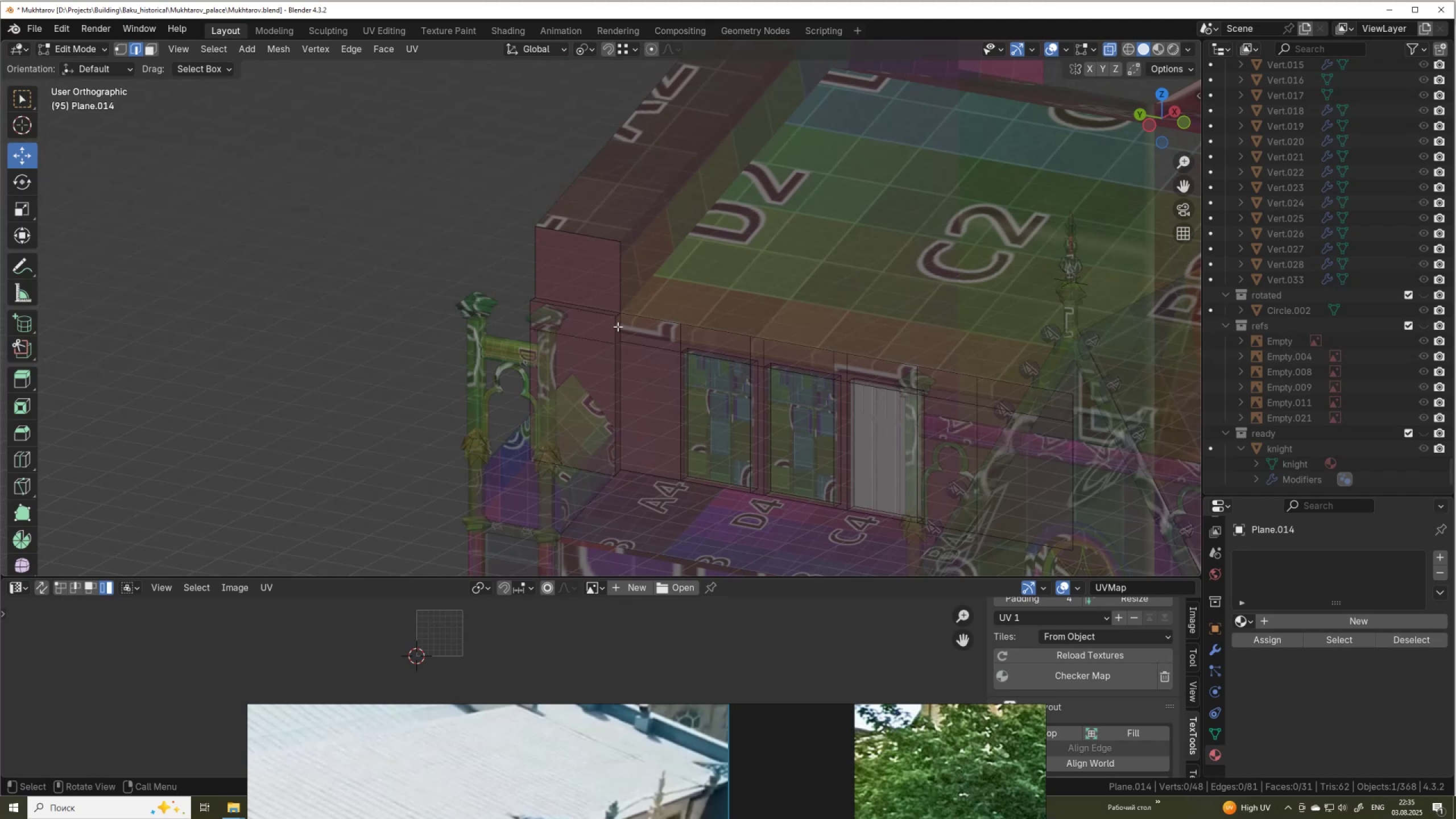 
left_click([617, 317])
 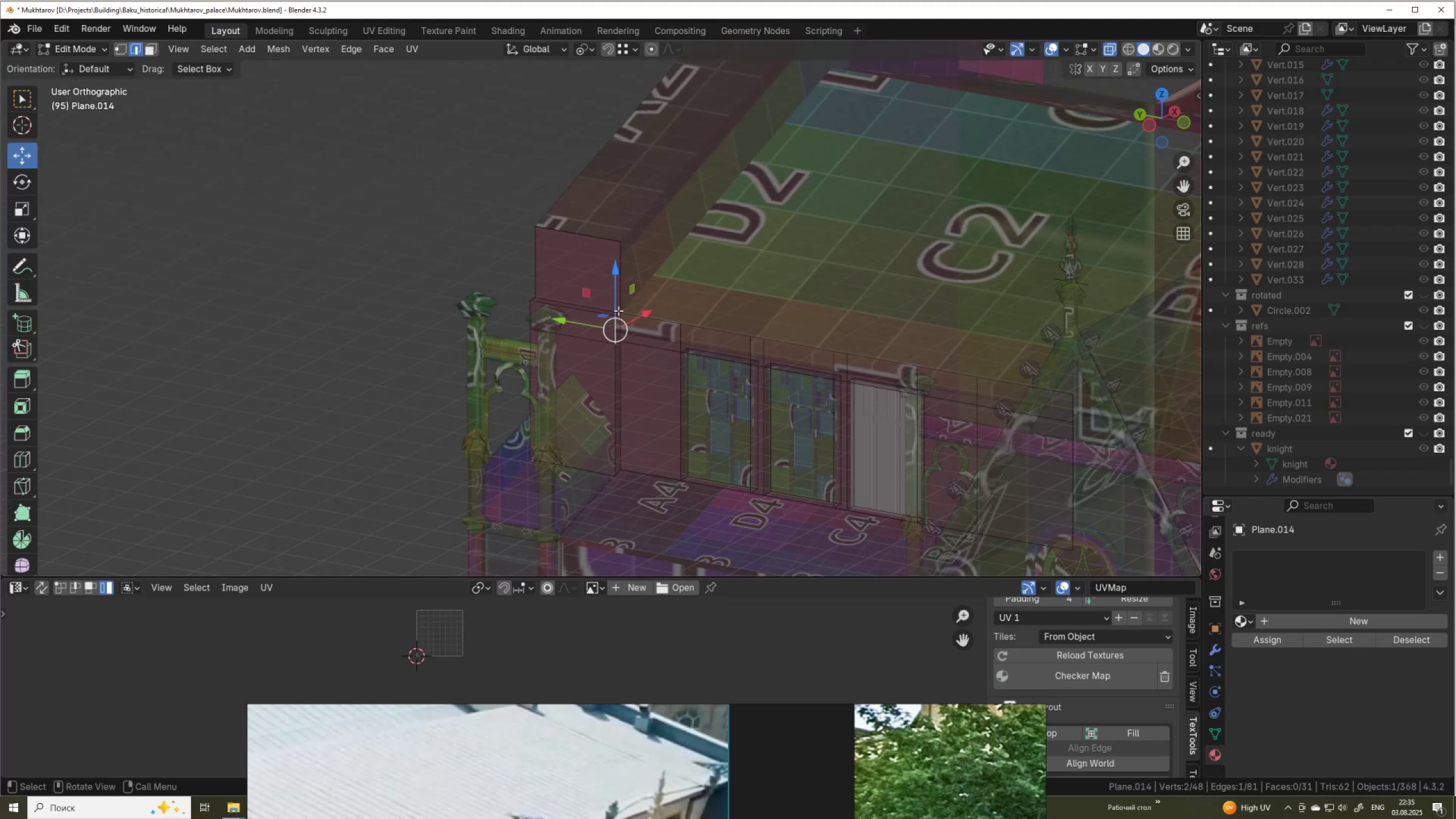 
left_click([618, 311])
 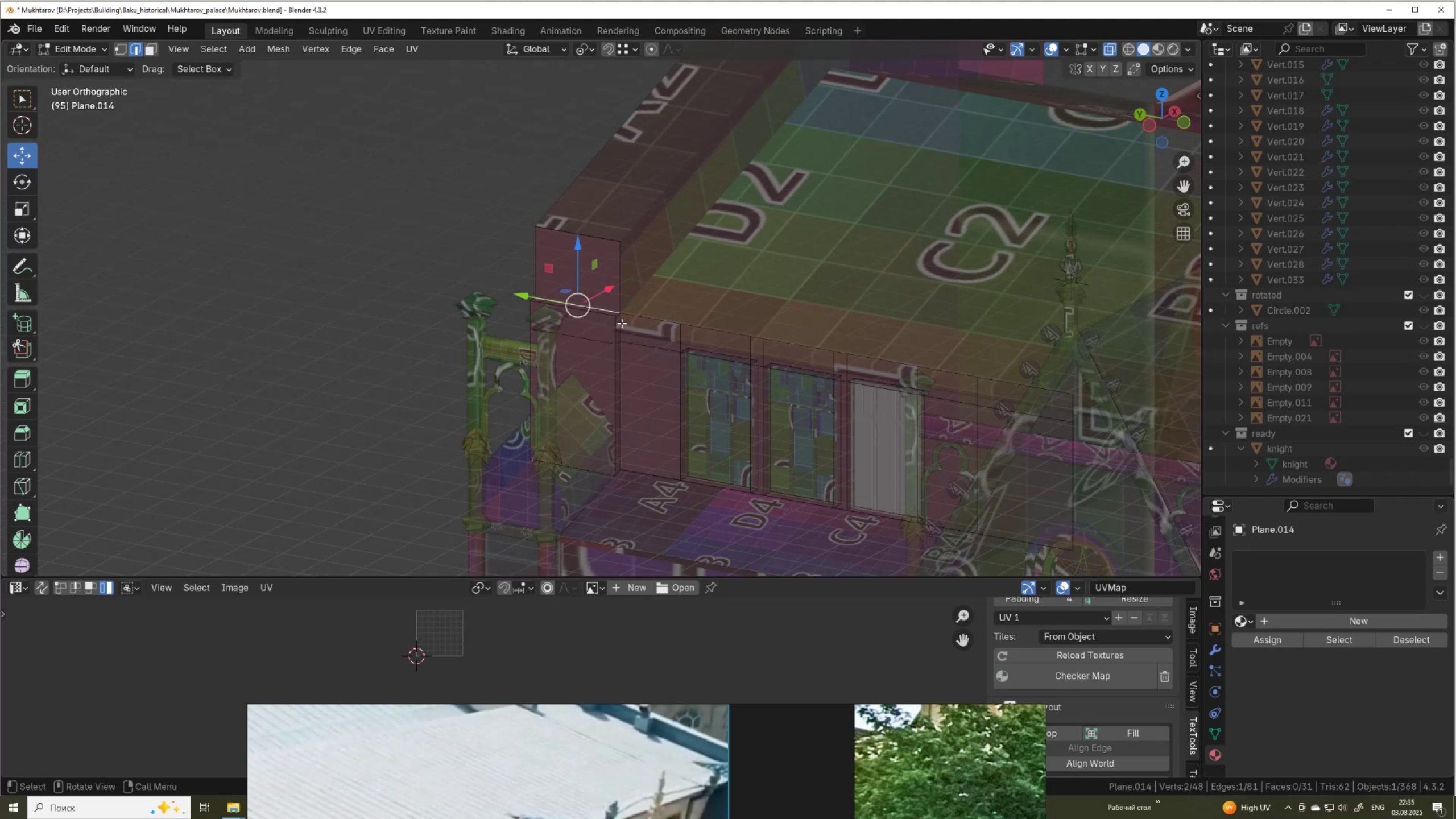 
left_click([618, 313])
 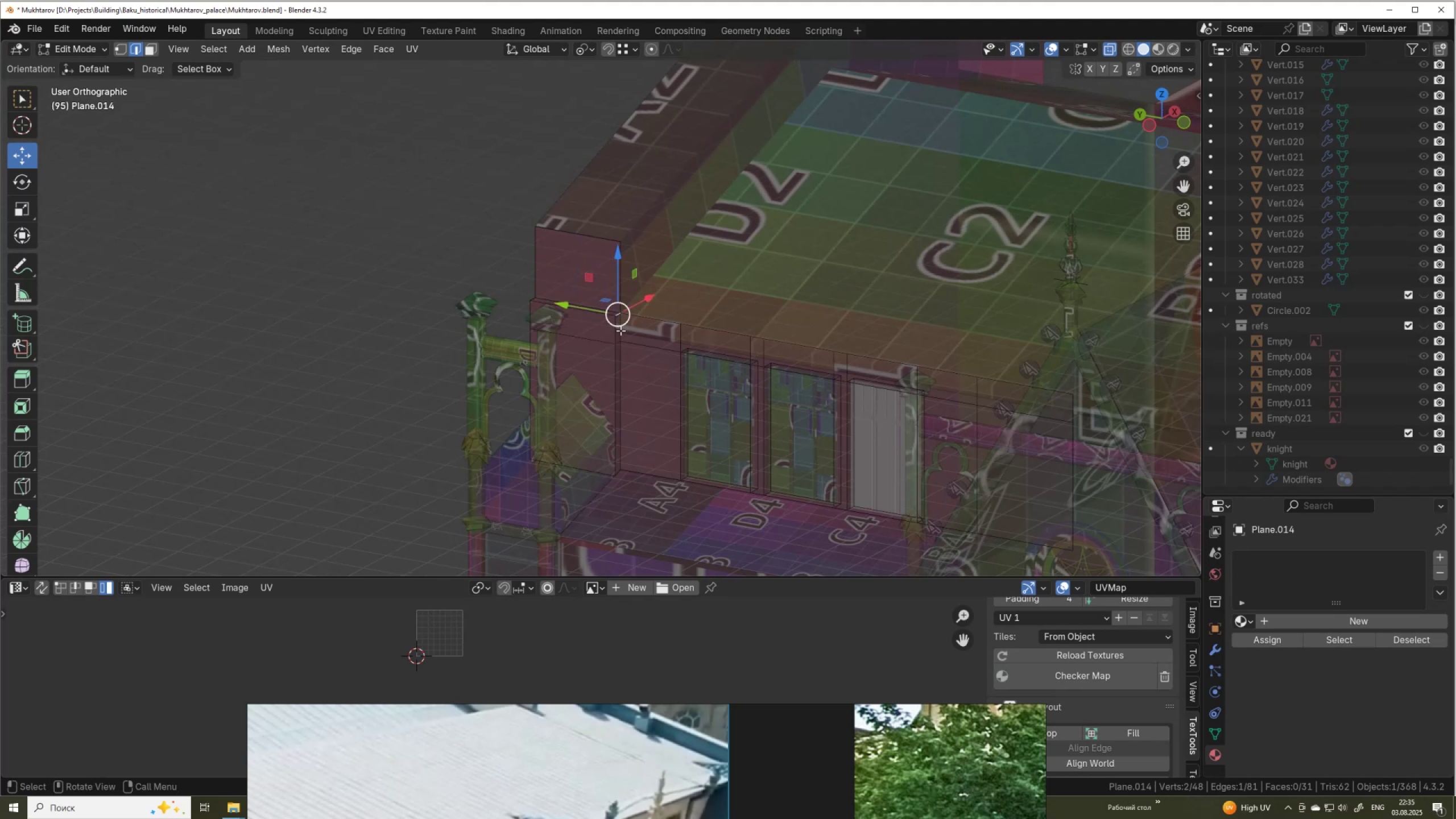 
hold_key(key=ShiftLeft, duration=0.89)
left_click([615, 326])
 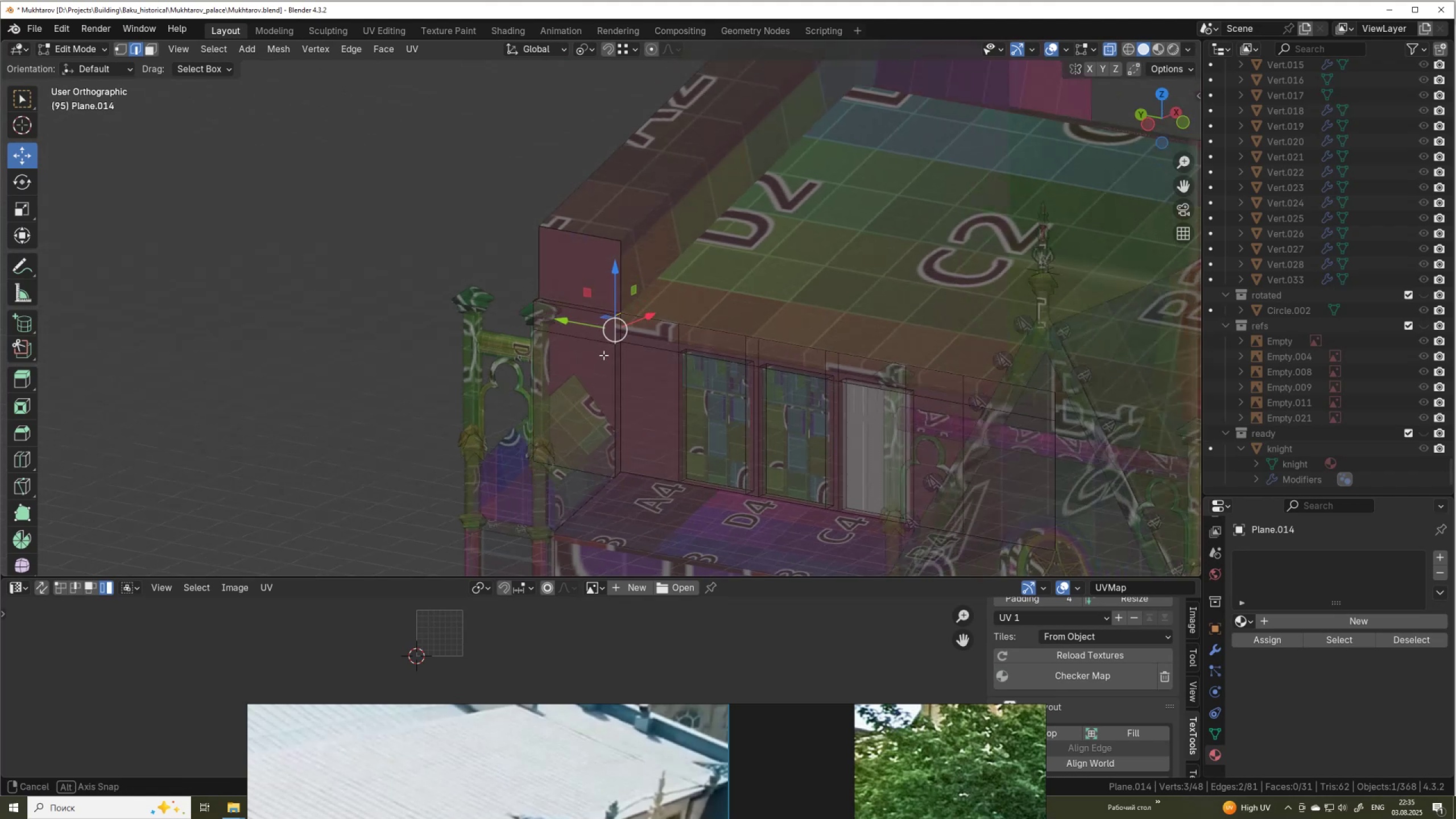 
scroll: coordinate [591, 332], scroll_direction: up, amount: 2.0
 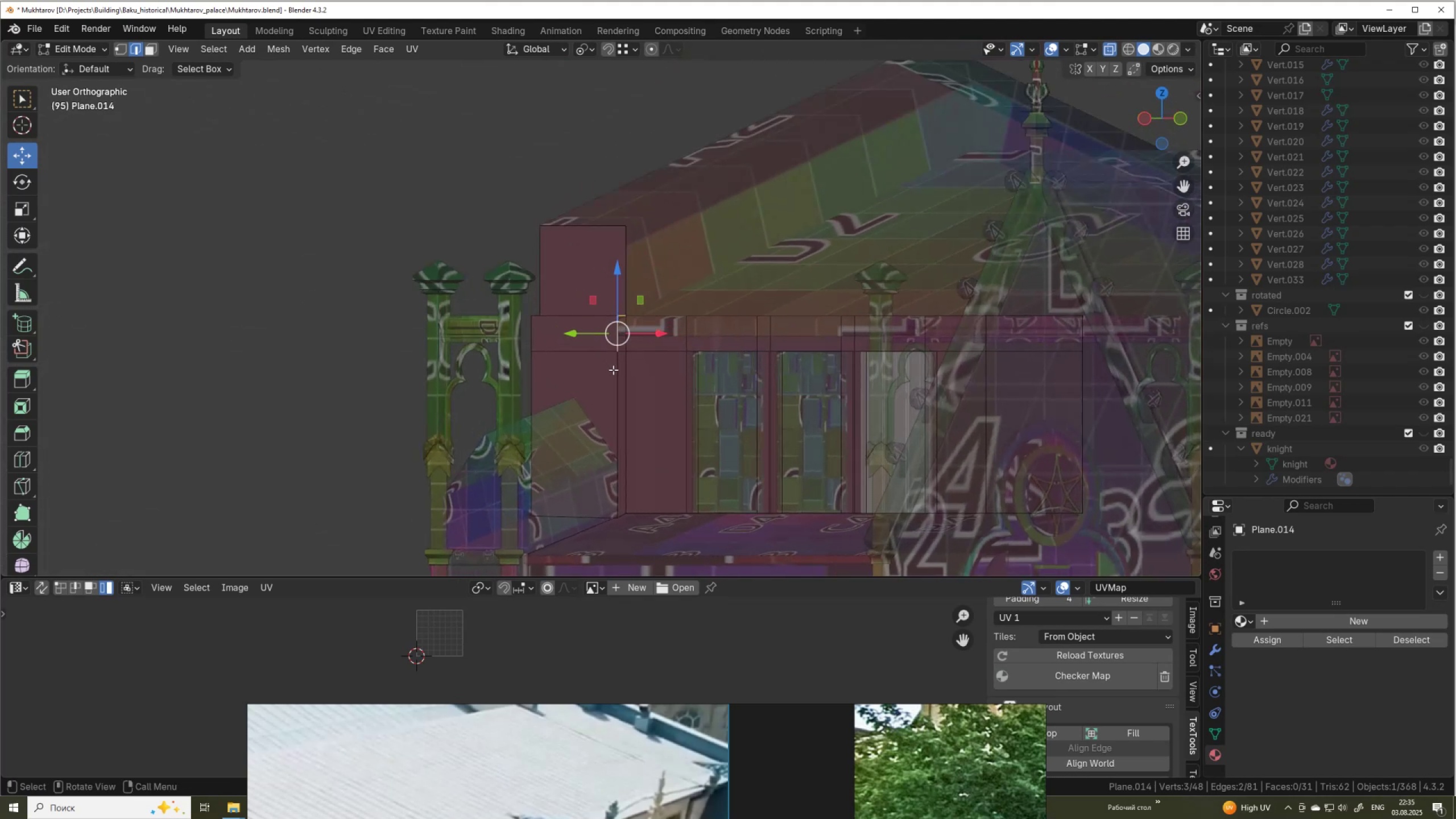 
hold_key(key=ShiftLeft, duration=0.37)
left_click([618, 378])
 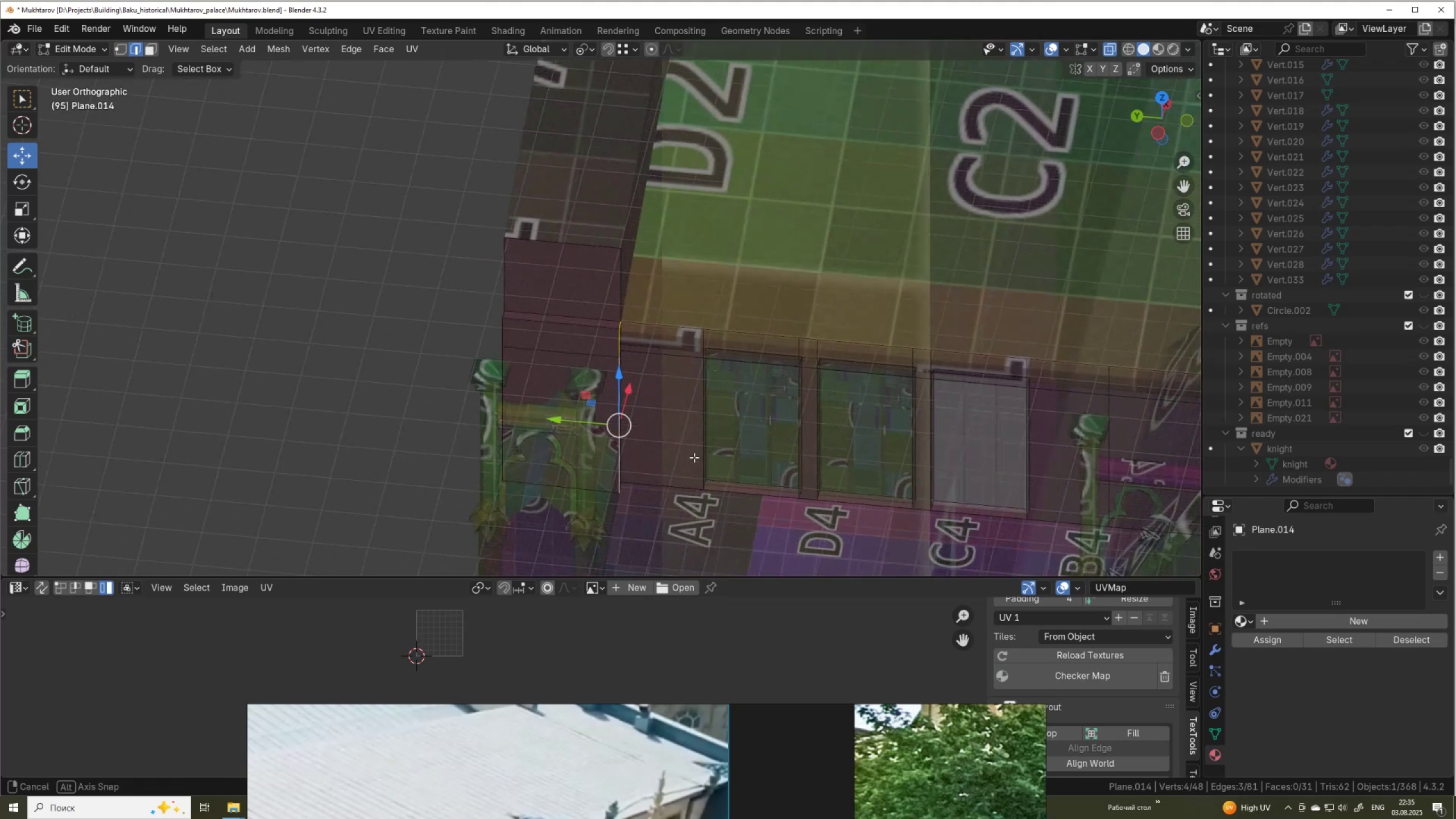 
scroll: coordinate [718, 445], scroll_direction: down, amount: 2.0
 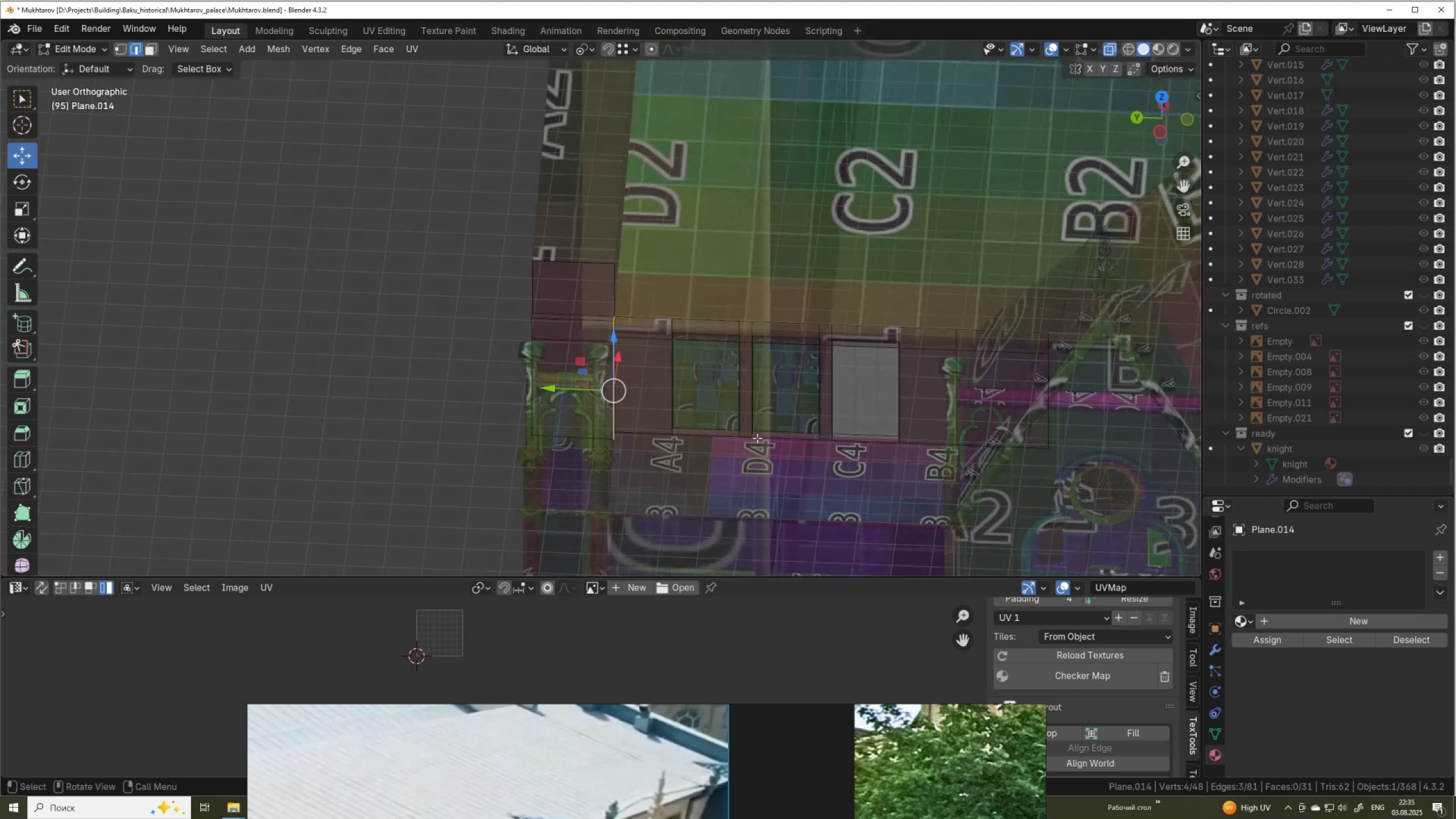 
hold_key(key=ShiftLeft, duration=0.37)
 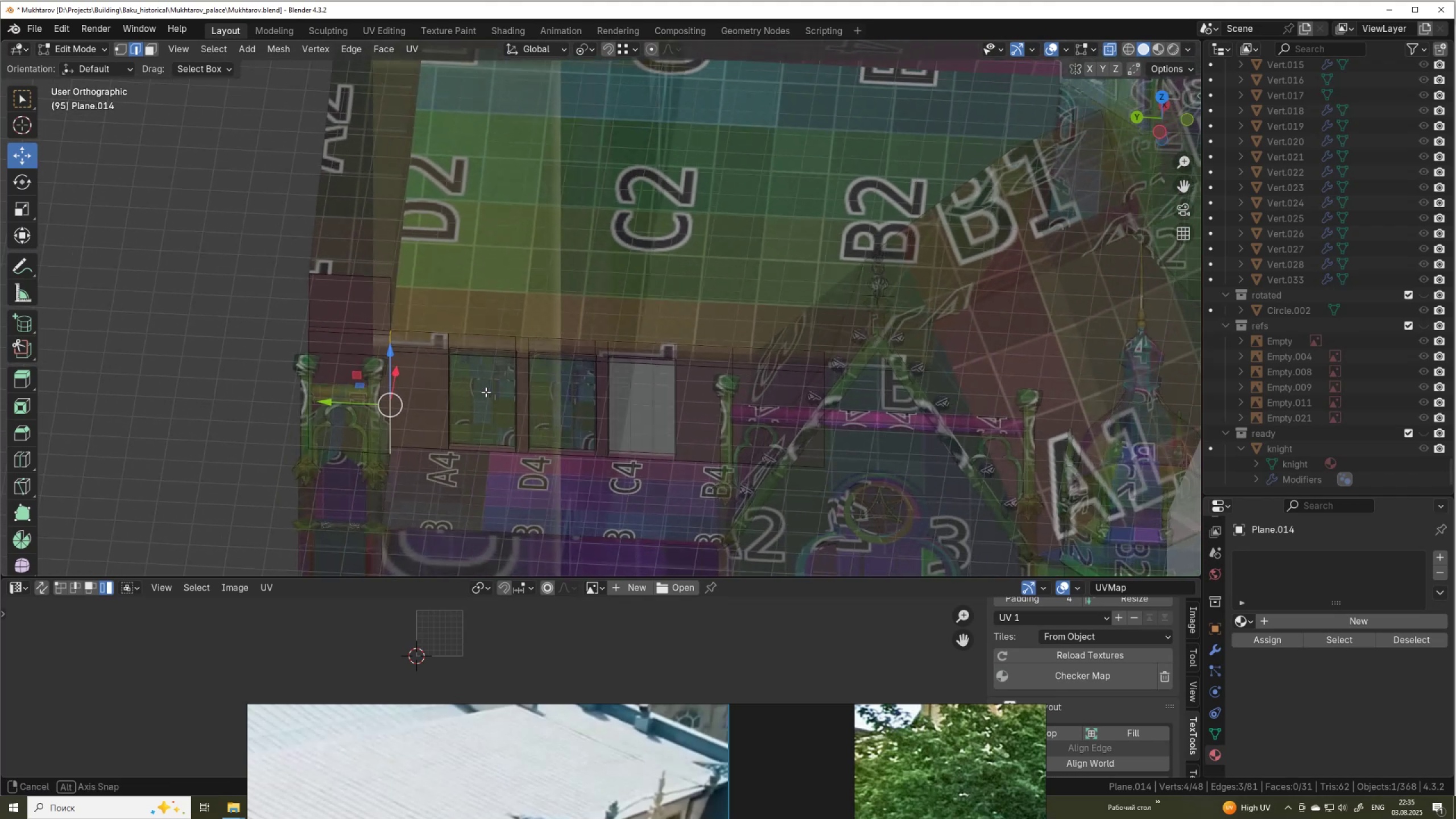 
key(Alt+AltLeft)
 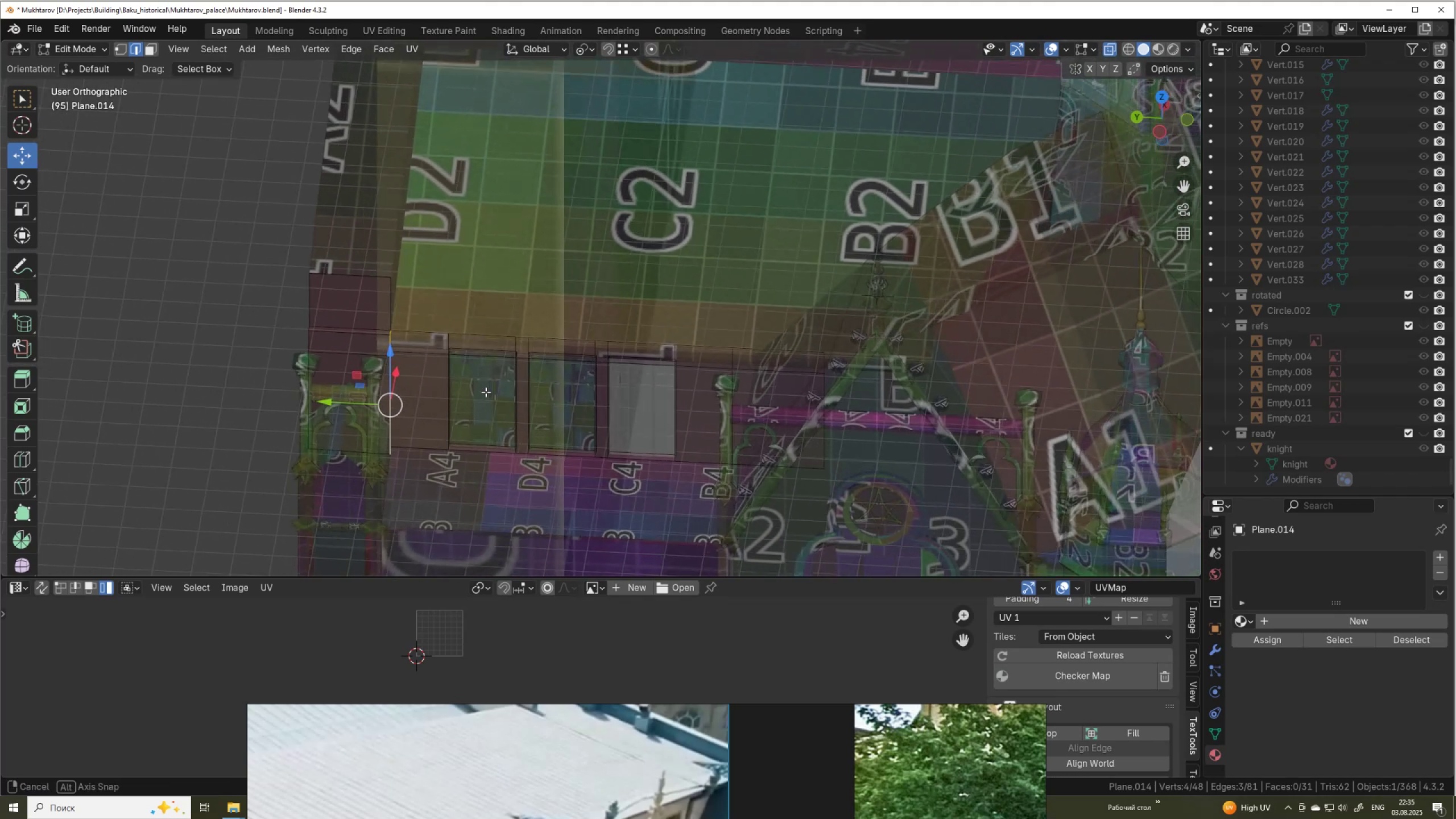 
key(Alt+Z)
 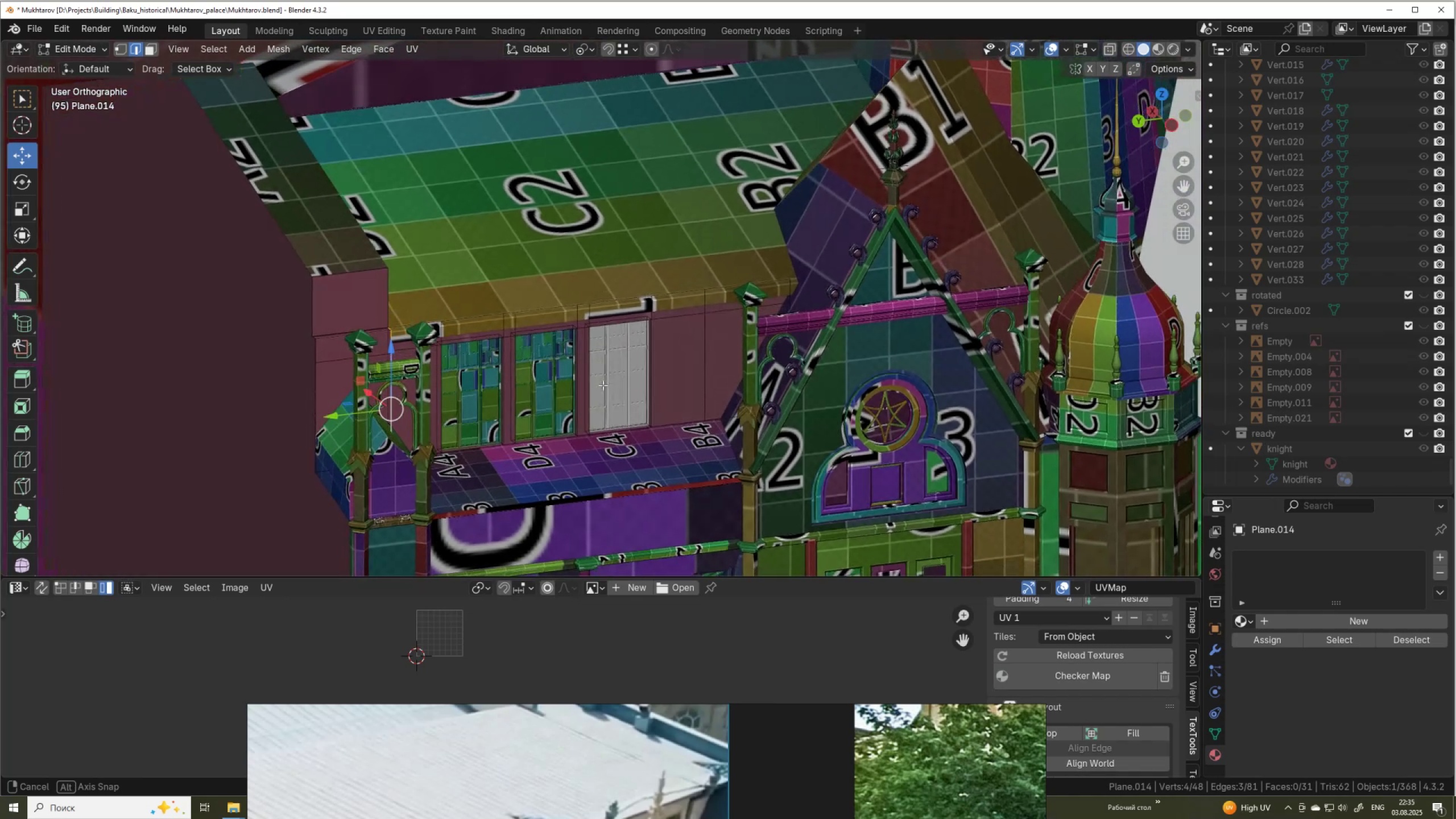 
right_click([614, 395])
 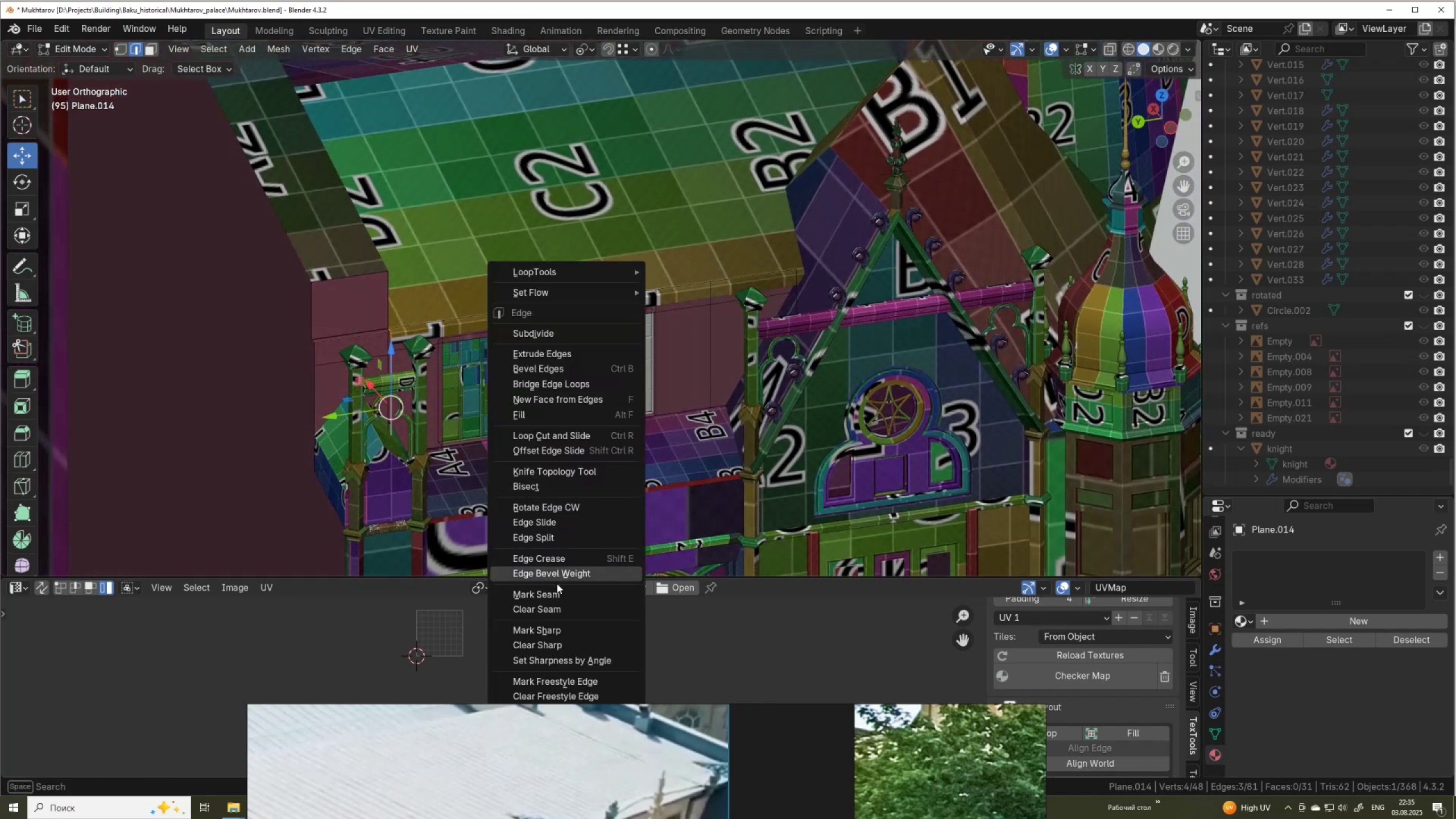 
left_click([558, 595])
 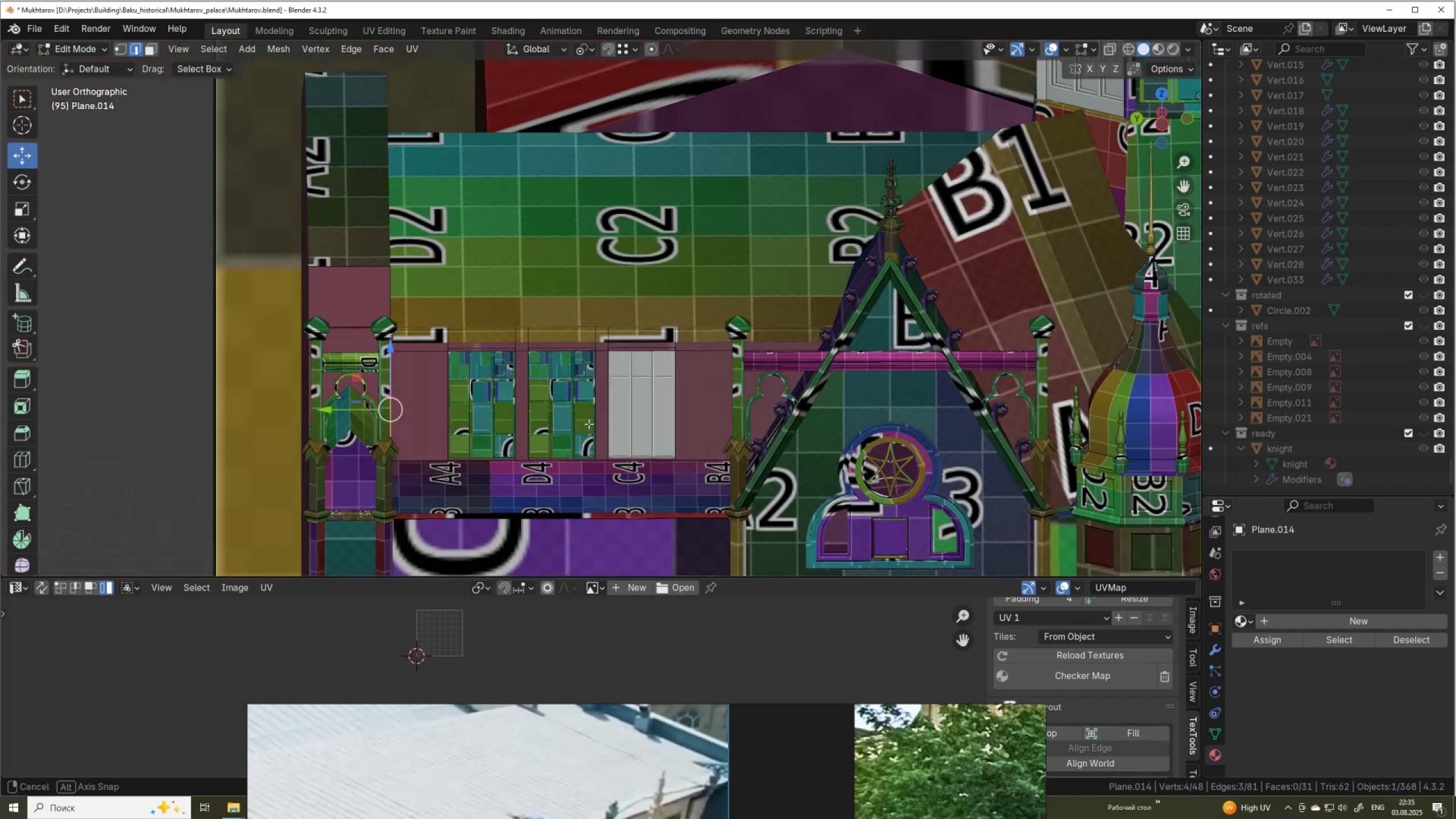 
key(Alt+AltLeft)
 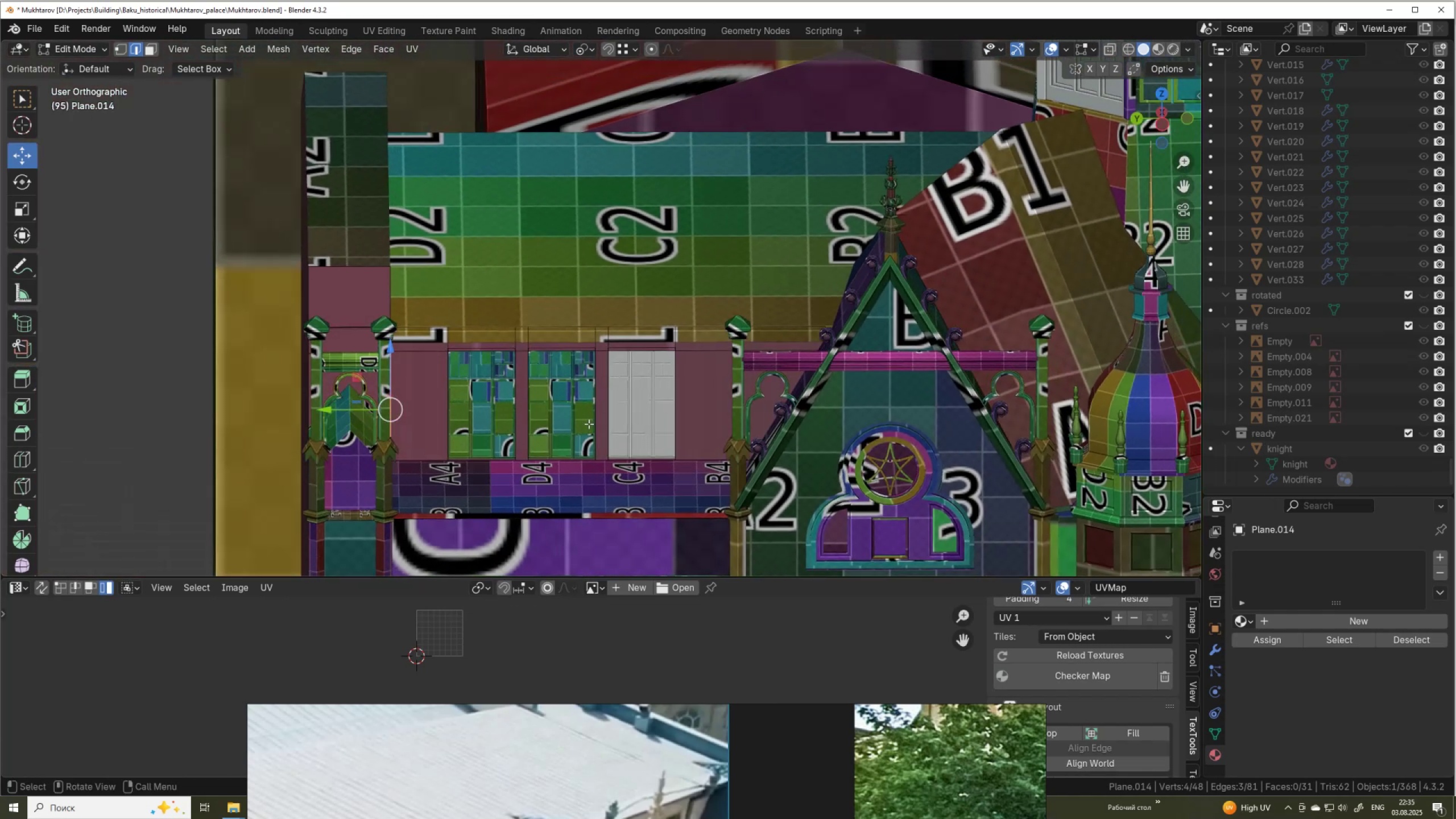 
key(Alt+Z)
 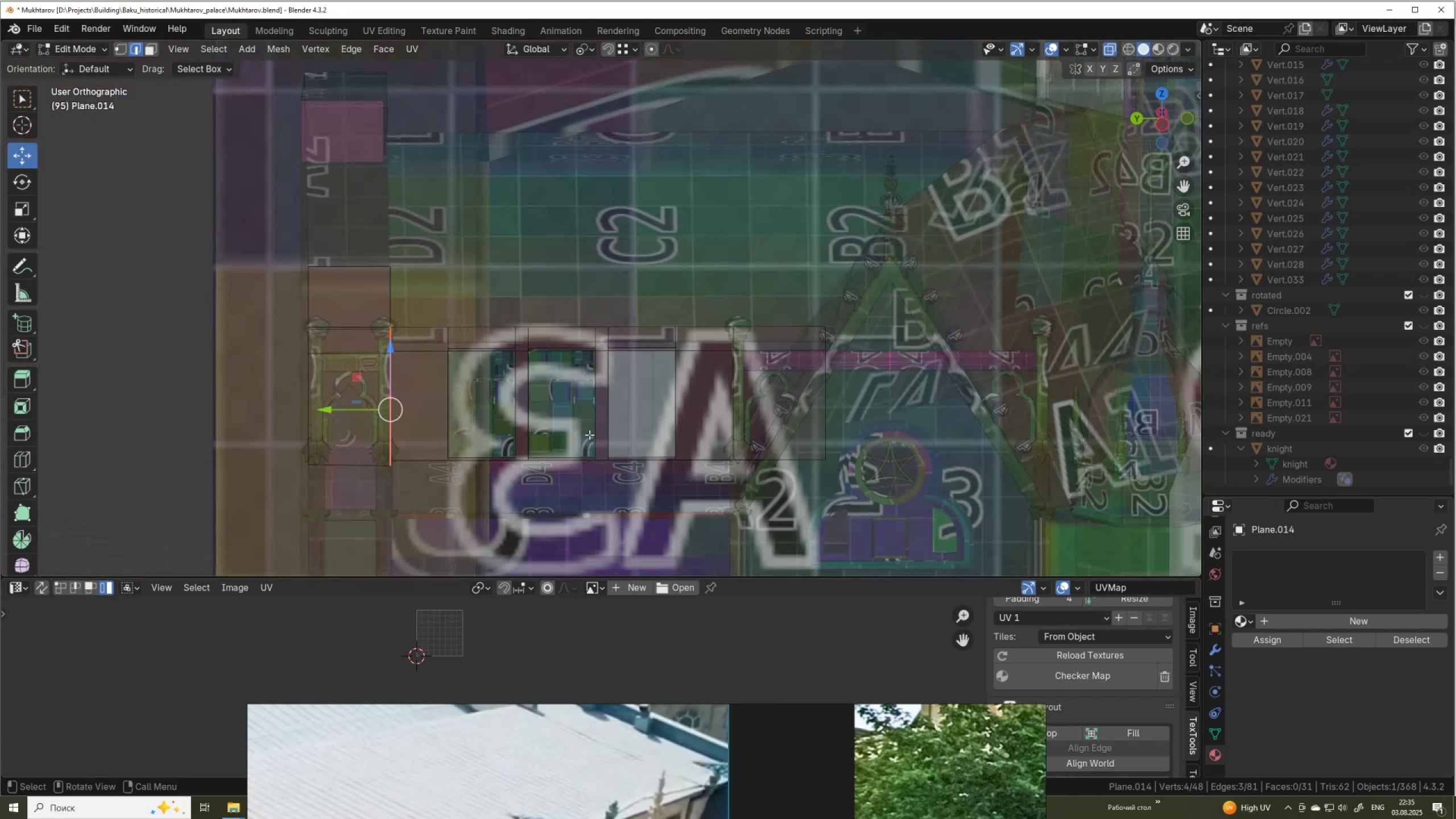 
scroll: coordinate [589, 437], scroll_direction: up, amount: 3.0
 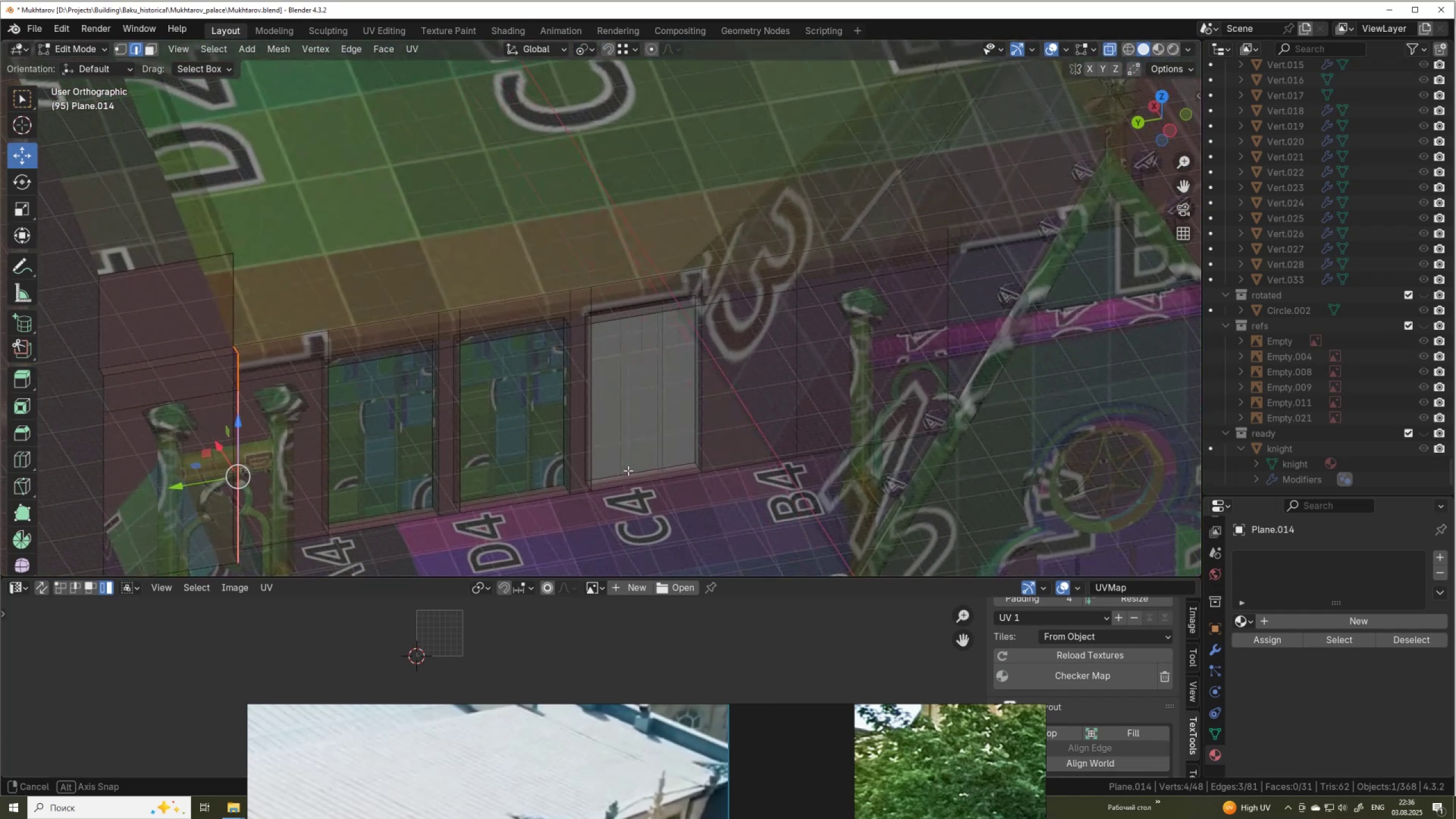 
key(Alt+Z)
 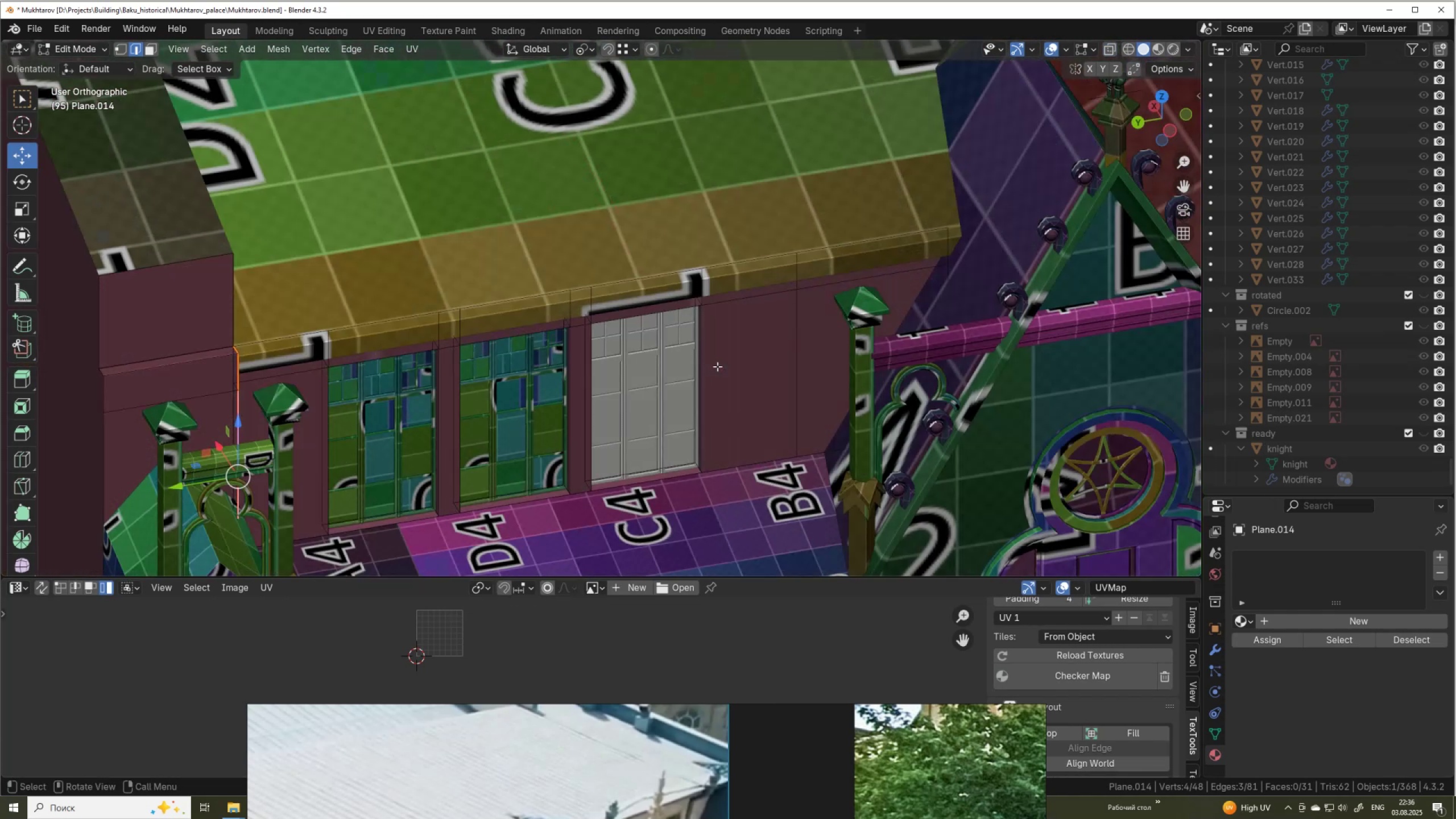 
key(Alt+AltLeft)
 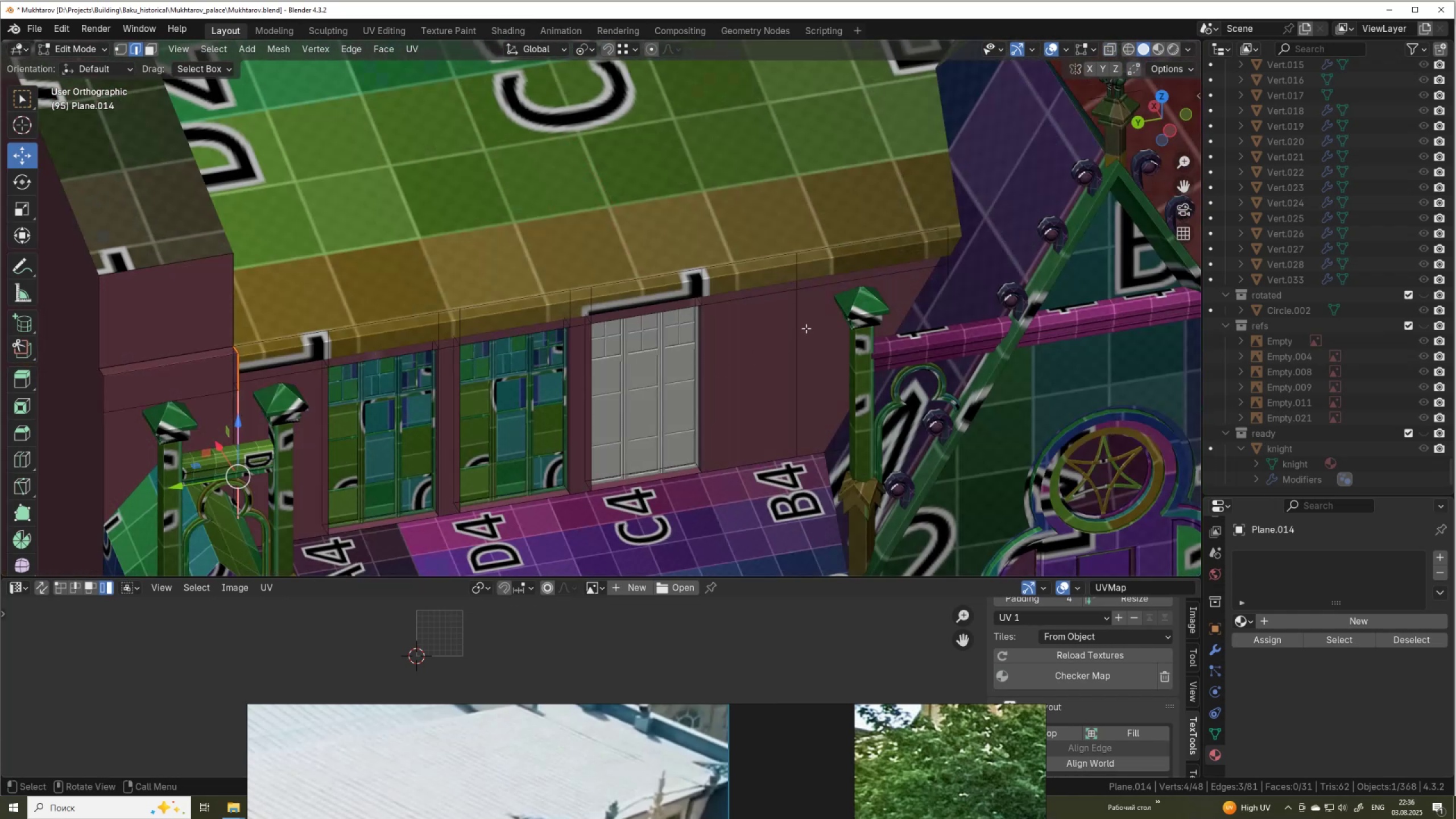 
scroll: coordinate [803, 330], scroll_direction: down, amount: 1.0
 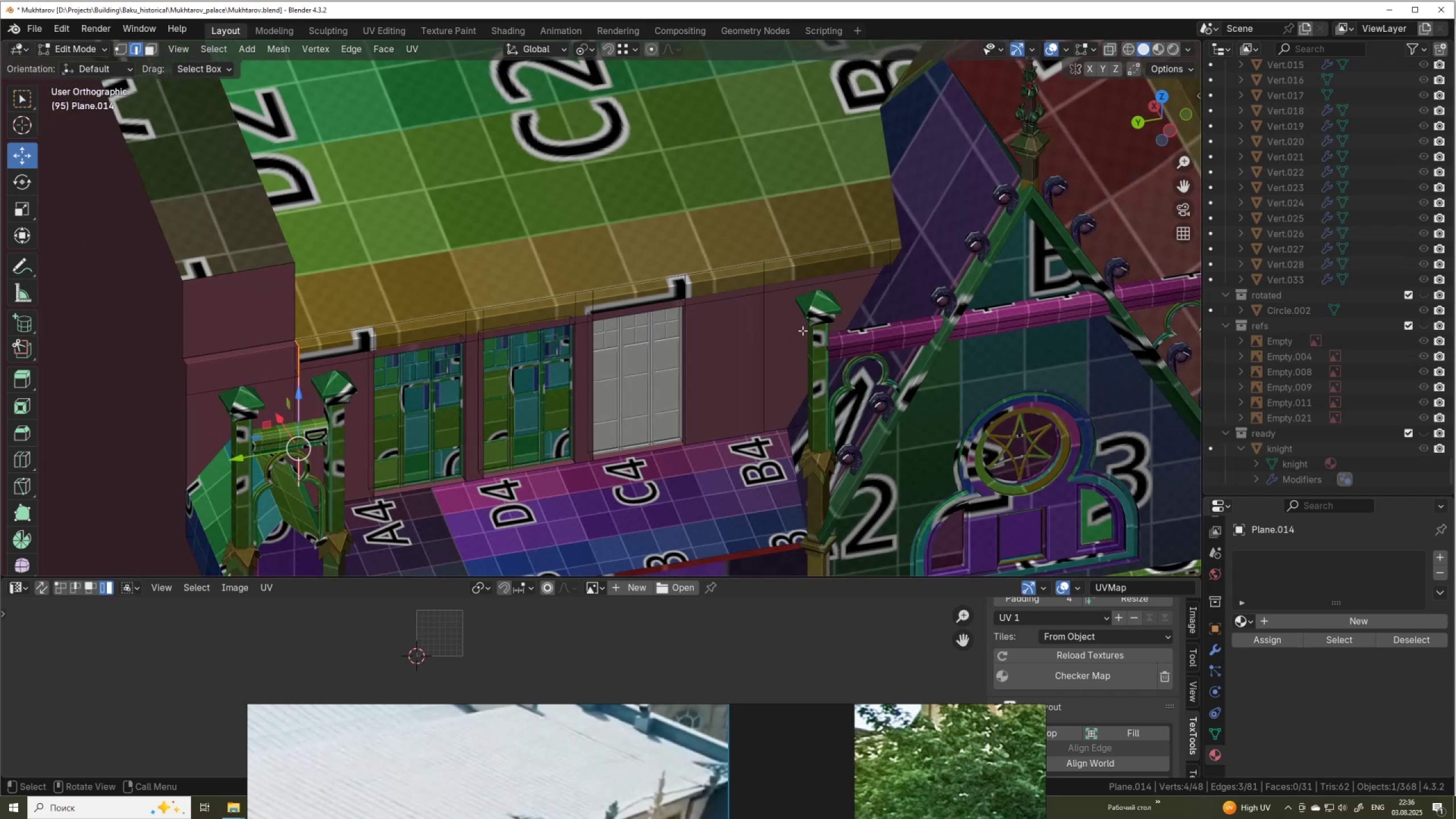 
key(Alt+Z)
 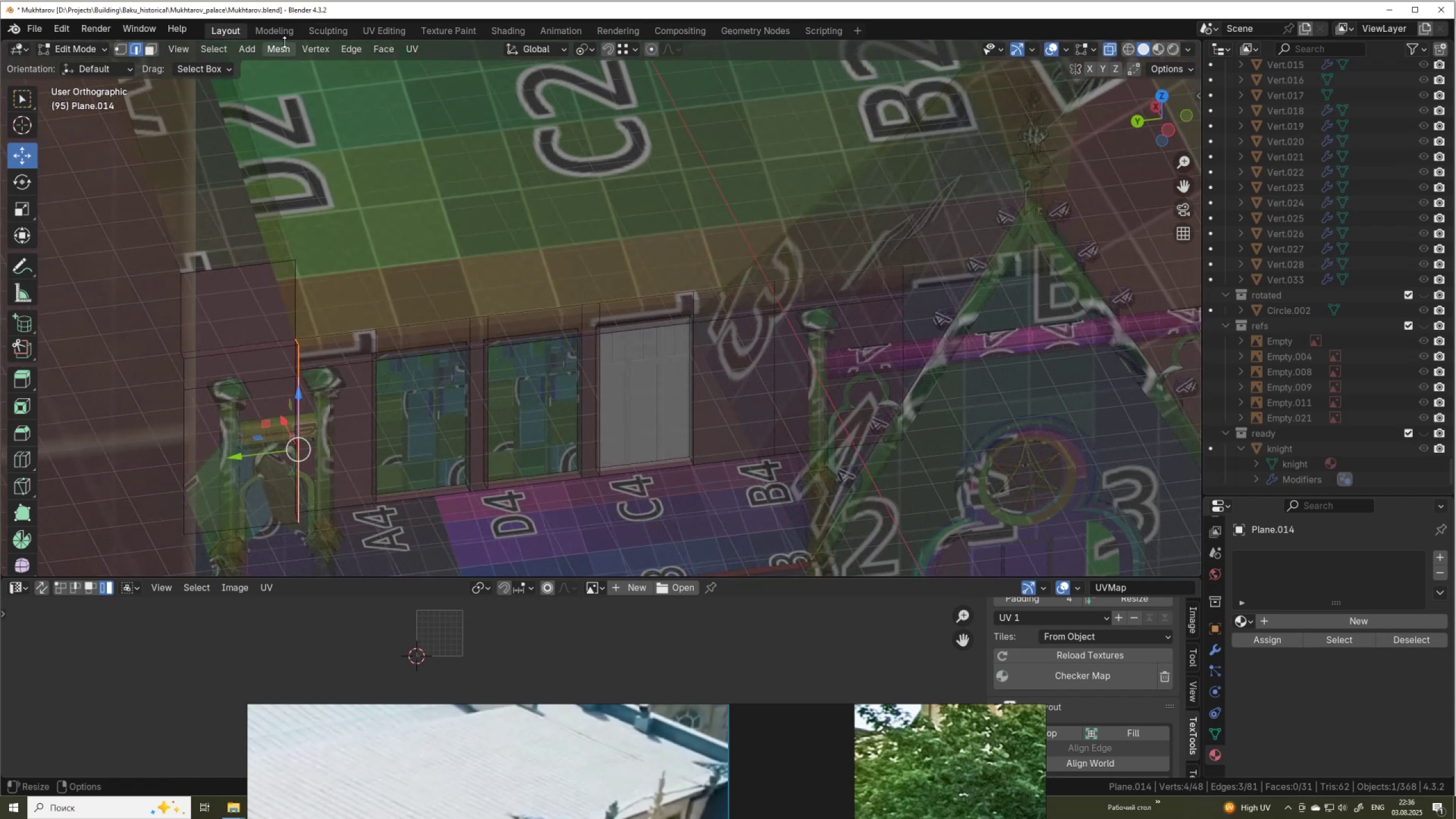 
key(Alt+AltLeft)
 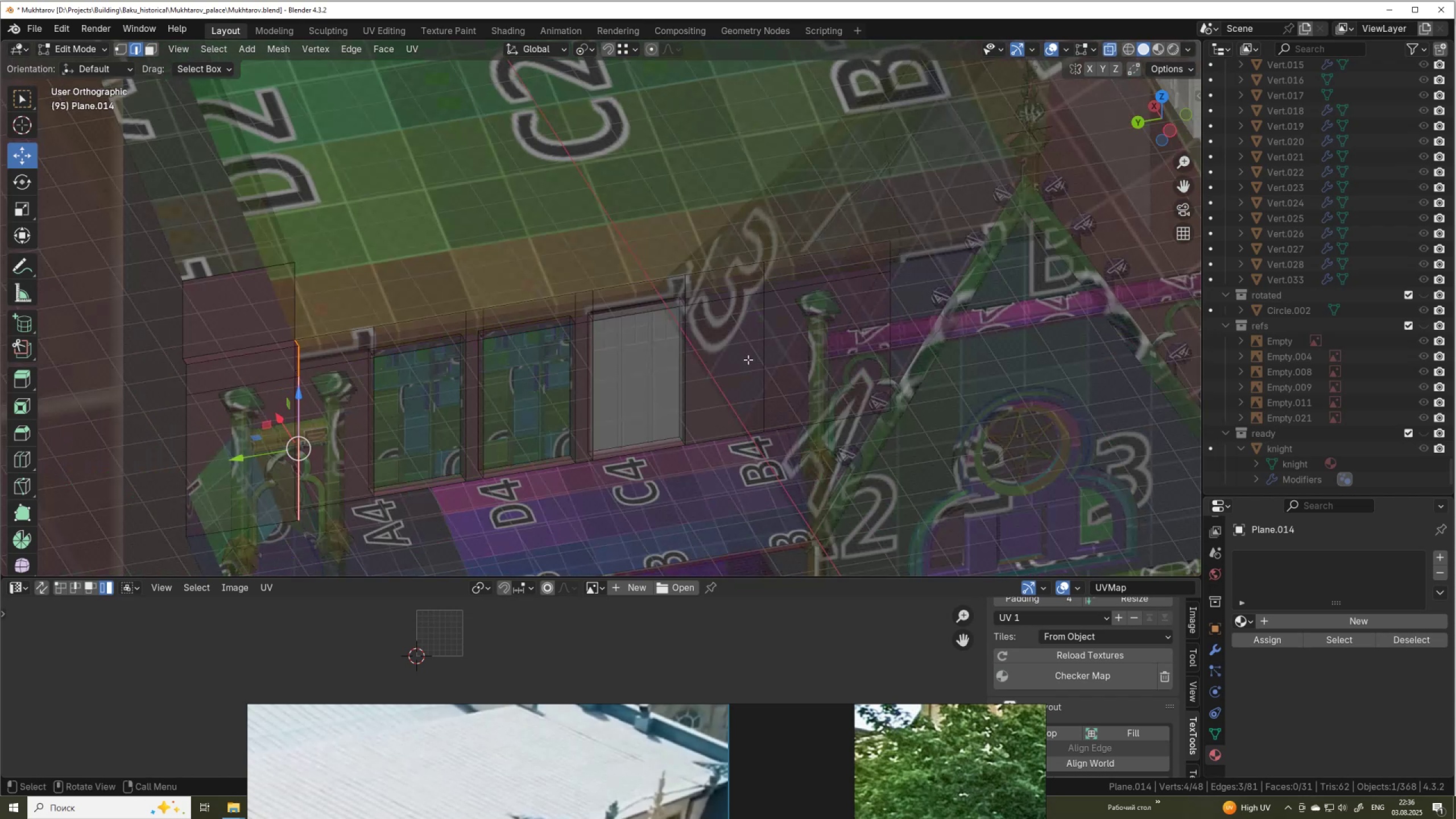 
left_click([216, 52])
 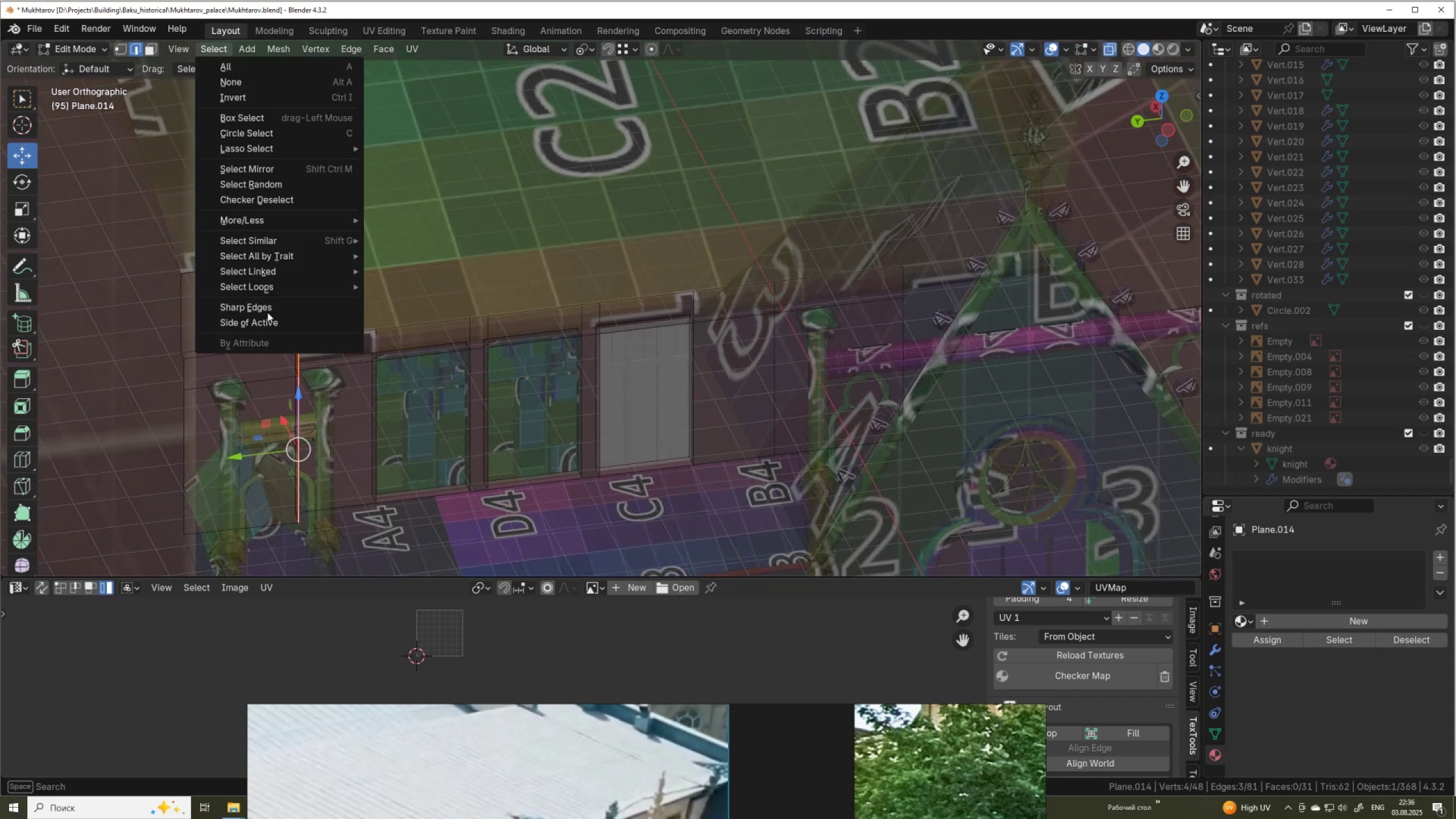 
left_click([271, 309])
 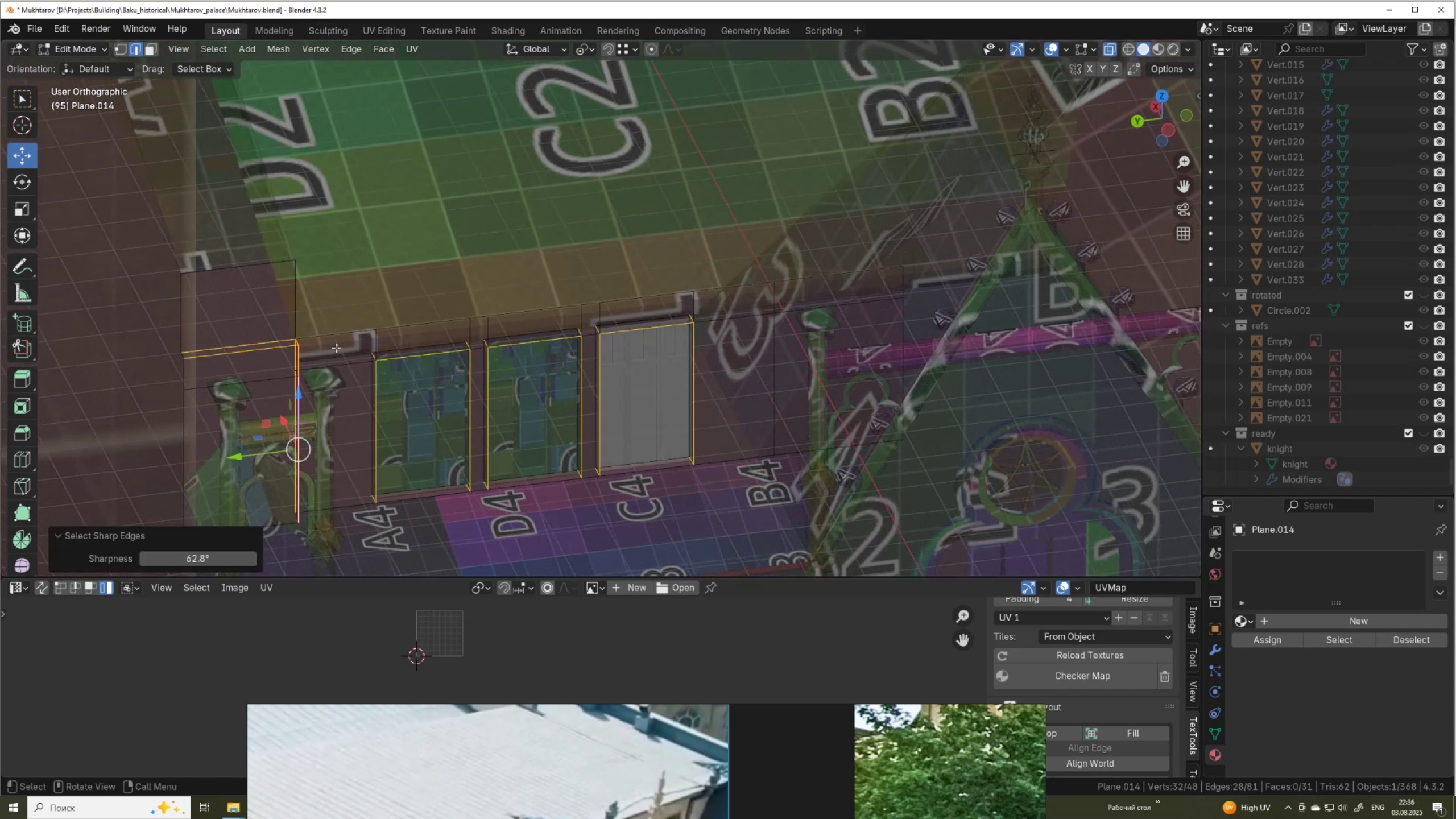 
scroll: coordinate [438, 385], scroll_direction: up, amount: 3.0
 